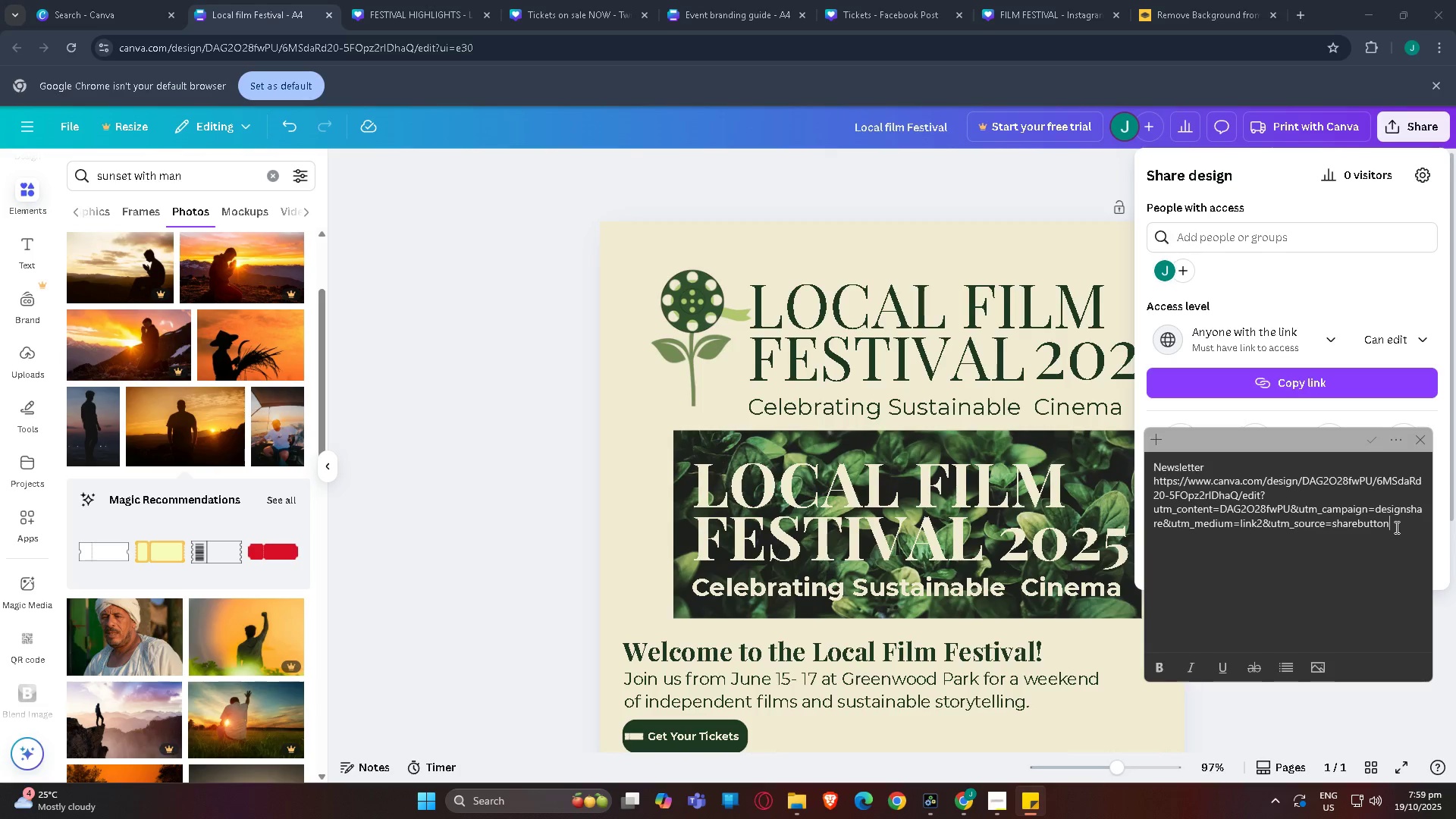 
key(Enter)
 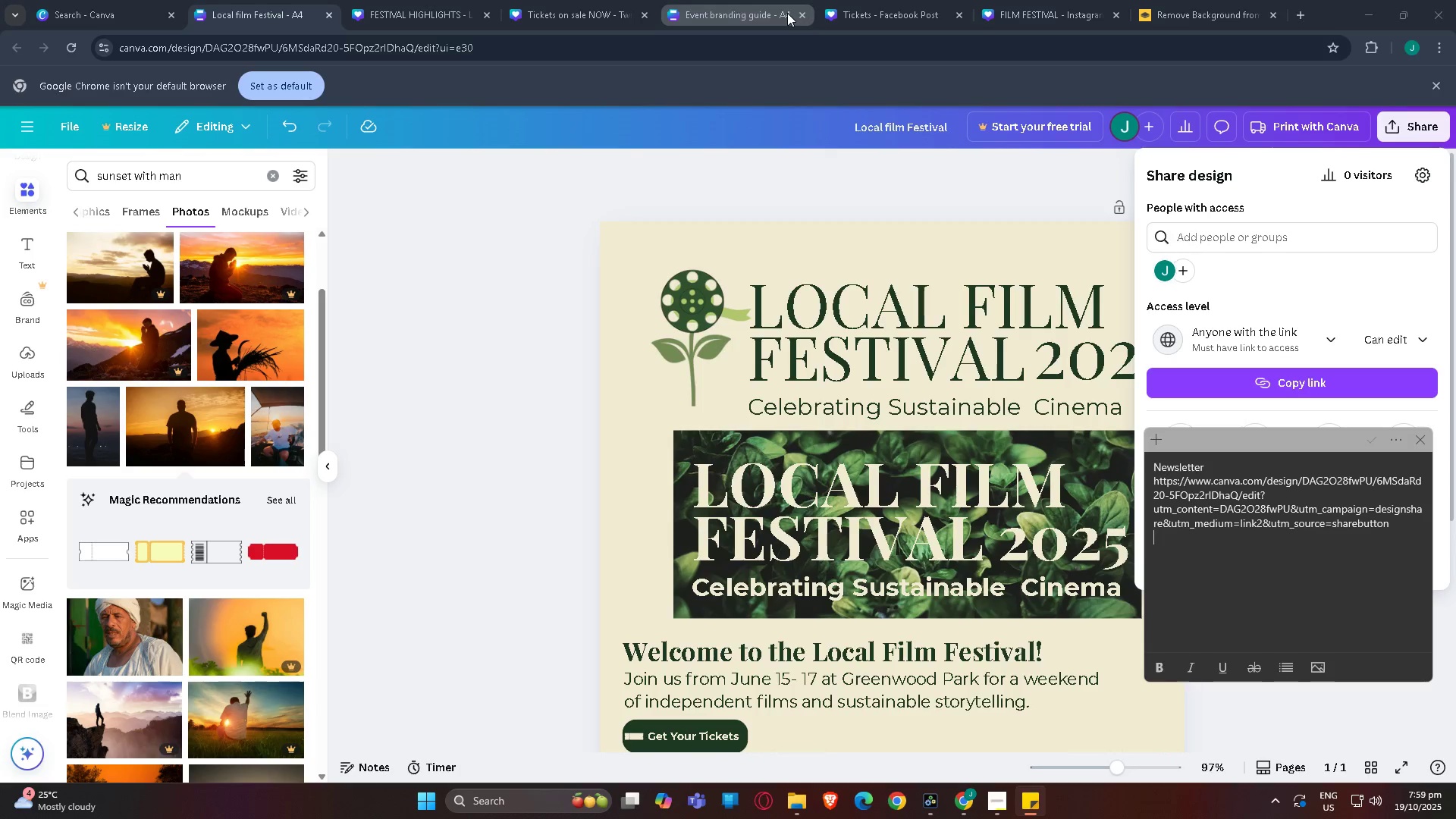 
left_click([754, 0])
 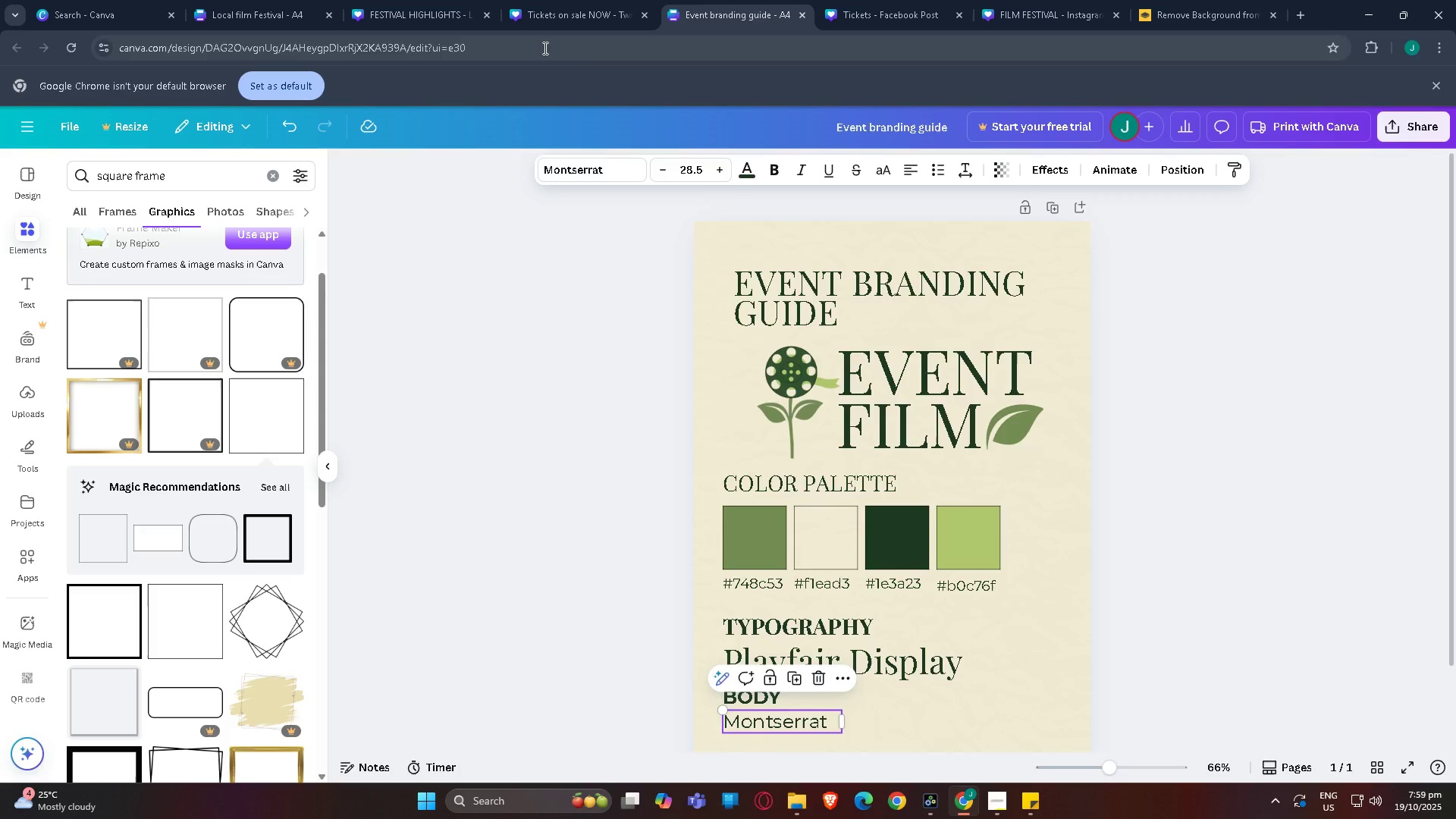 
left_click([1411, 125])
 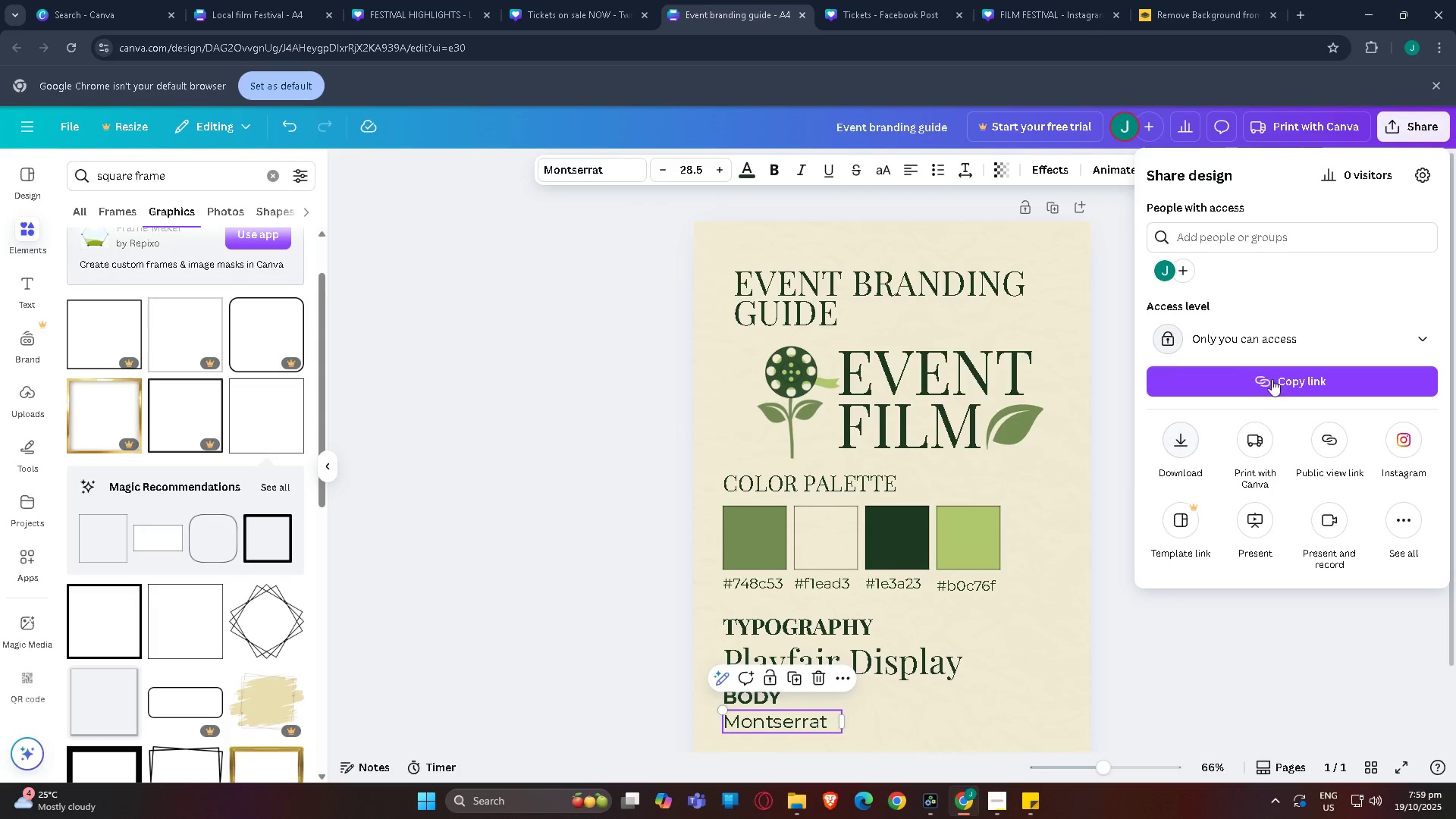 
left_click([1302, 378])
 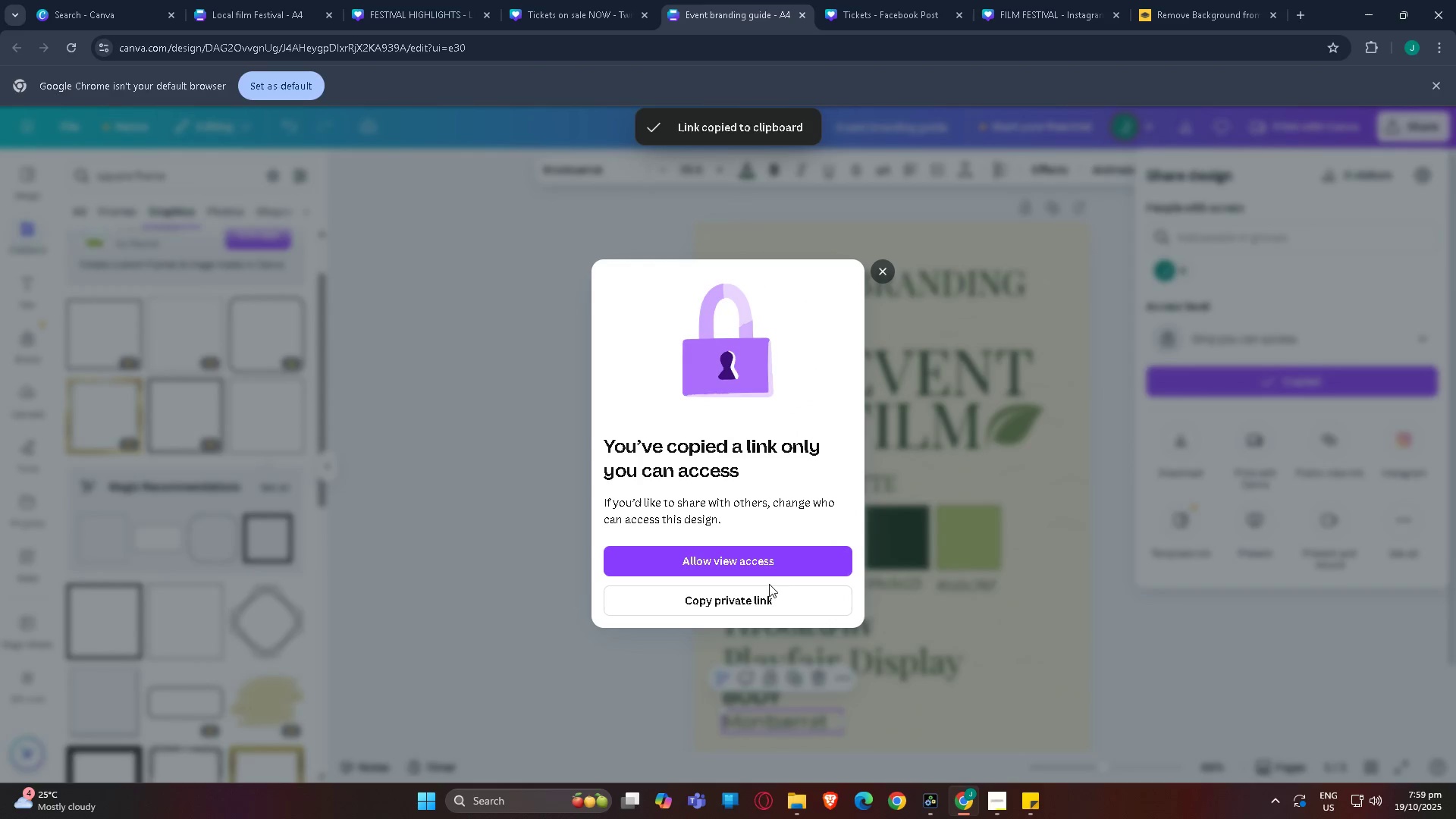 
left_click([764, 566])
 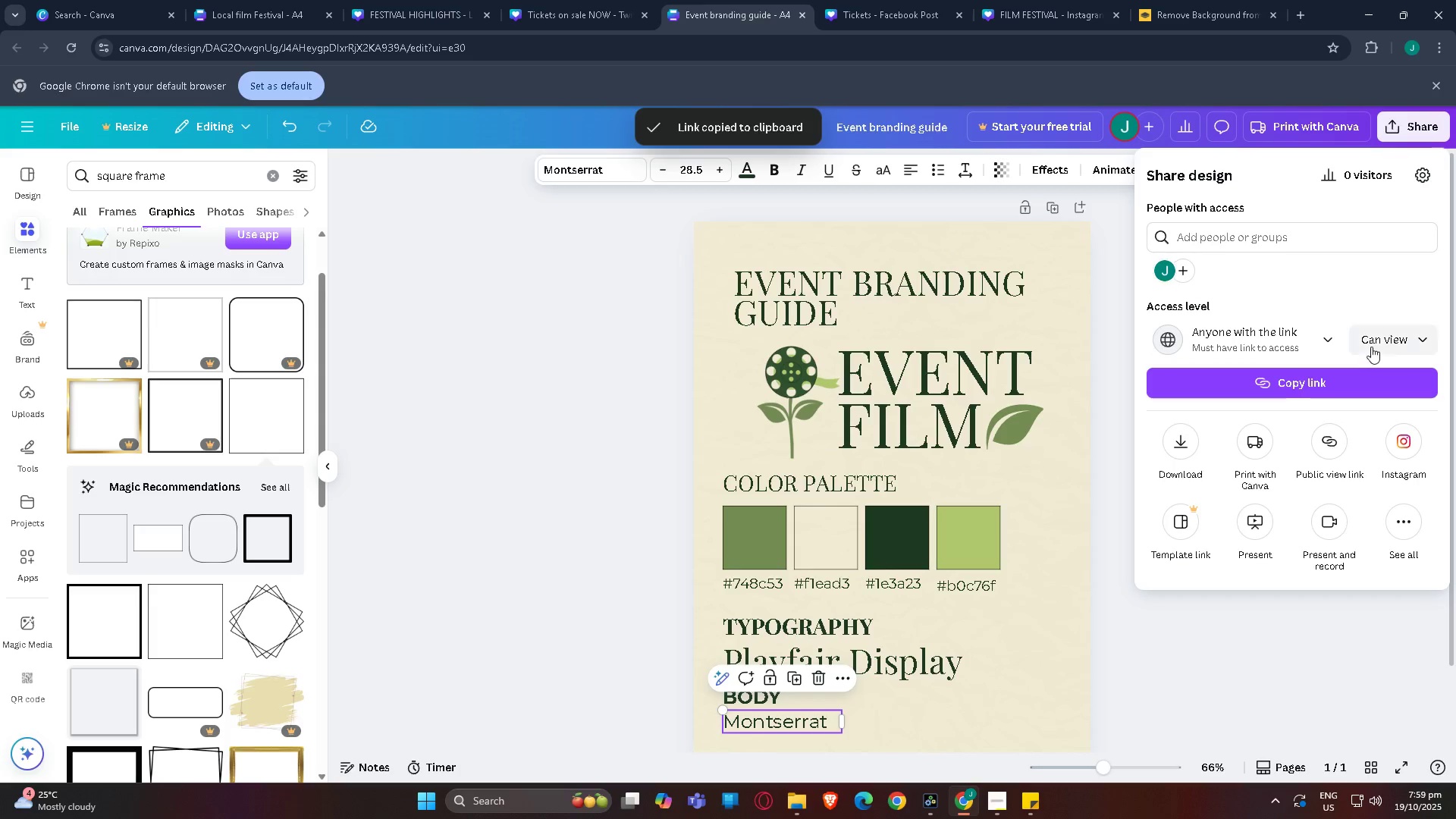 
left_click([1381, 334])
 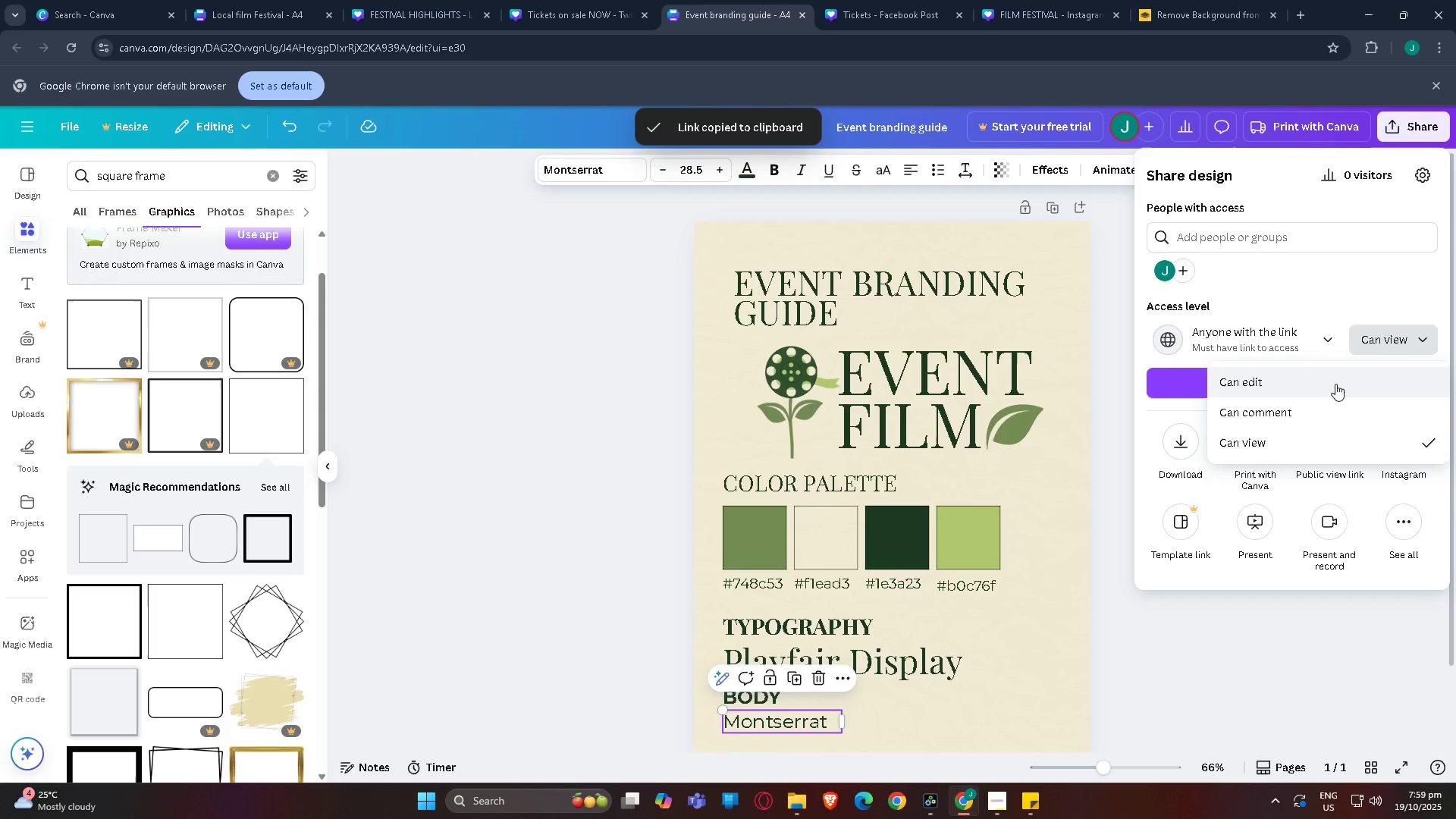 
left_click([1335, 384])
 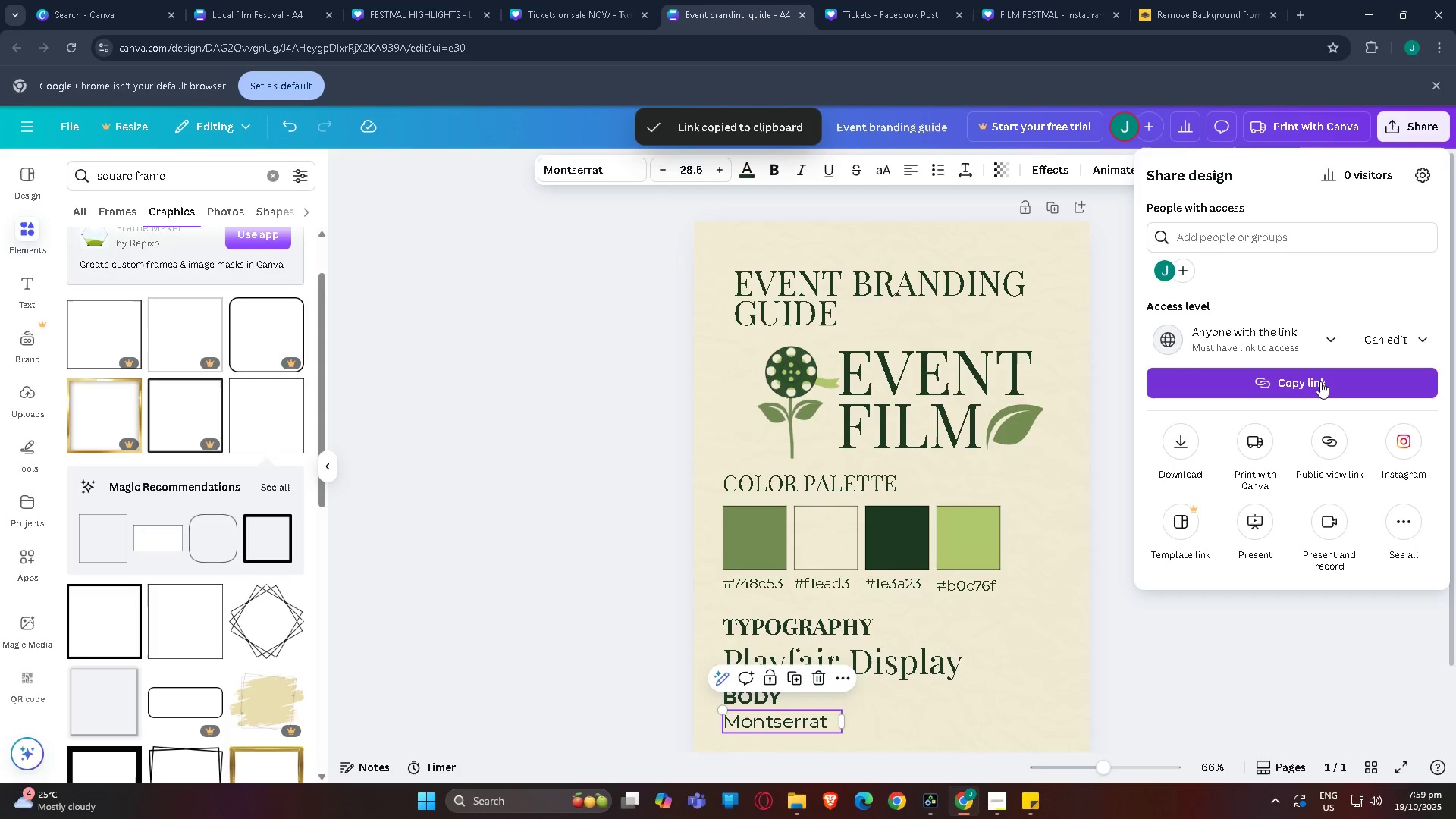 
left_click([1320, 381])
 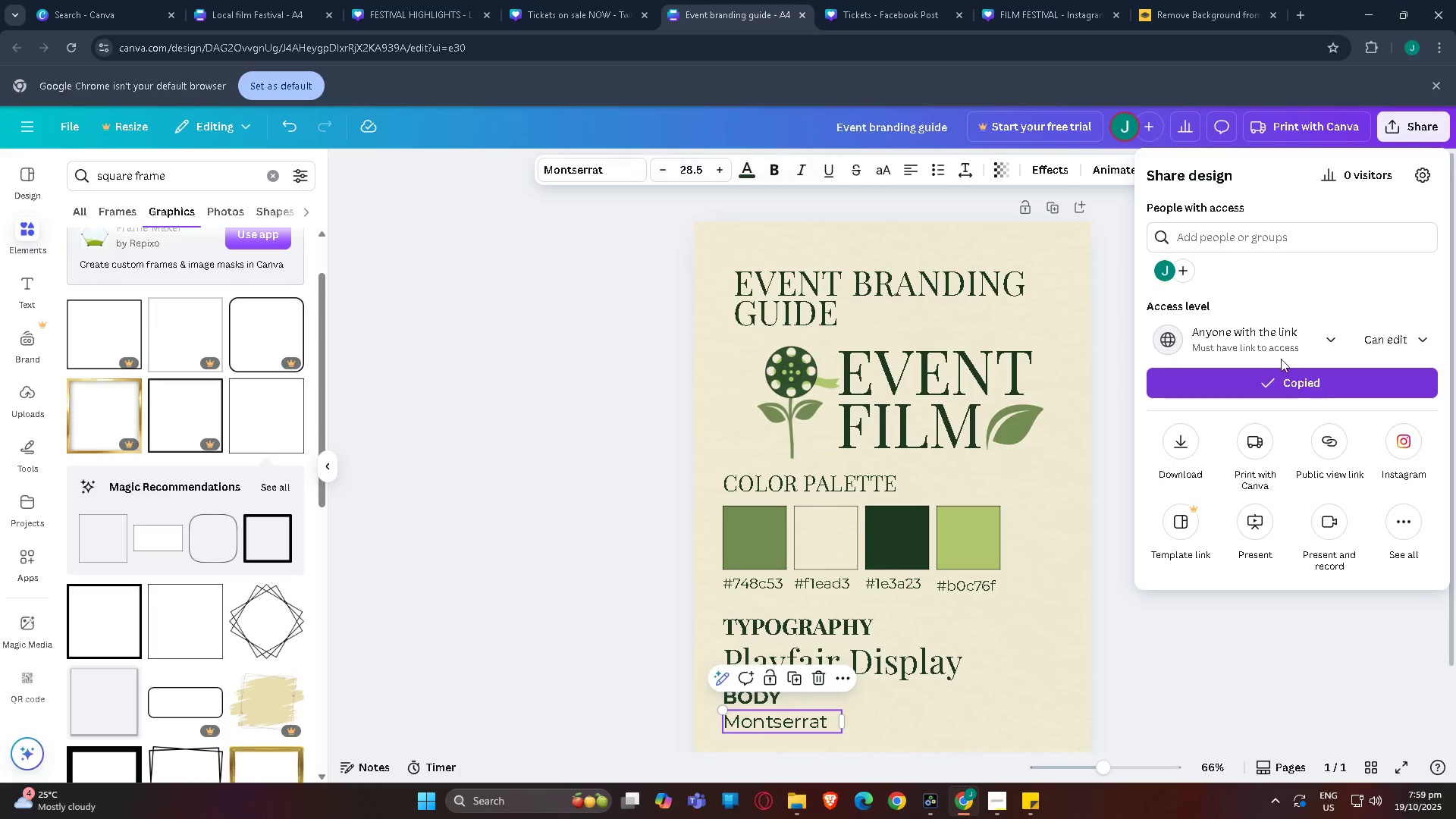 
key(Alt+AltLeft)
 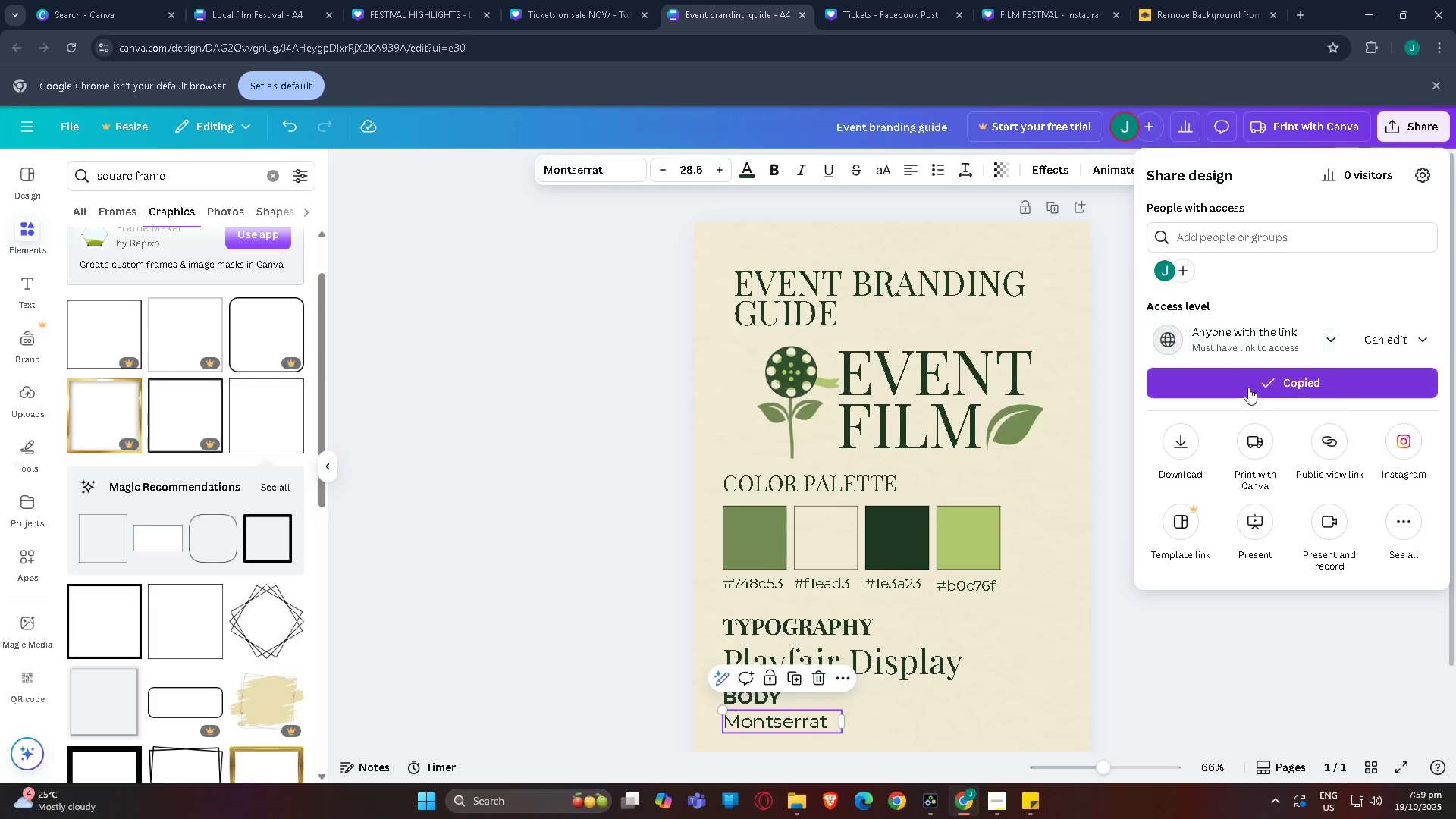 
key(Alt+Tab)
 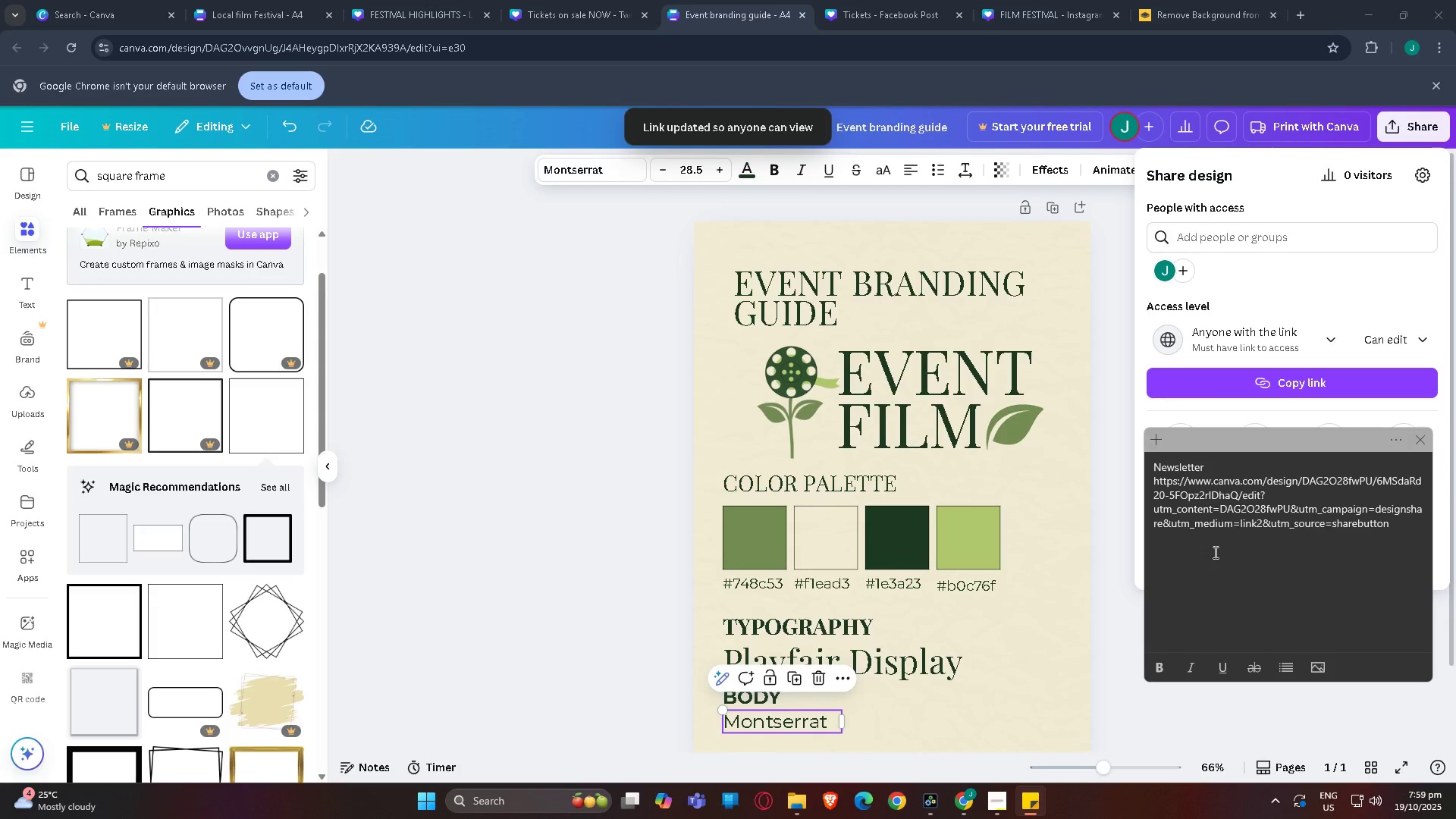 
type(Branding Guide)
 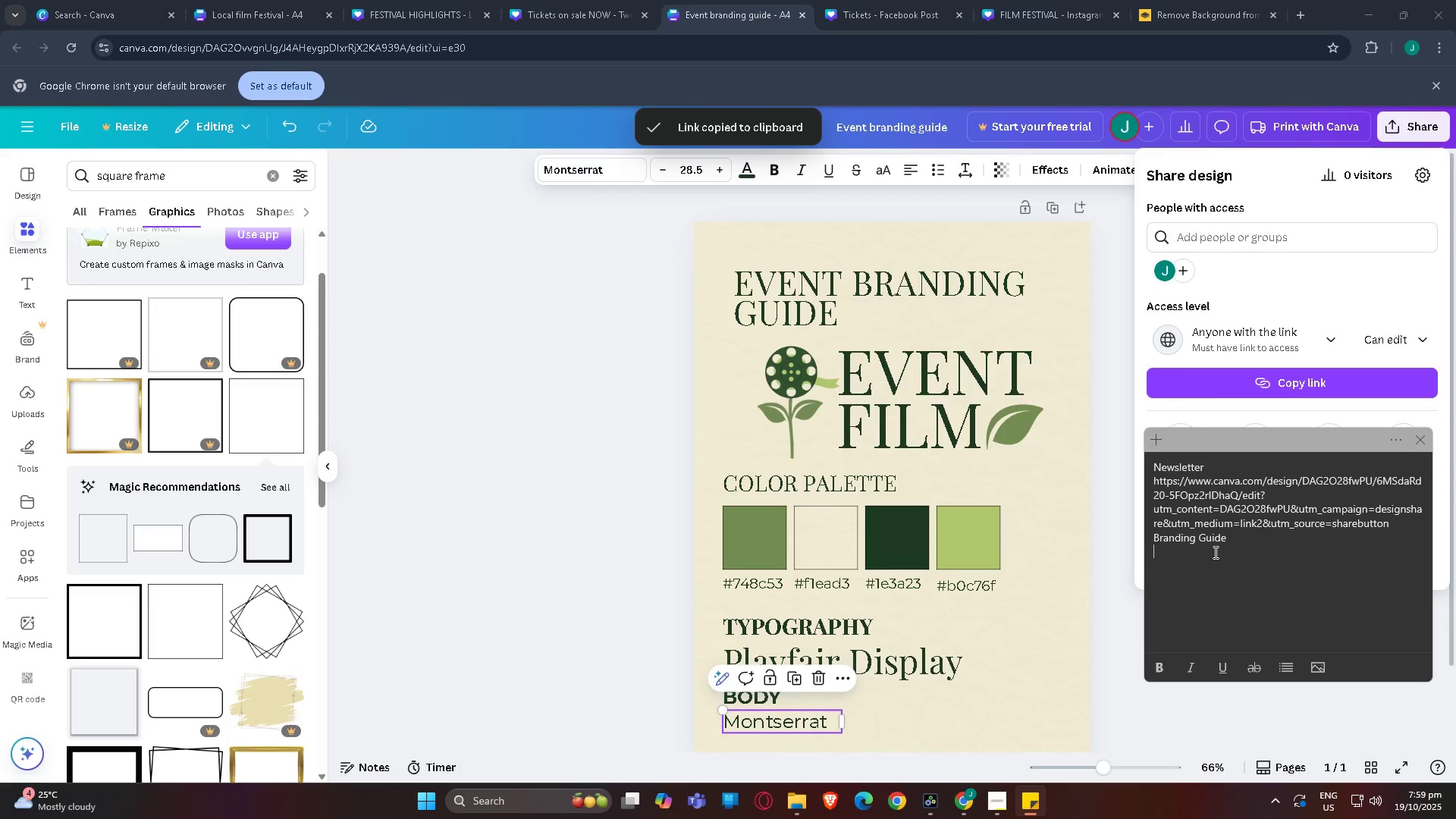 
 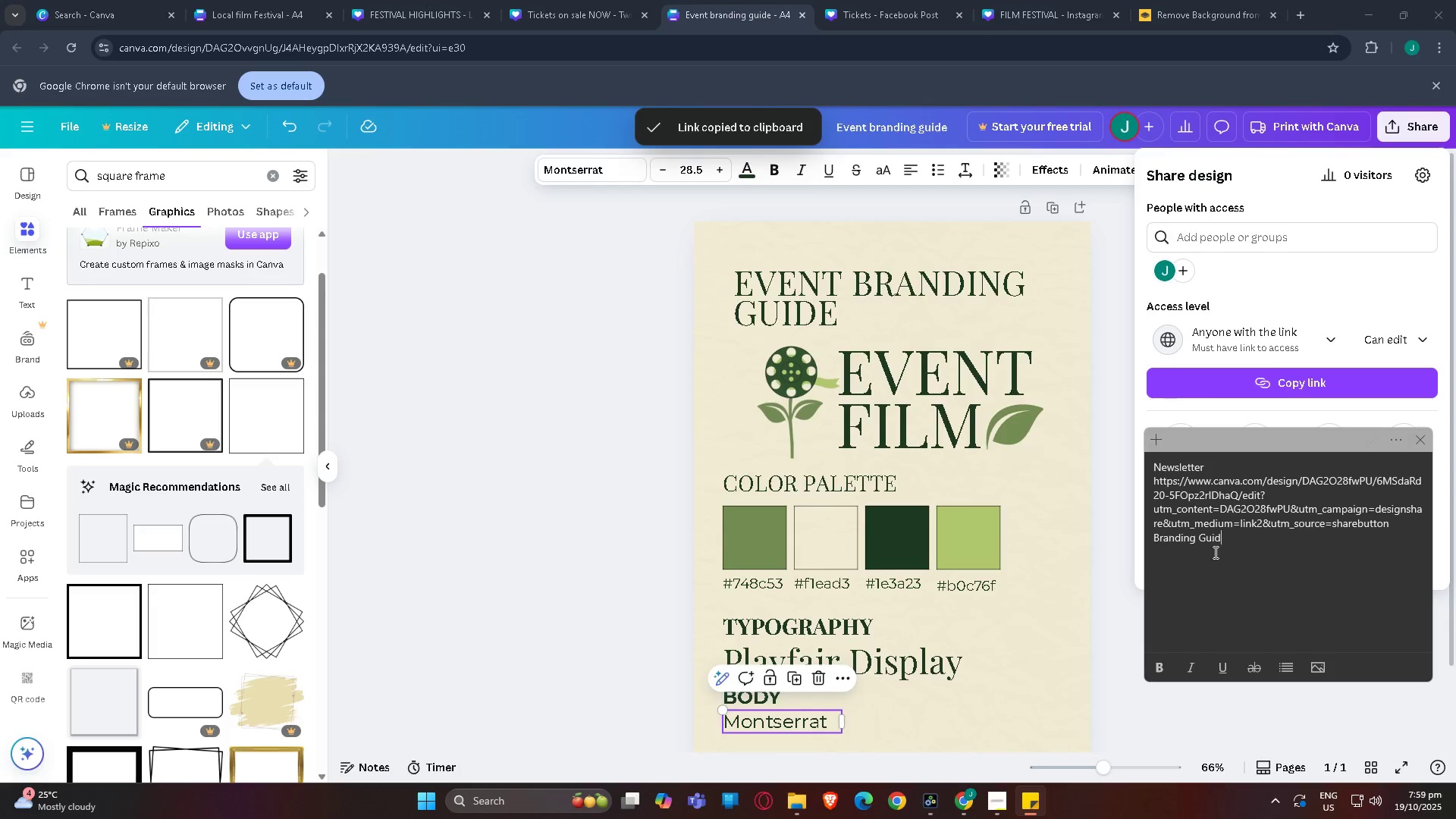 
key(Enter)
 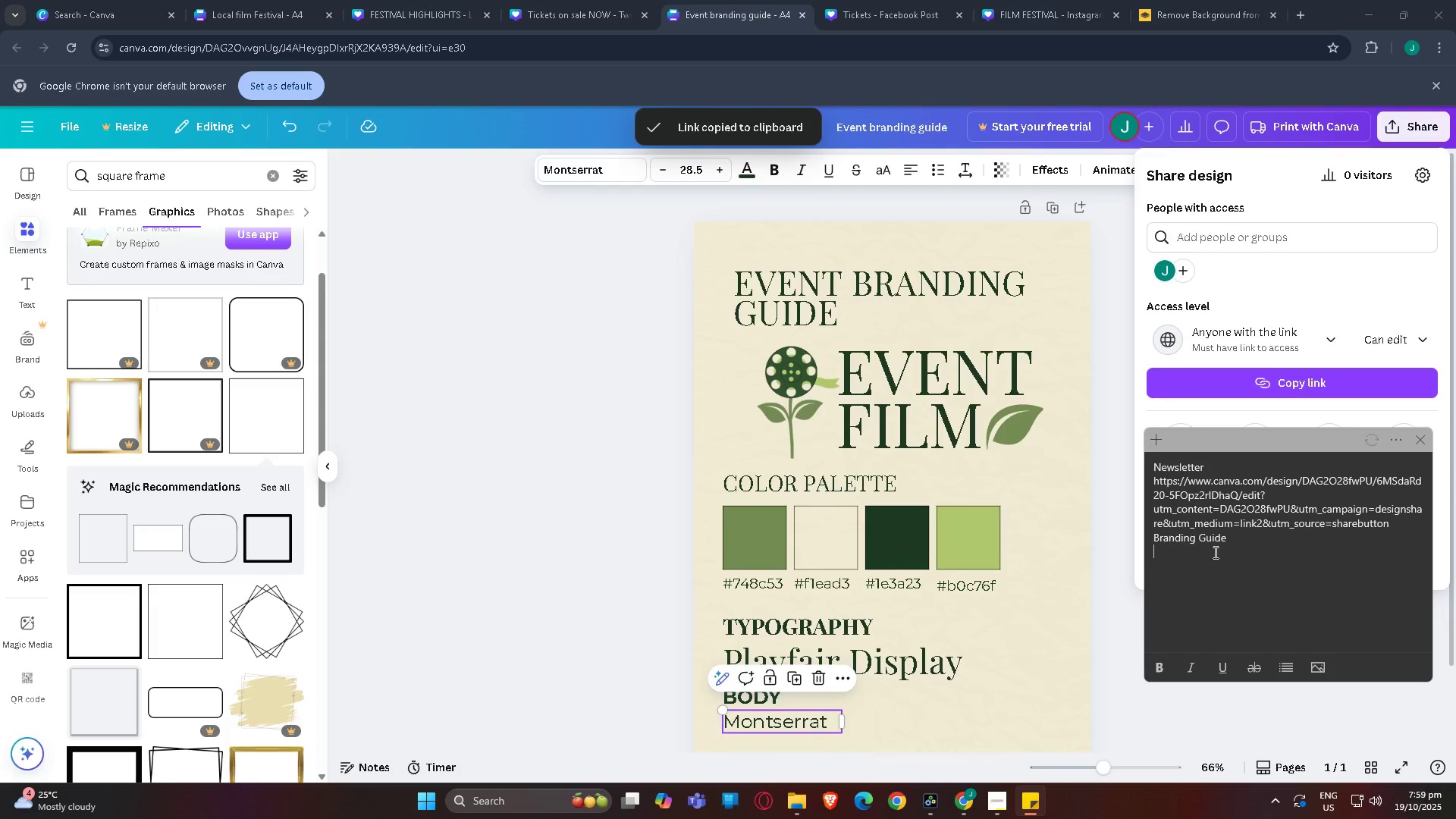 
key(Control+V)
 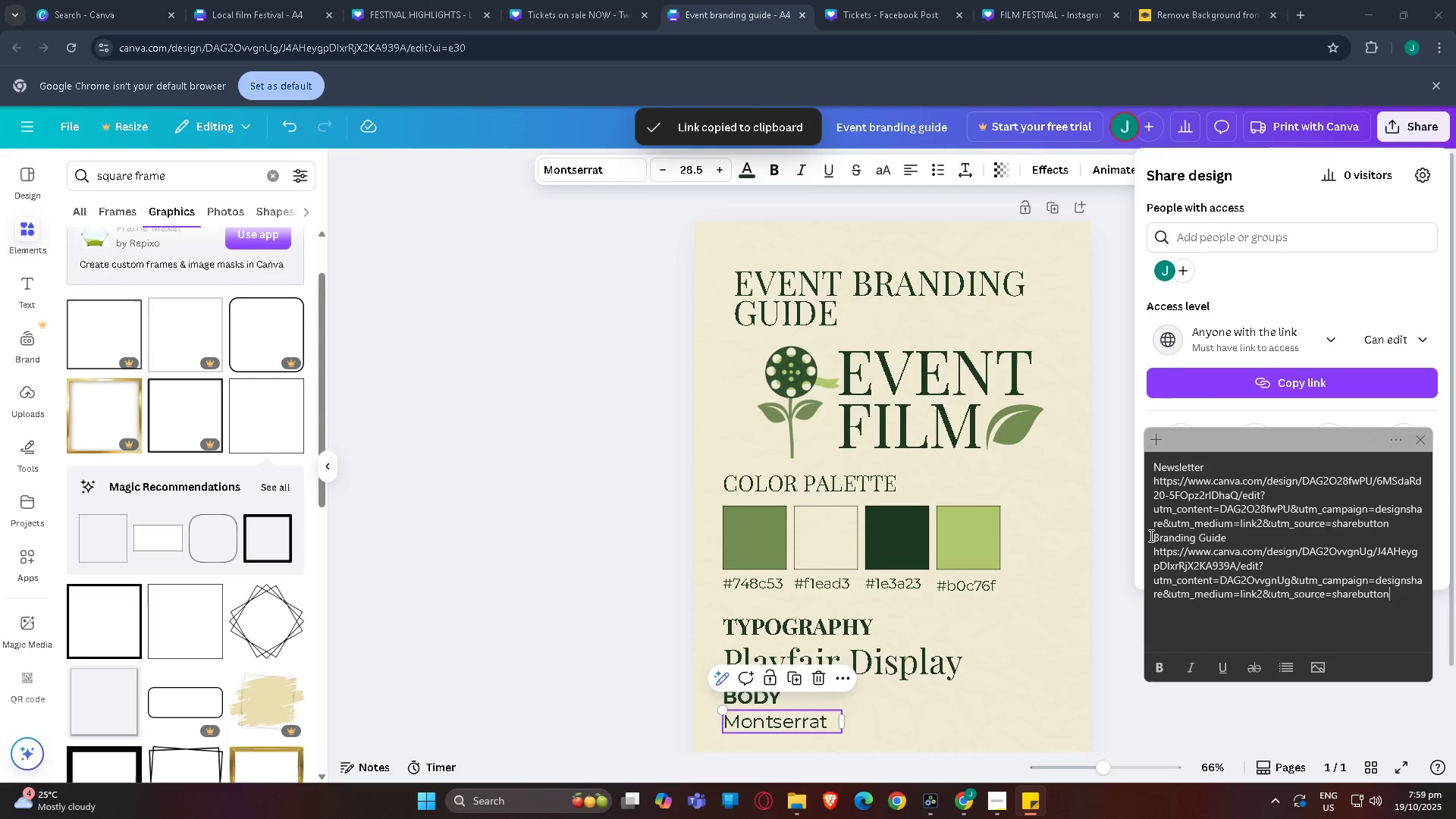 
left_click([1154, 536])
 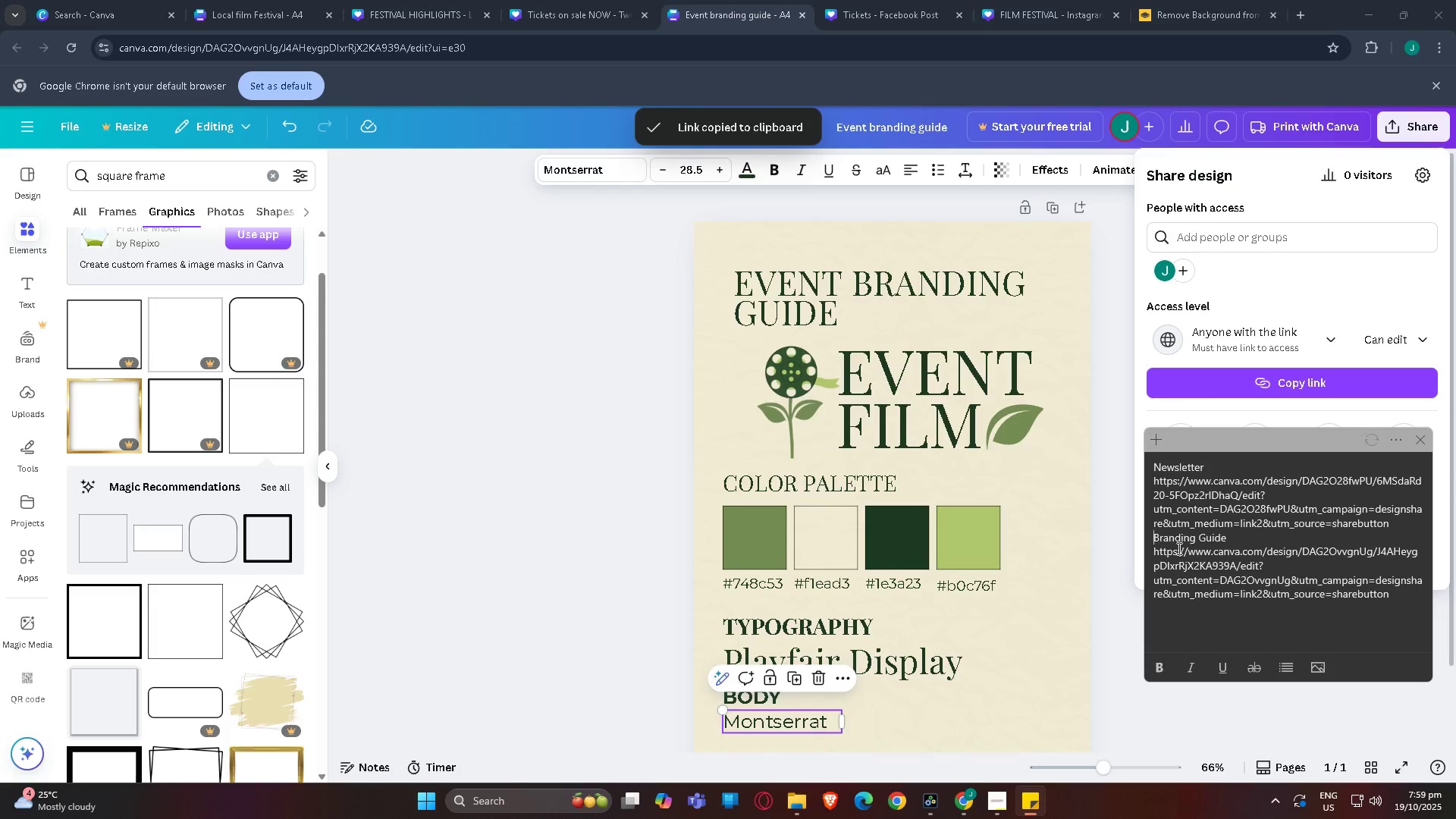 
key(Enter)
 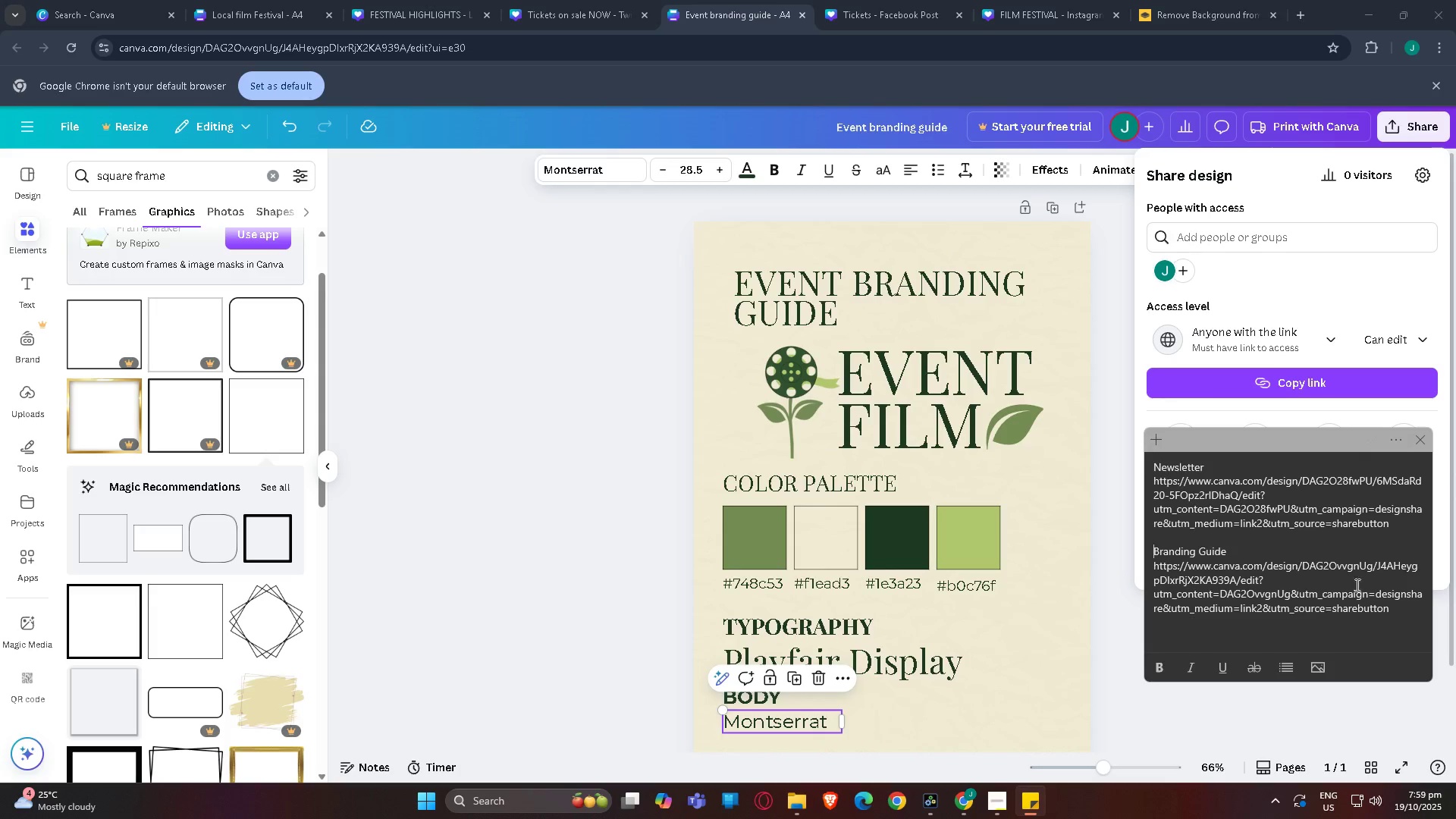 
left_click([1403, 616])
 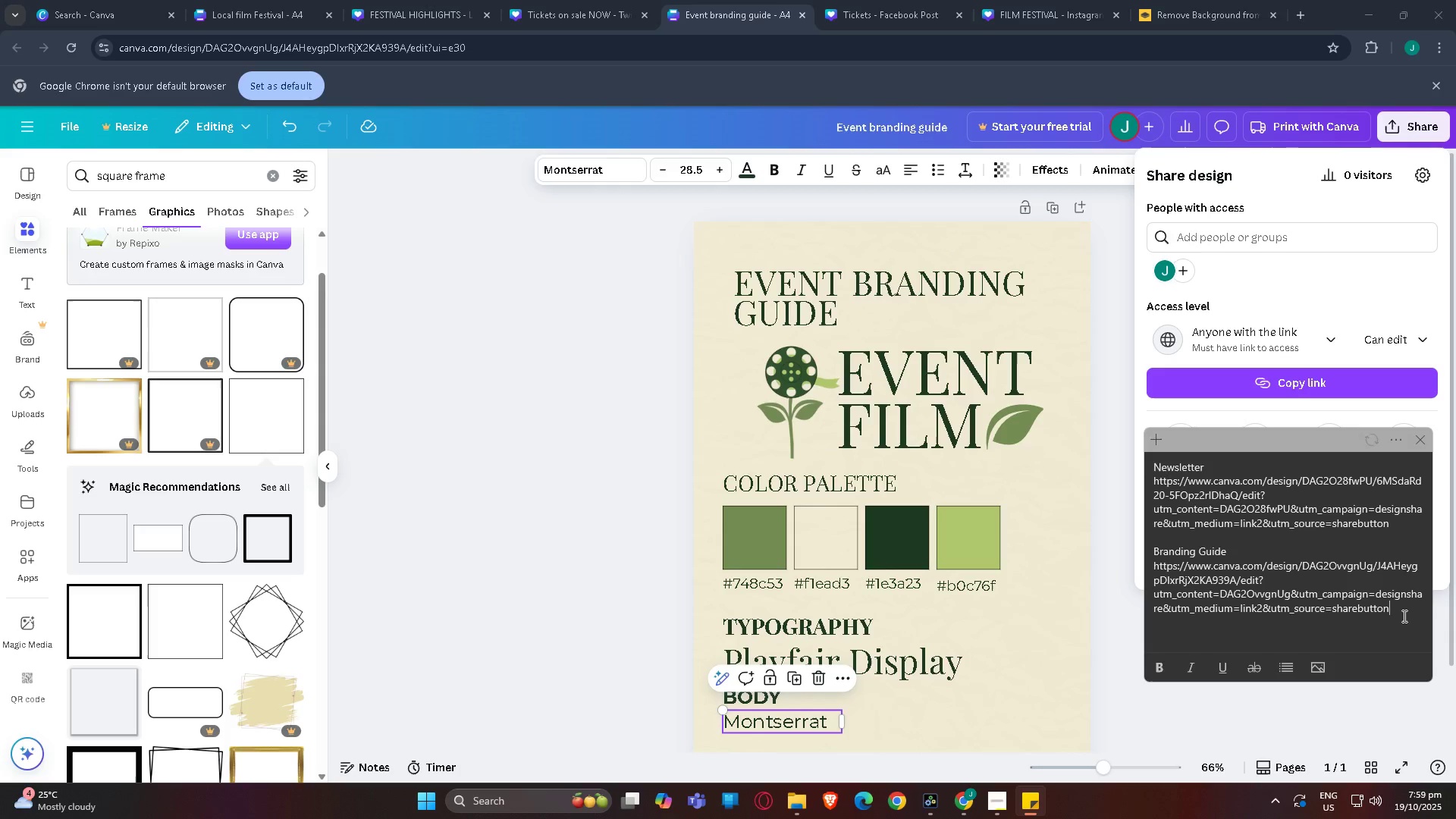 
key(Enter)
 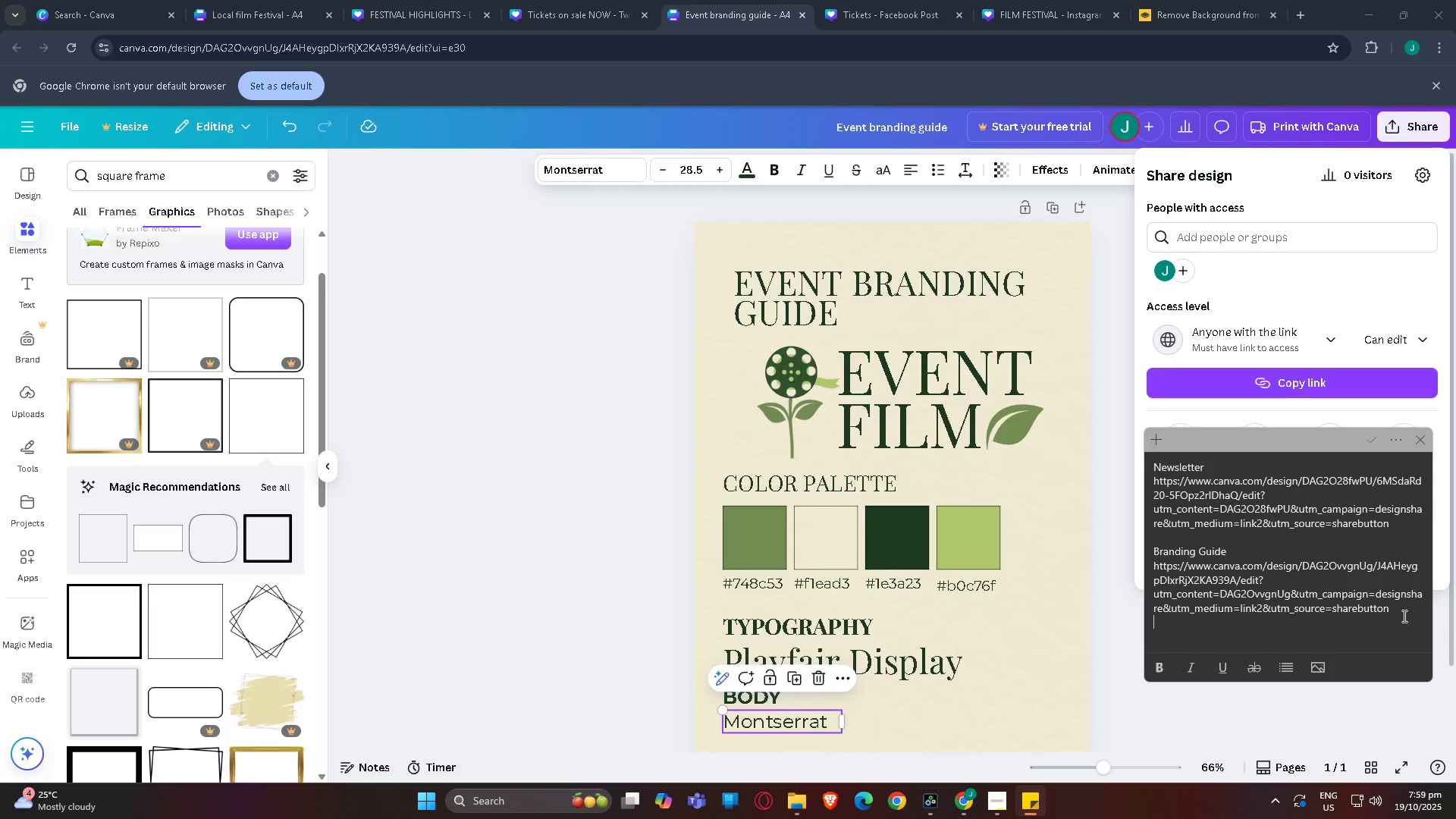 
key(Enter)
 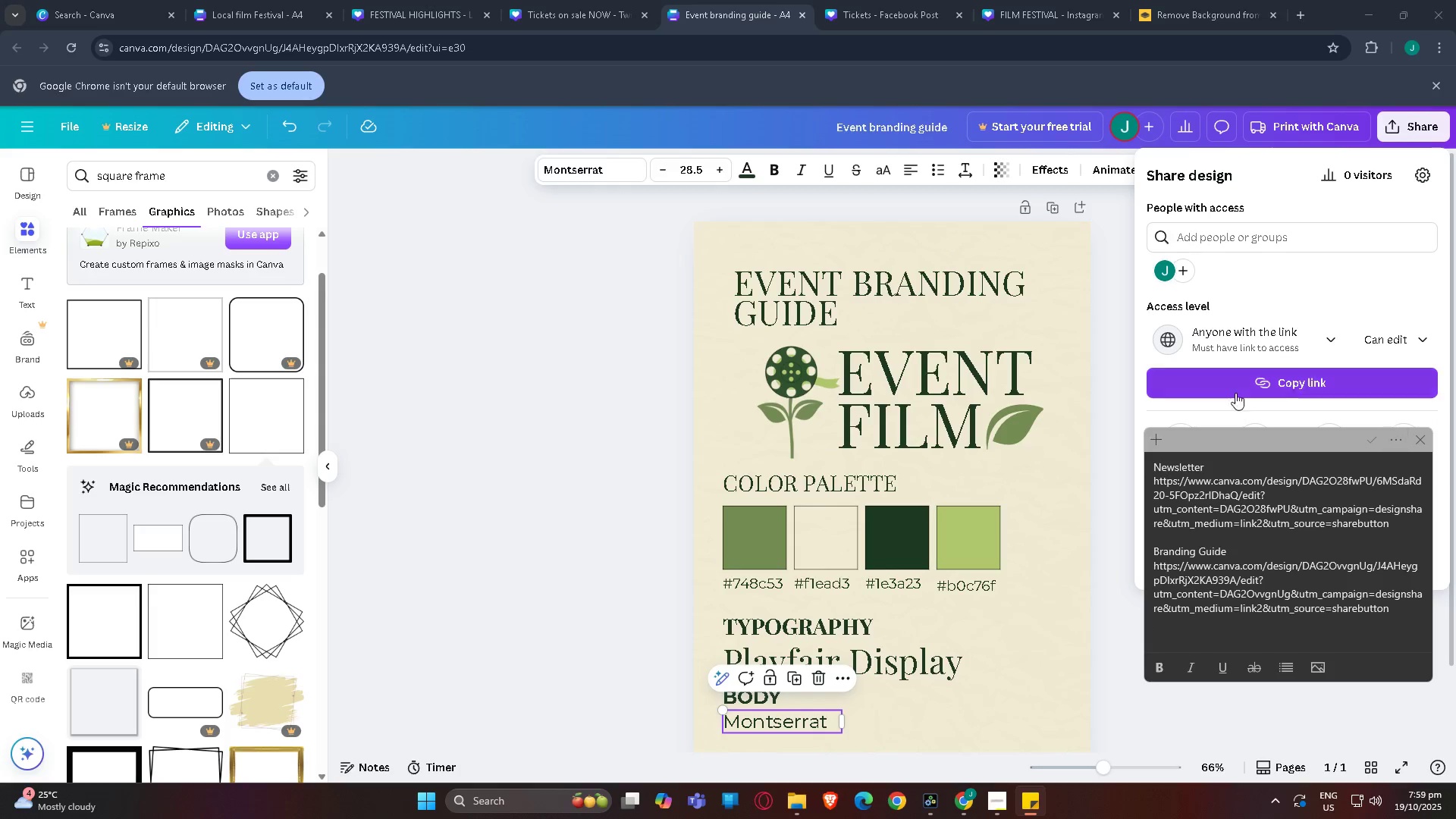 
left_click([1106, 421])
 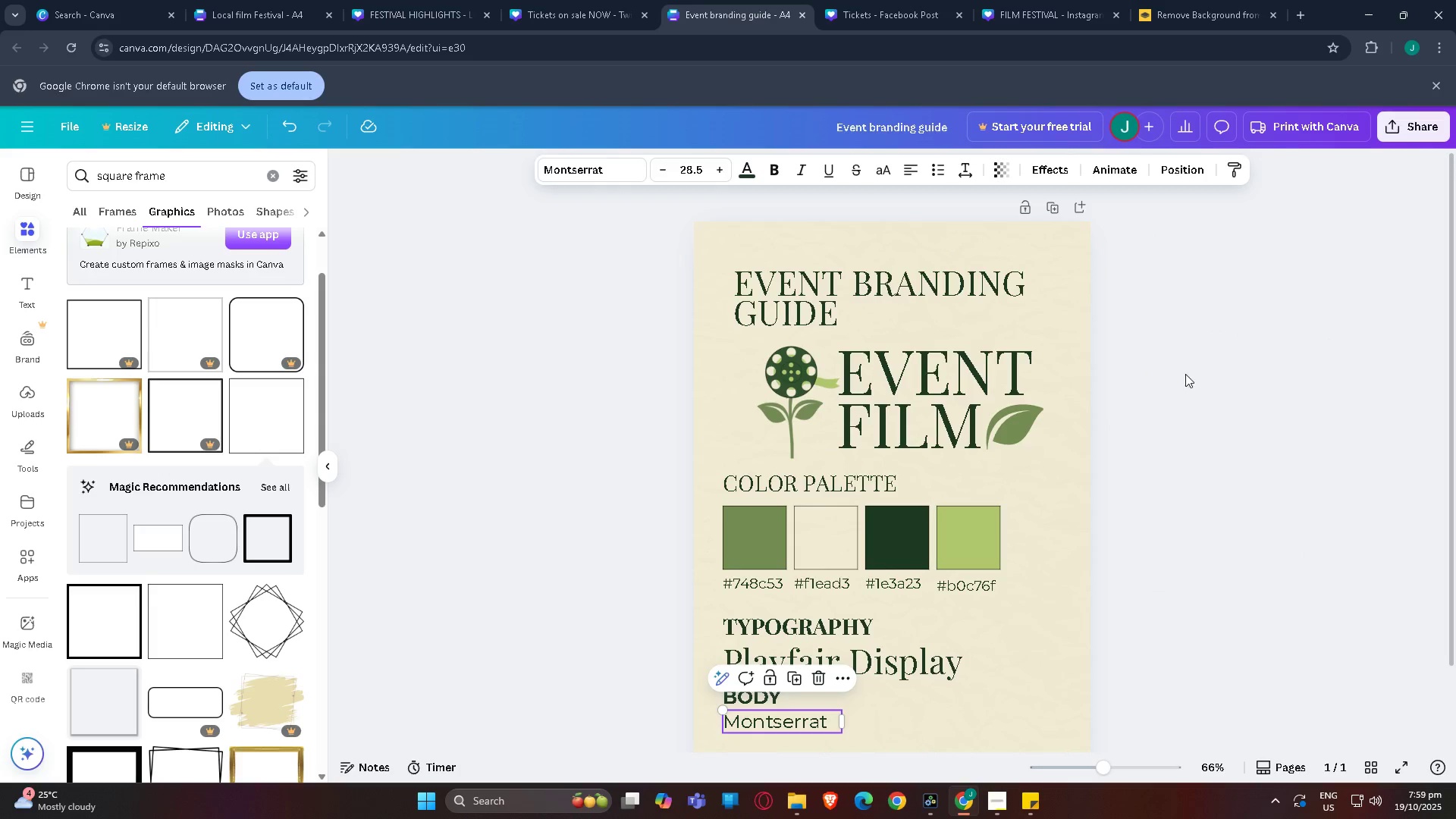 
left_click([1185, 372])
 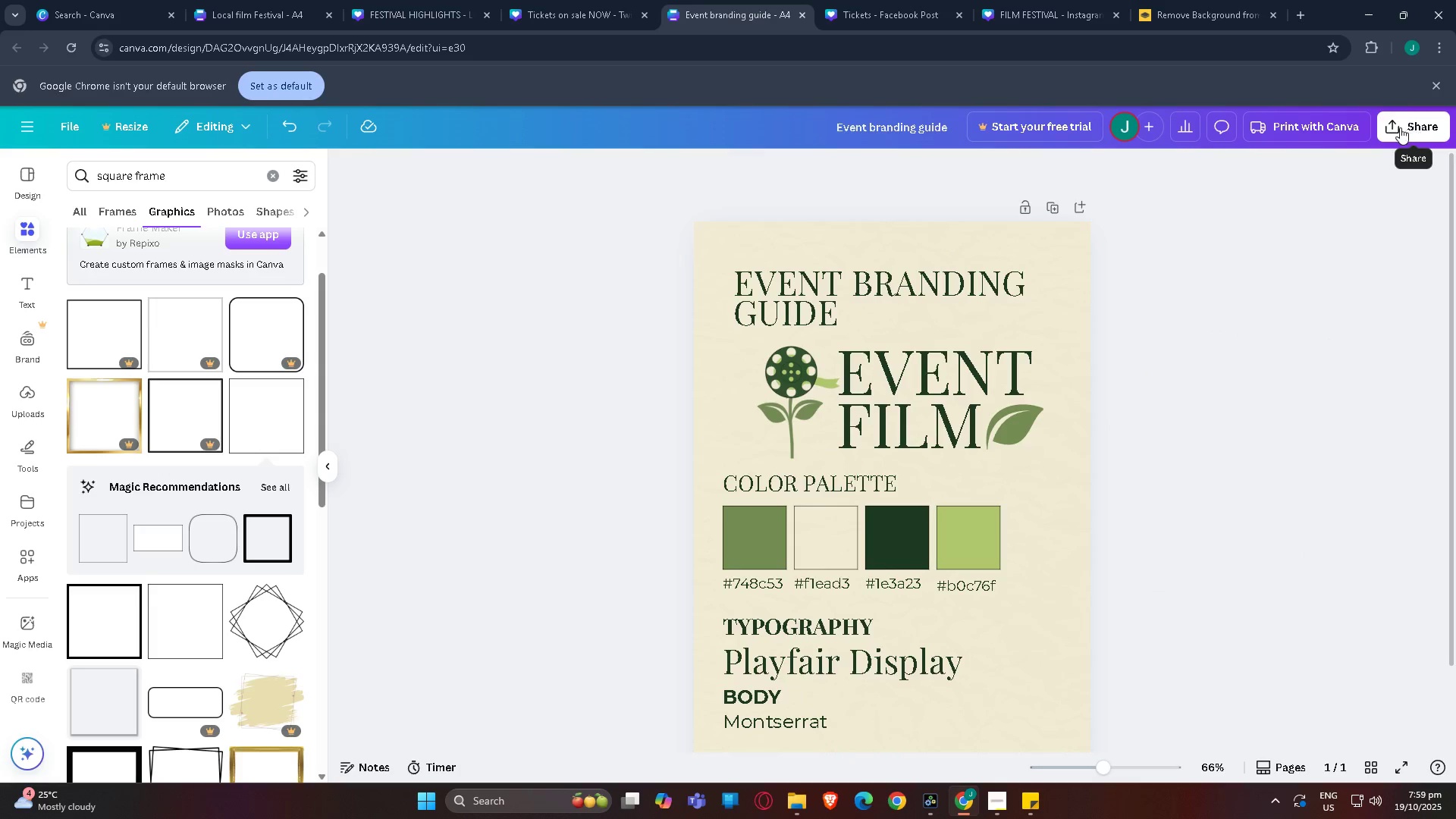 
scroll: coordinate [1124, 342], scroll_direction: down, amount: 1.0
 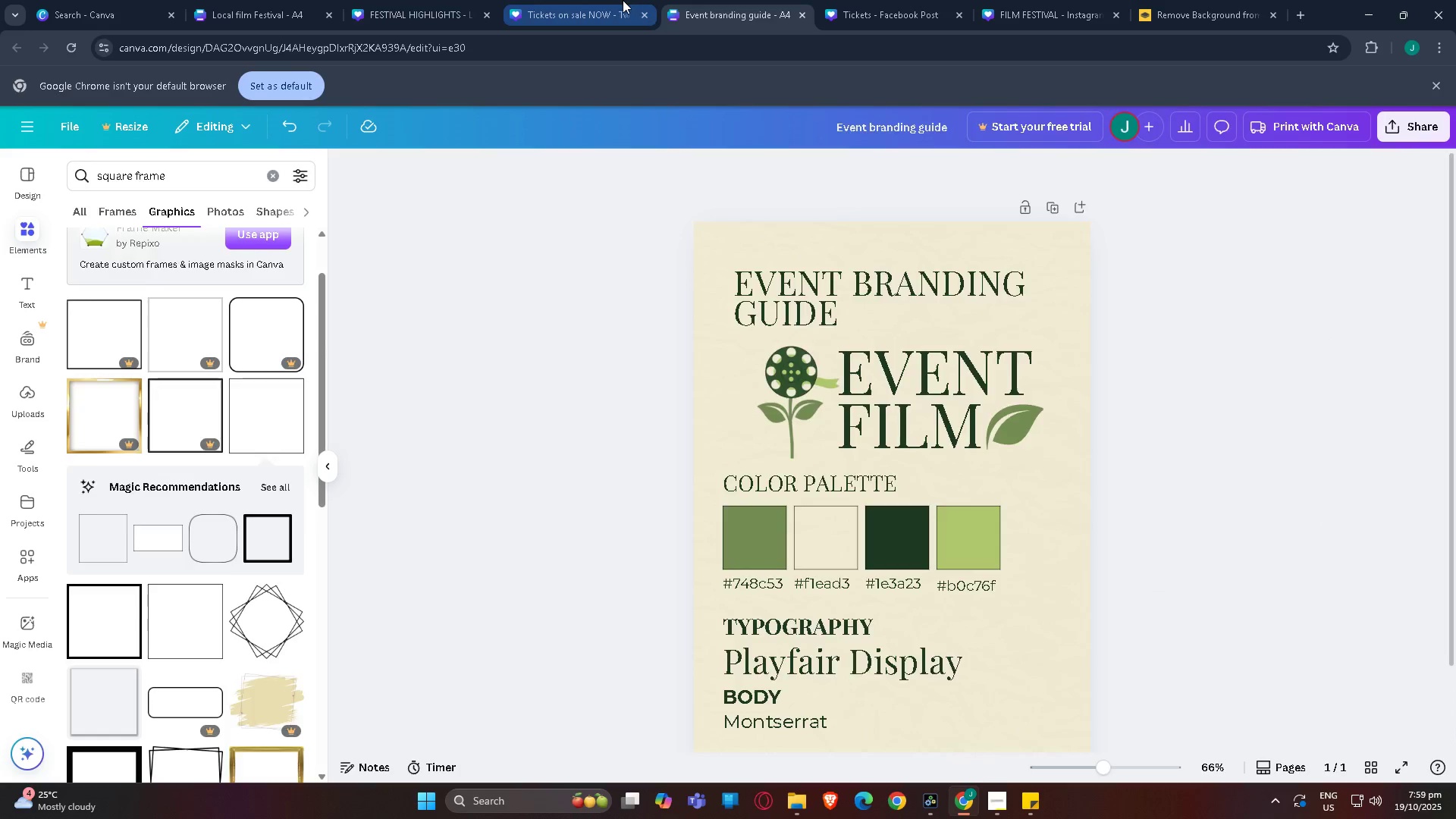 
left_click([623, 0])
 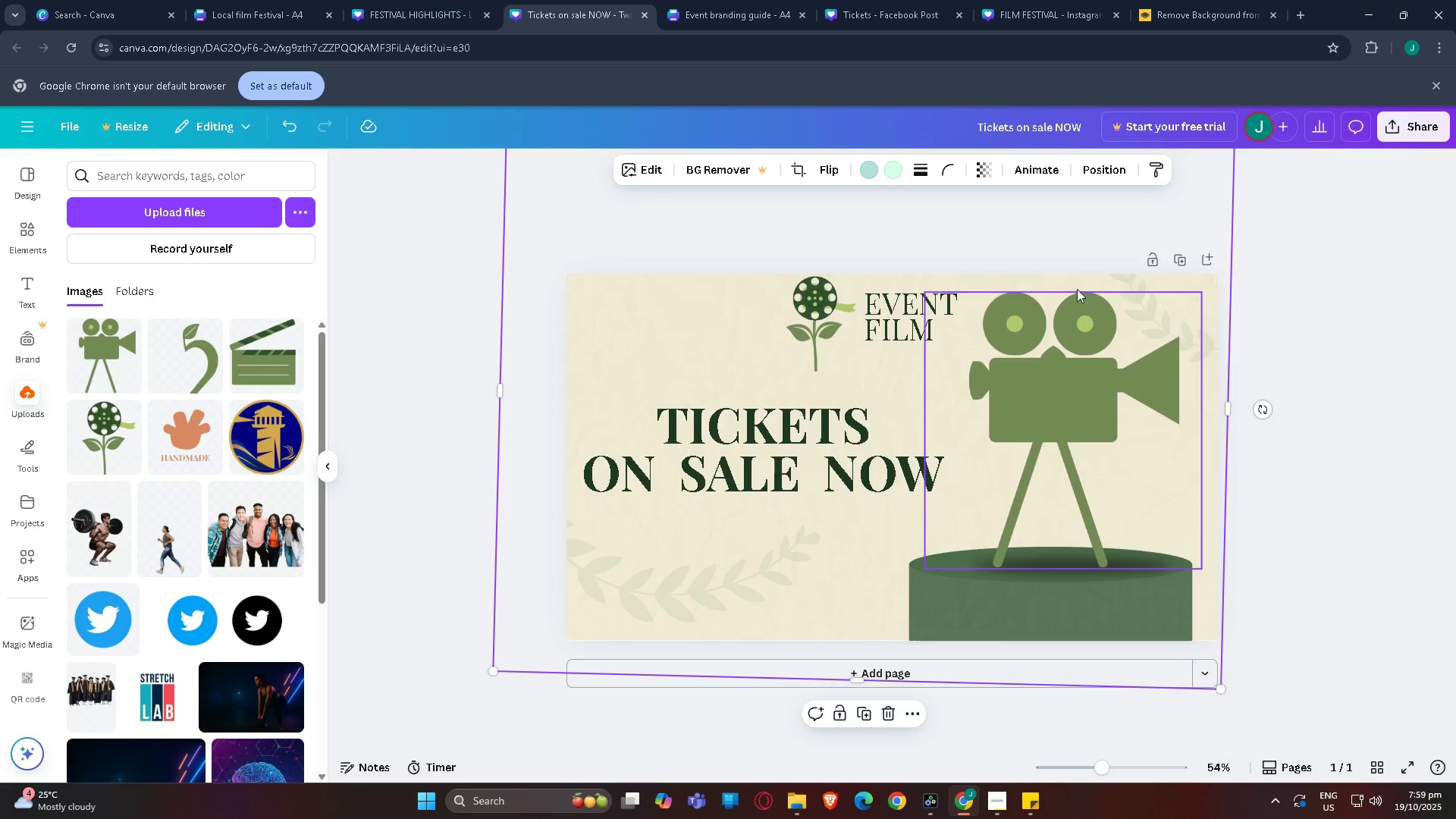 
left_click([1280, 275])
 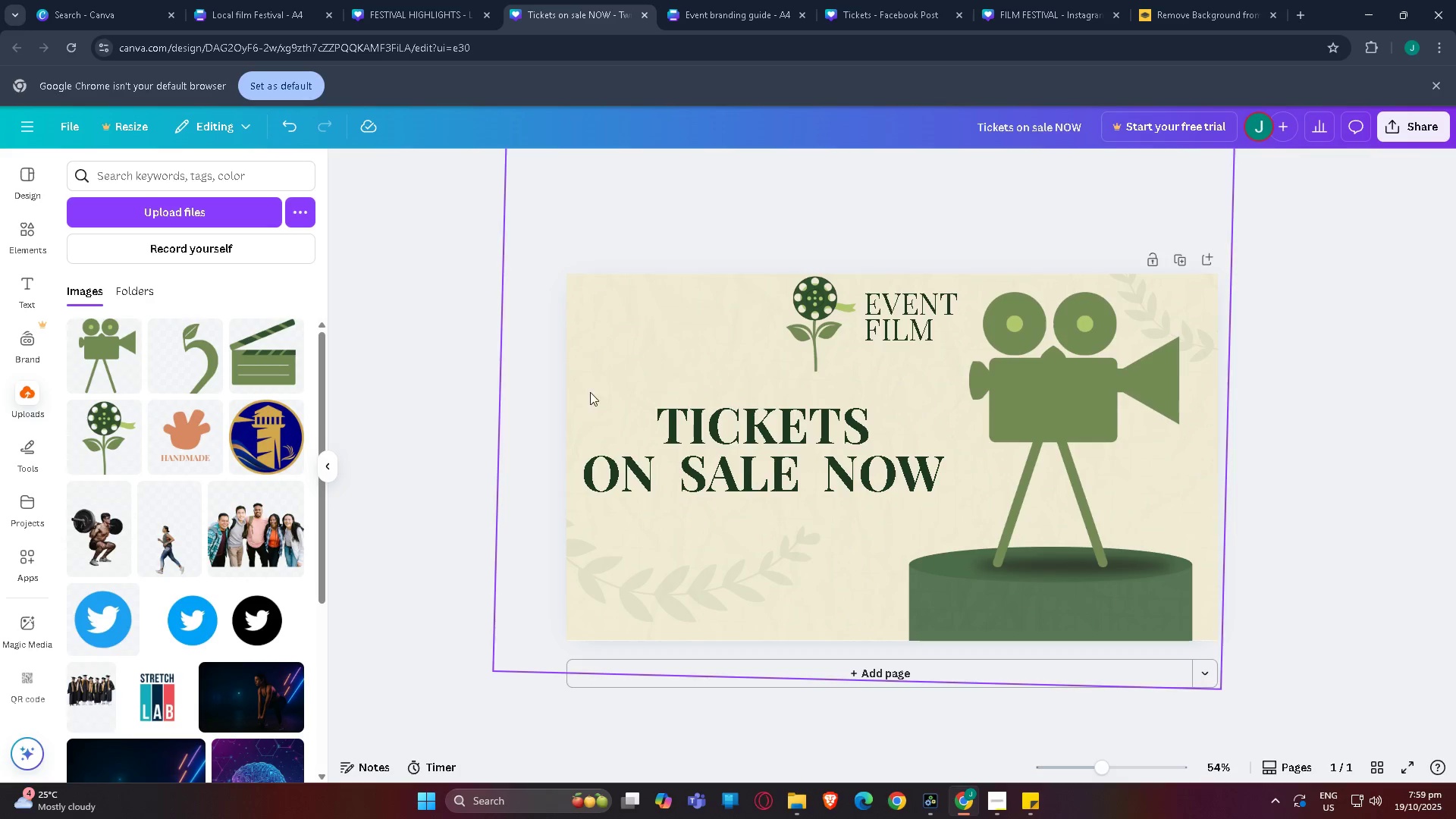 
scroll: coordinate [954, 420], scroll_direction: down, amount: 1.0
 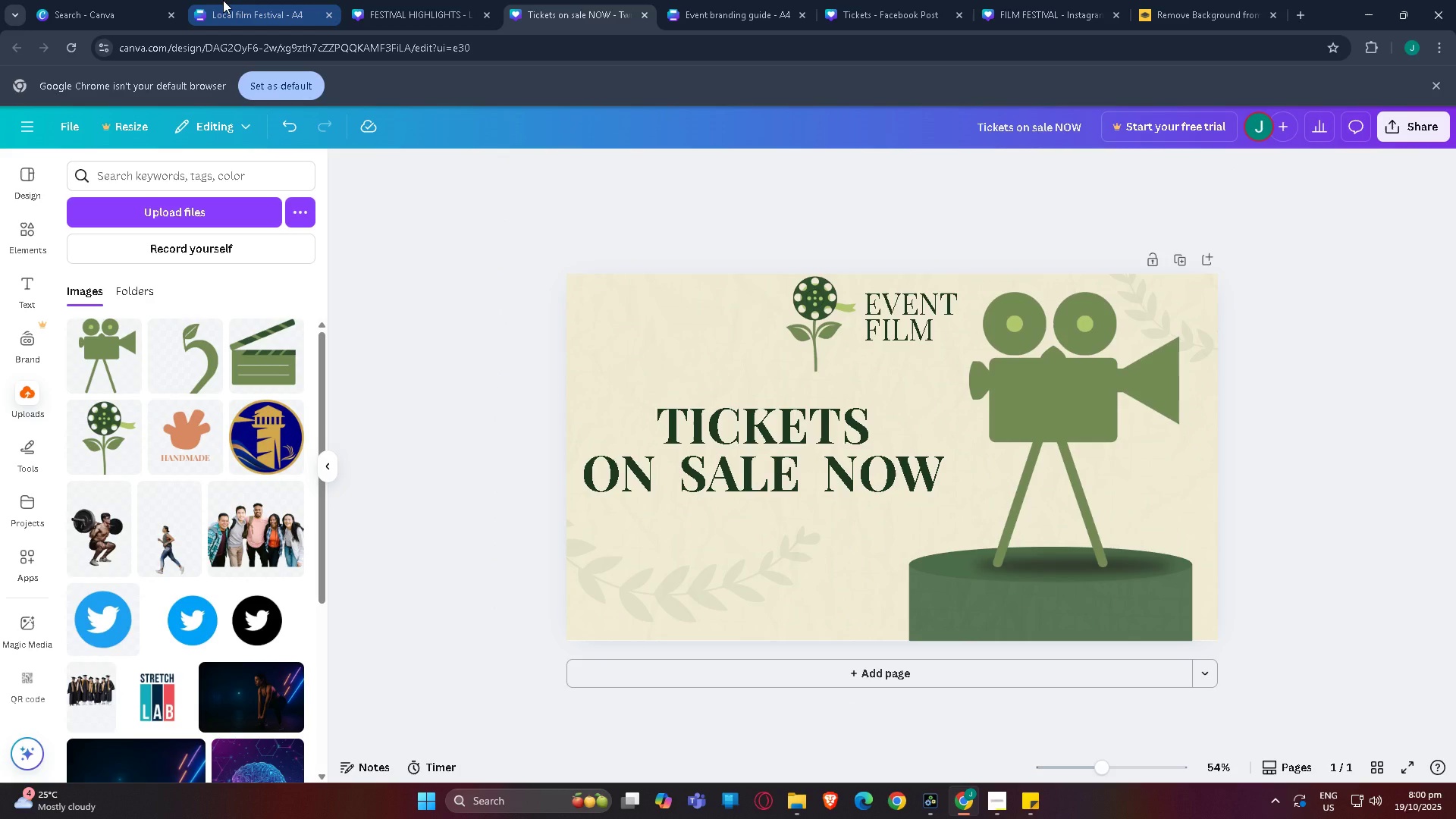 
left_click([386, 0])
 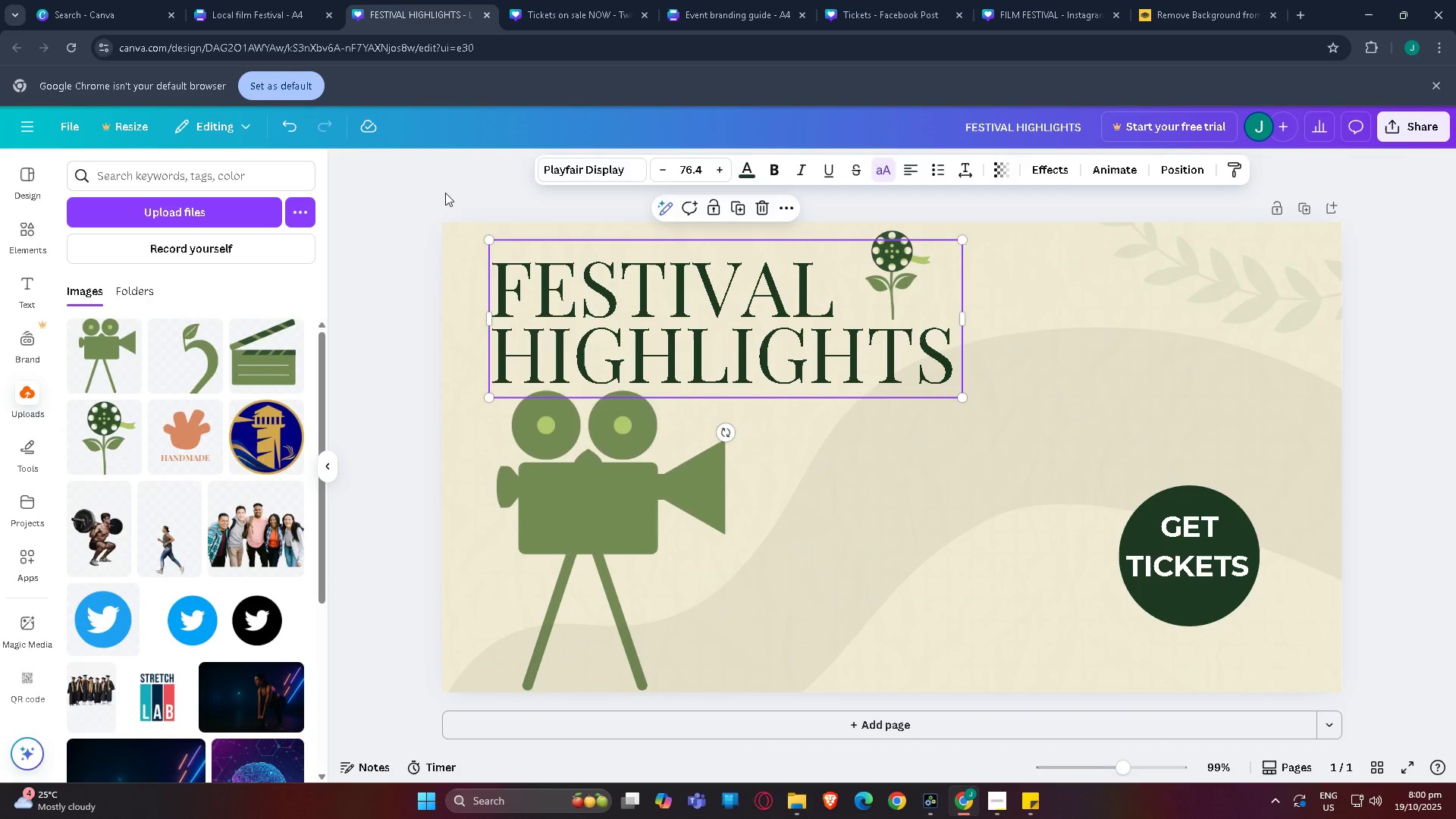 
double_click([445, 193])
 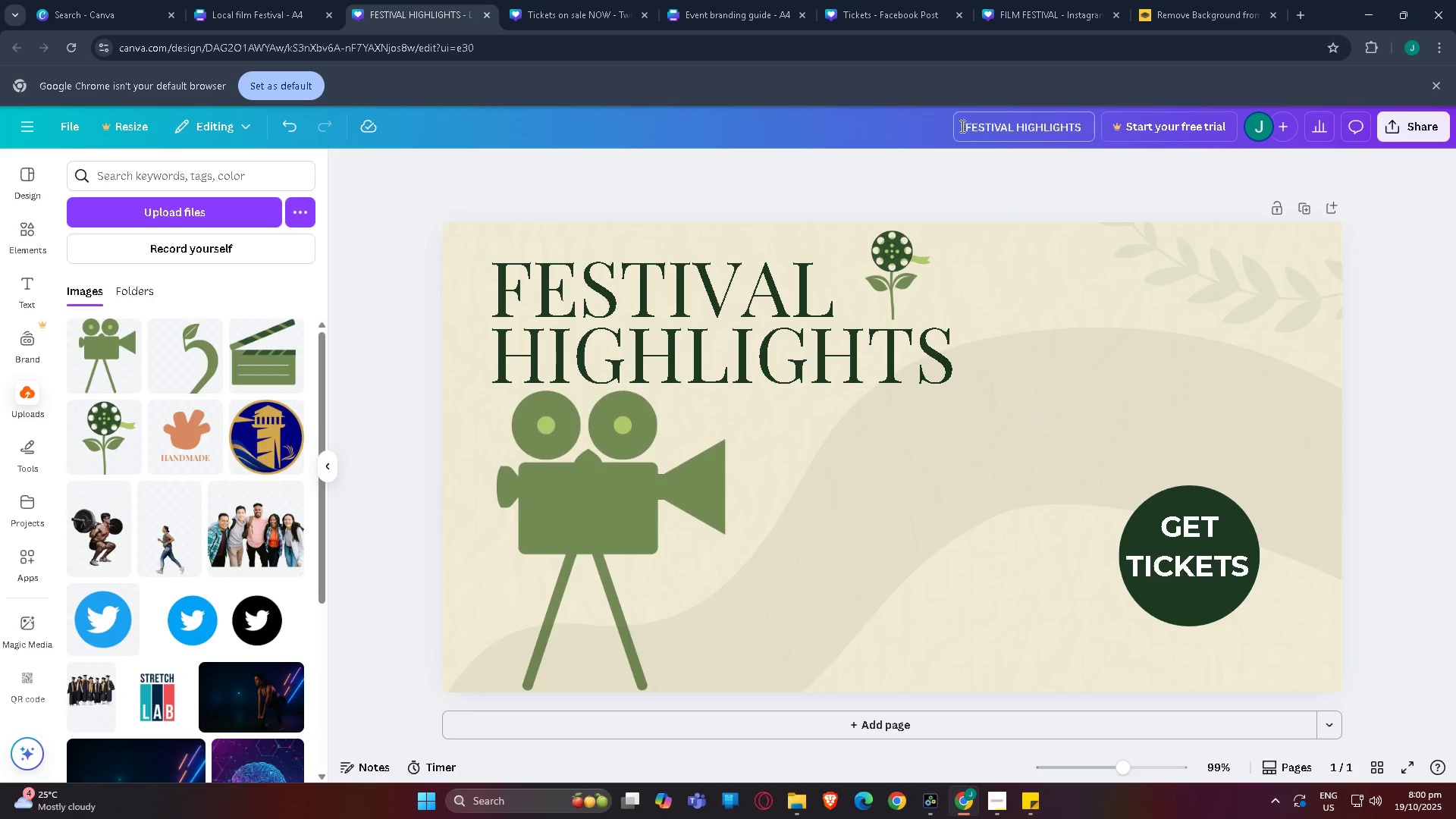 
scroll: coordinate [668, 362], scroll_direction: up, amount: 3.0
 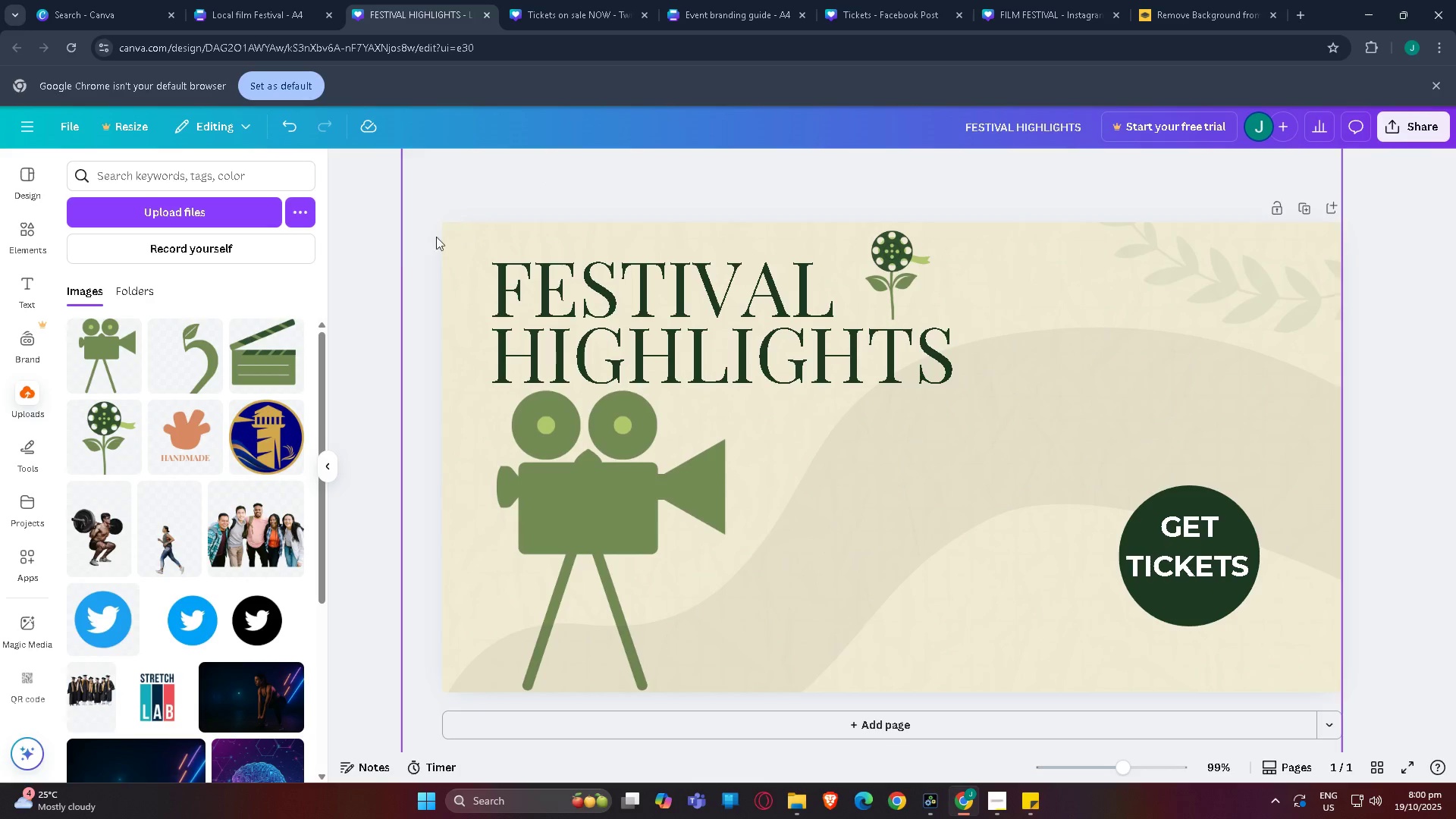 
scroll: coordinate [673, 326], scroll_direction: down, amount: 1.0
 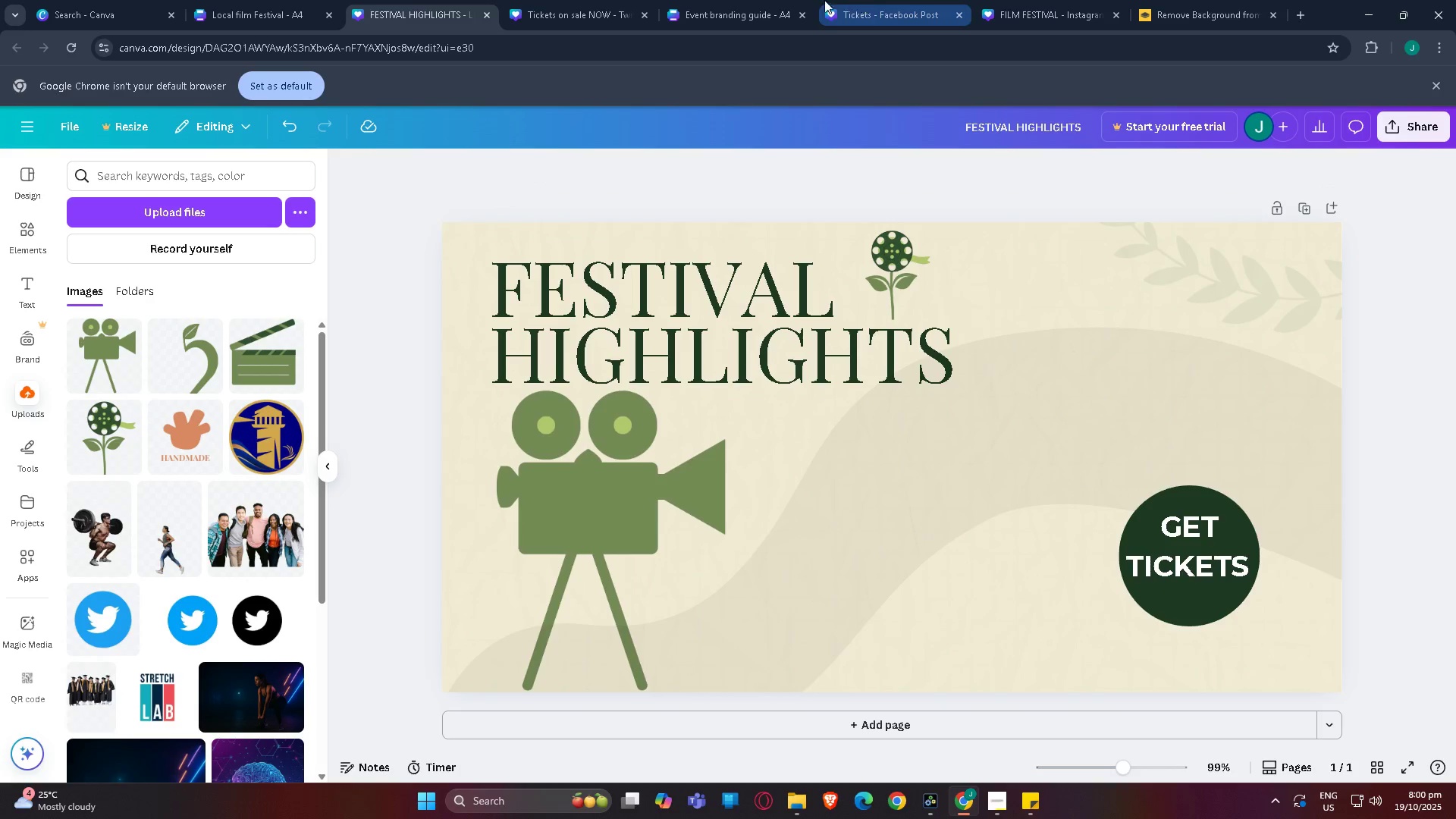 
left_click([713, 0])
 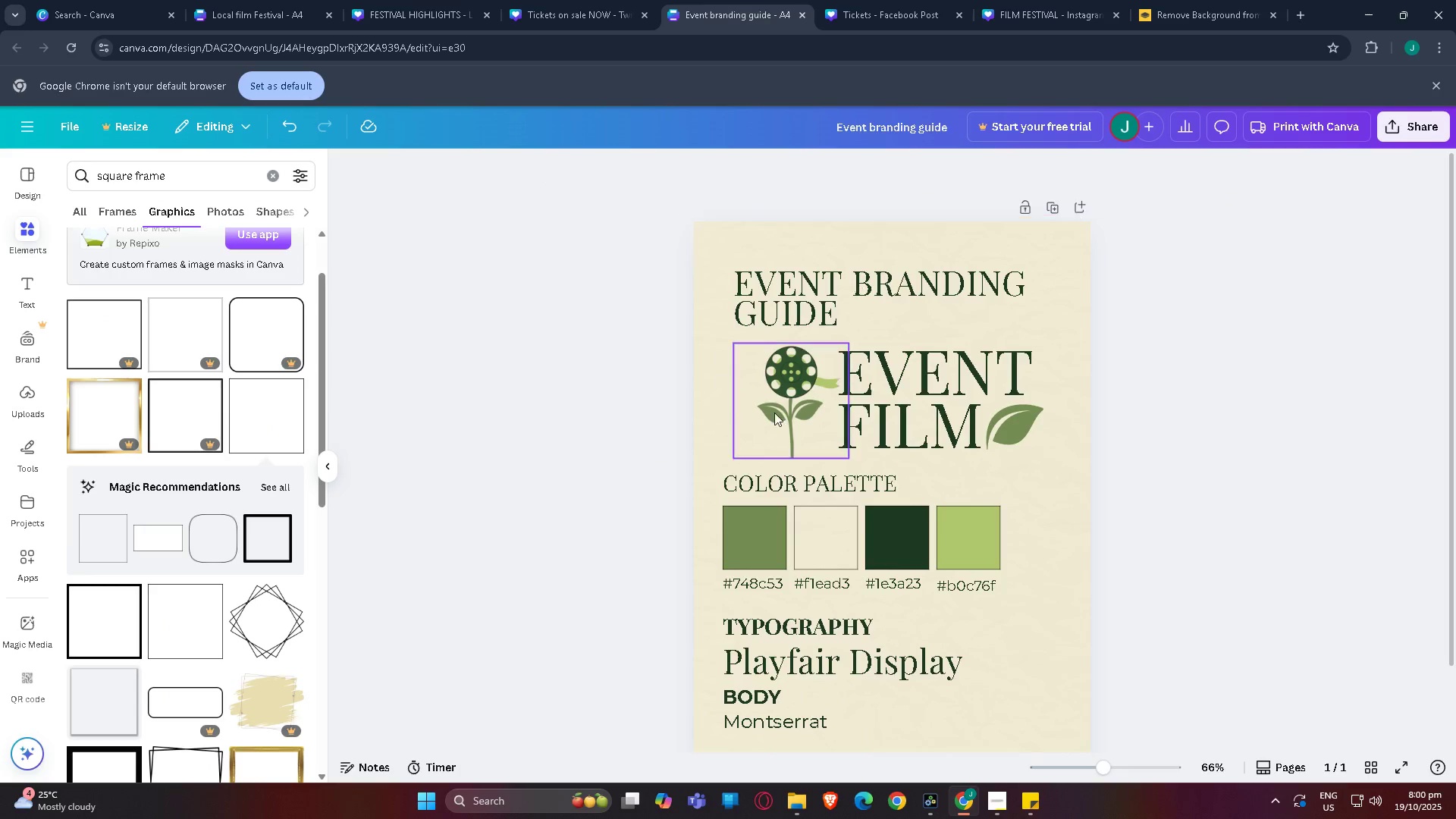 
scroll: coordinate [659, 386], scroll_direction: down, amount: 2.0
 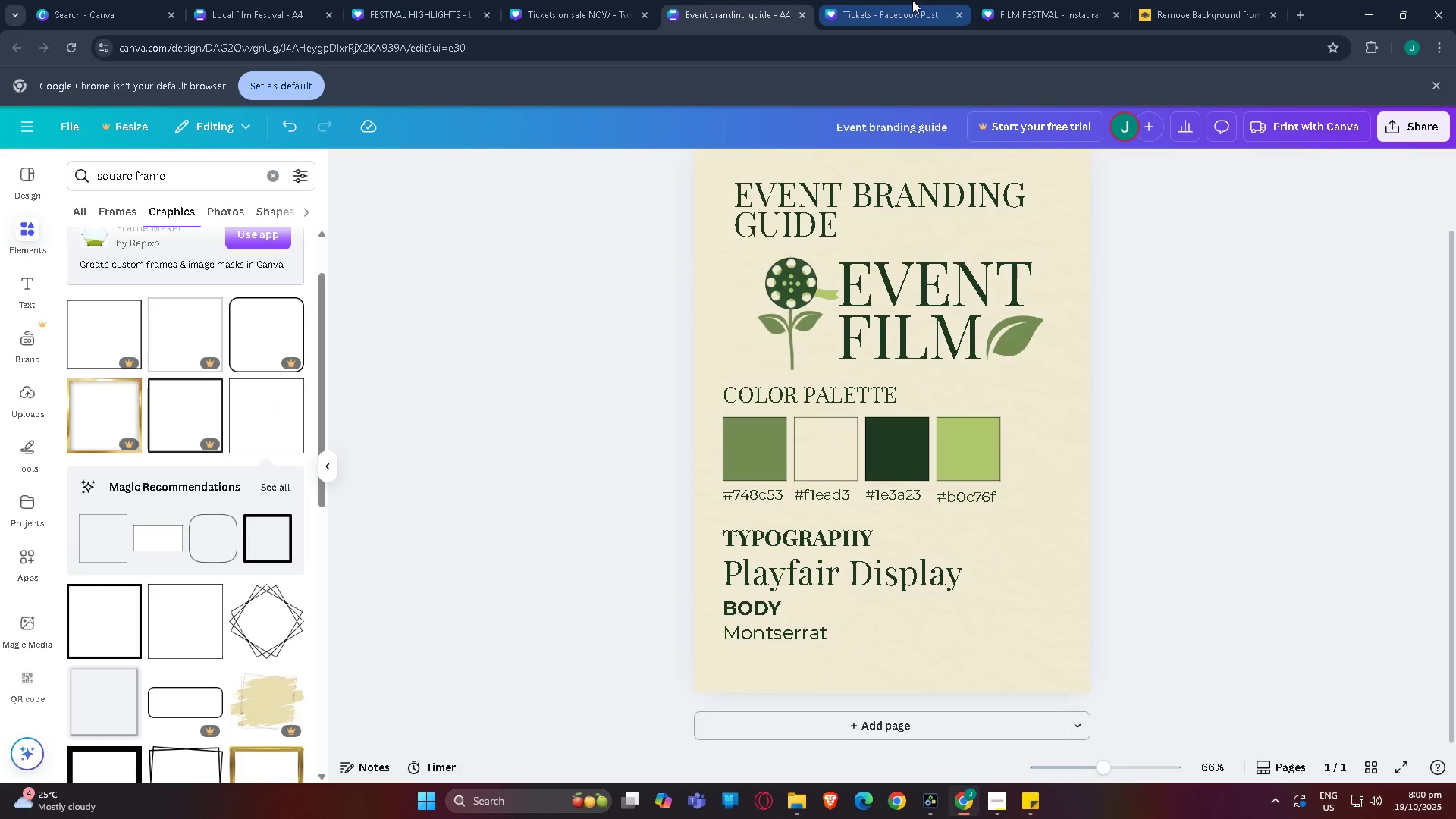 
left_click([913, 0])
 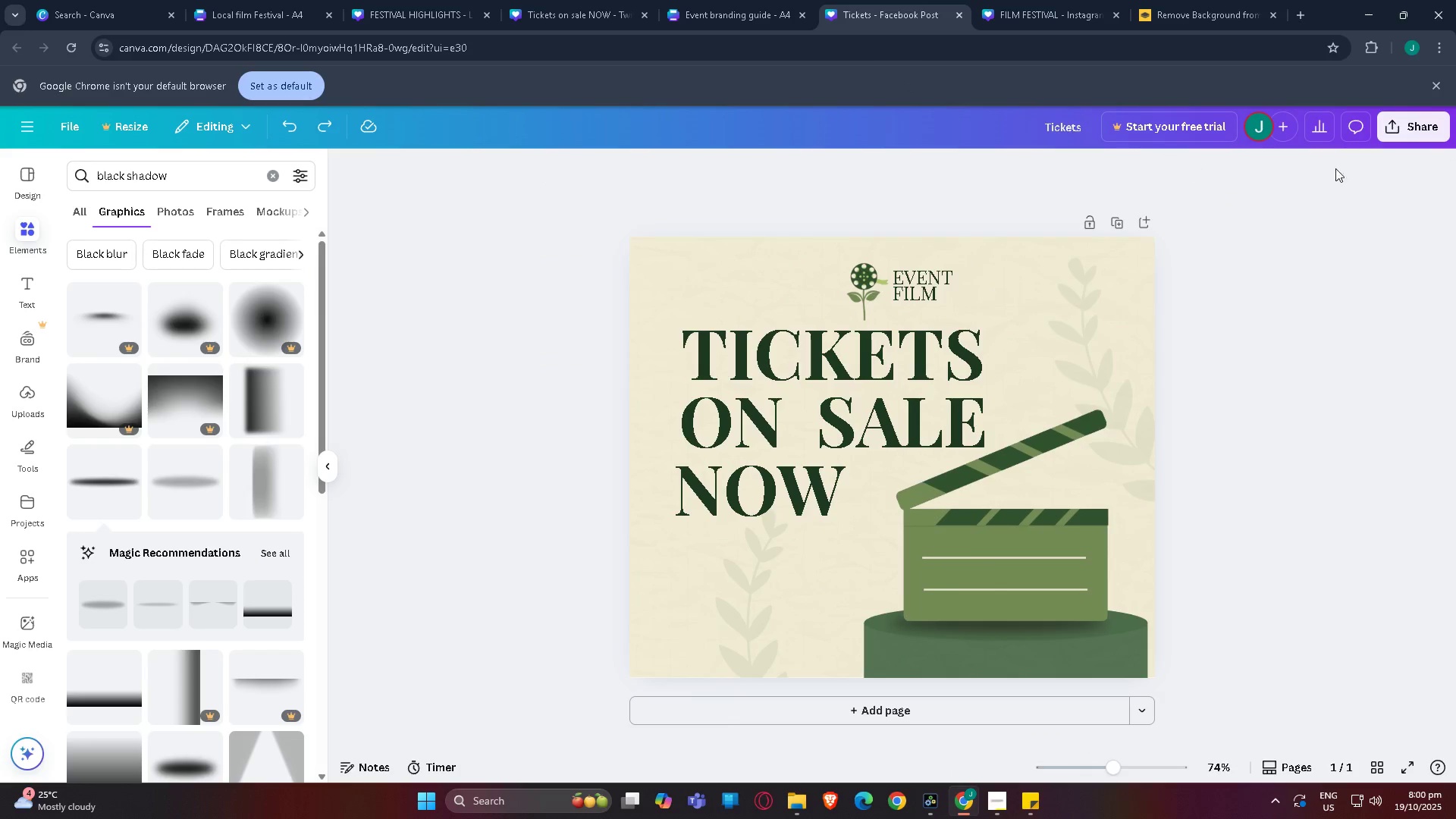 
left_click([1407, 136])
 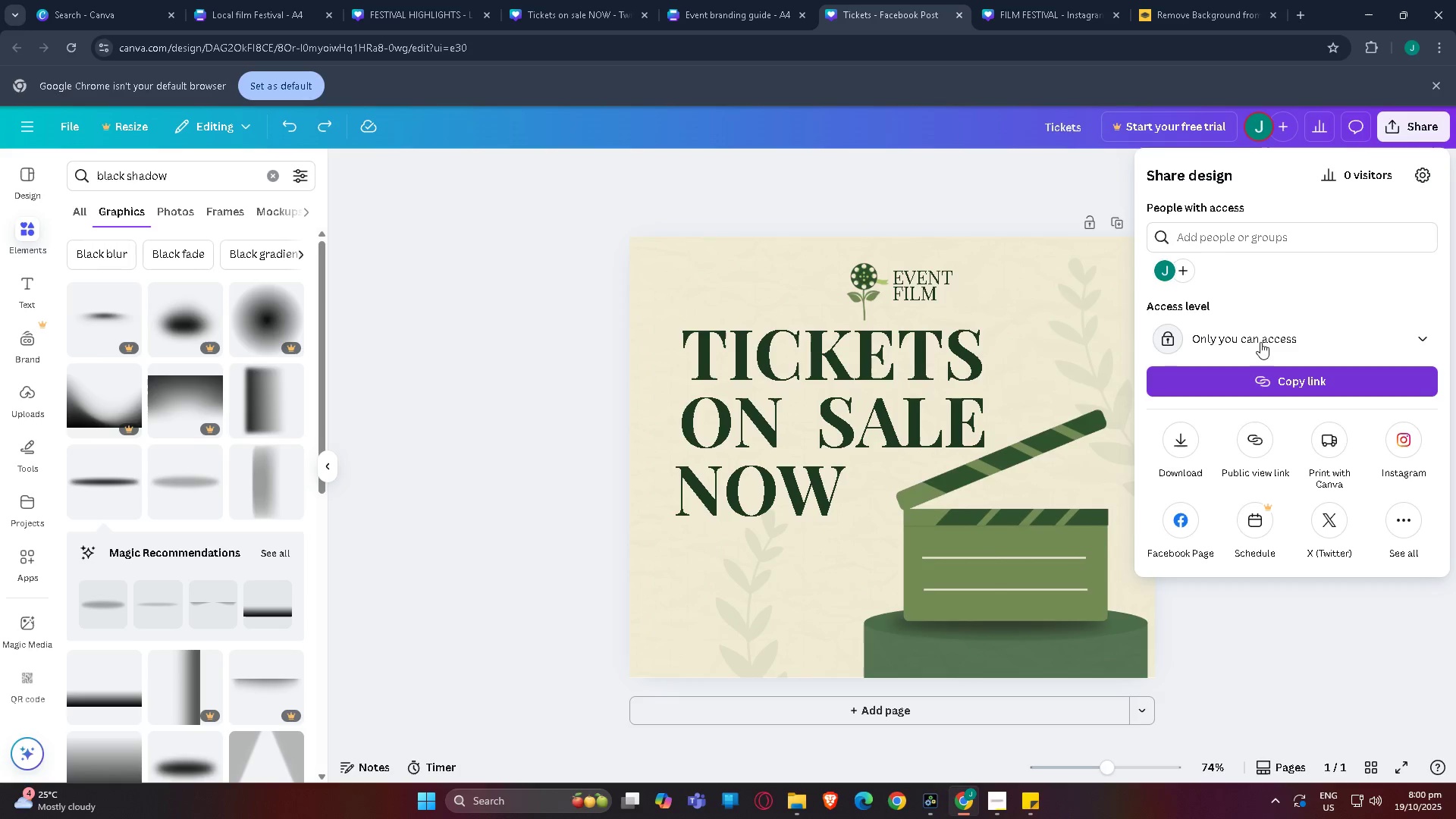 
left_click([1268, 326])
 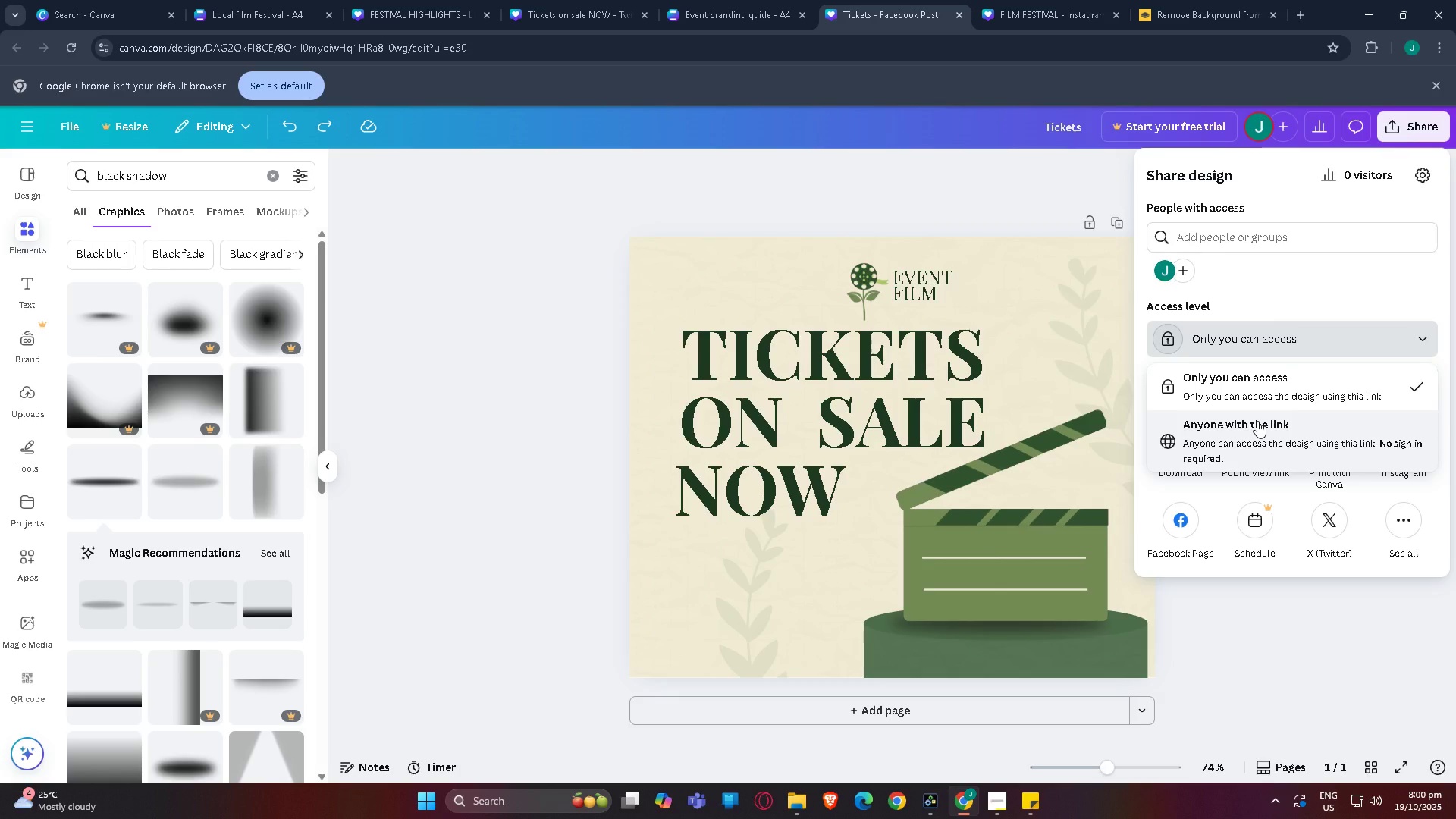 
left_click([1257, 421])
 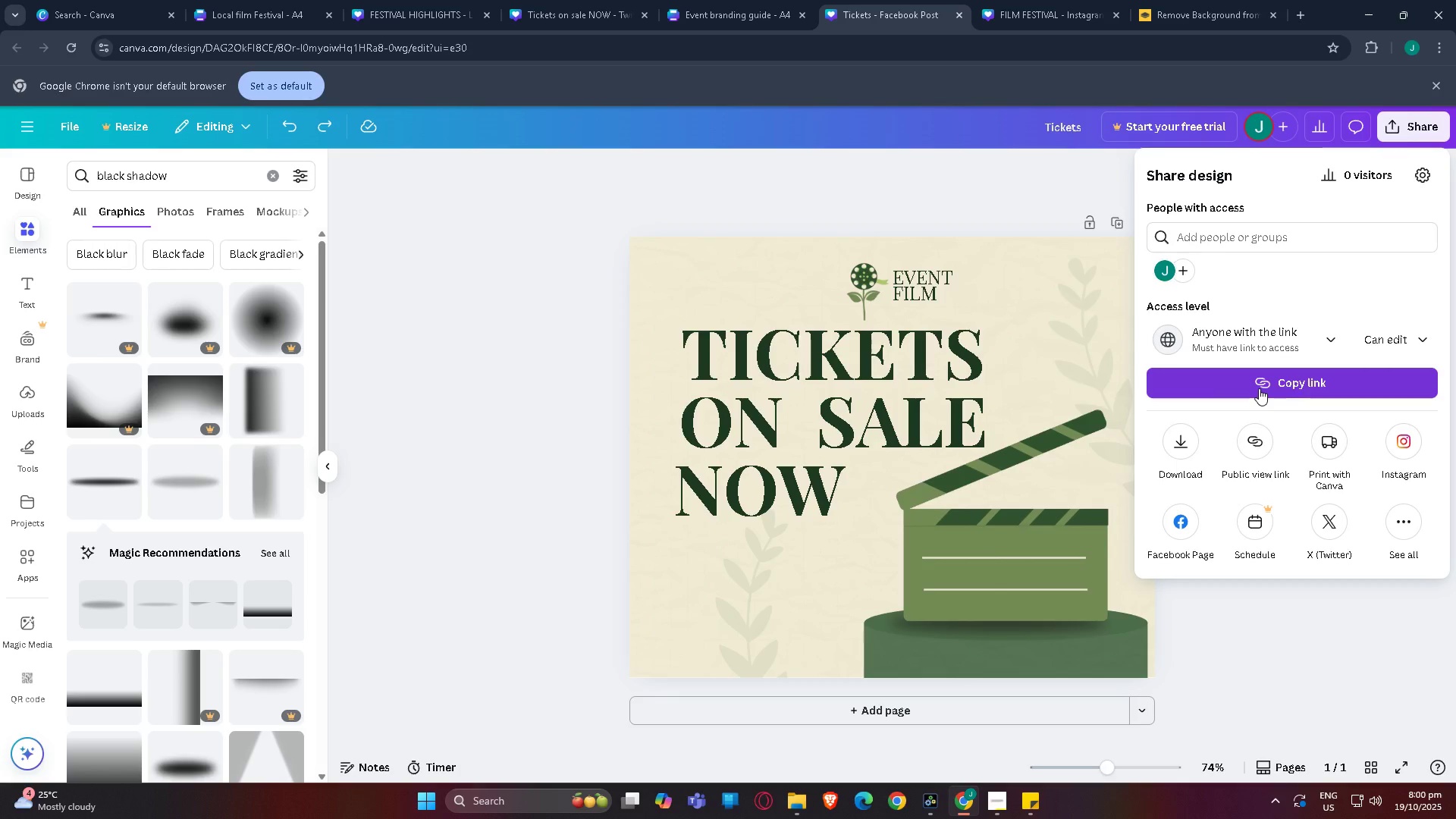 
left_click([1259, 388])
 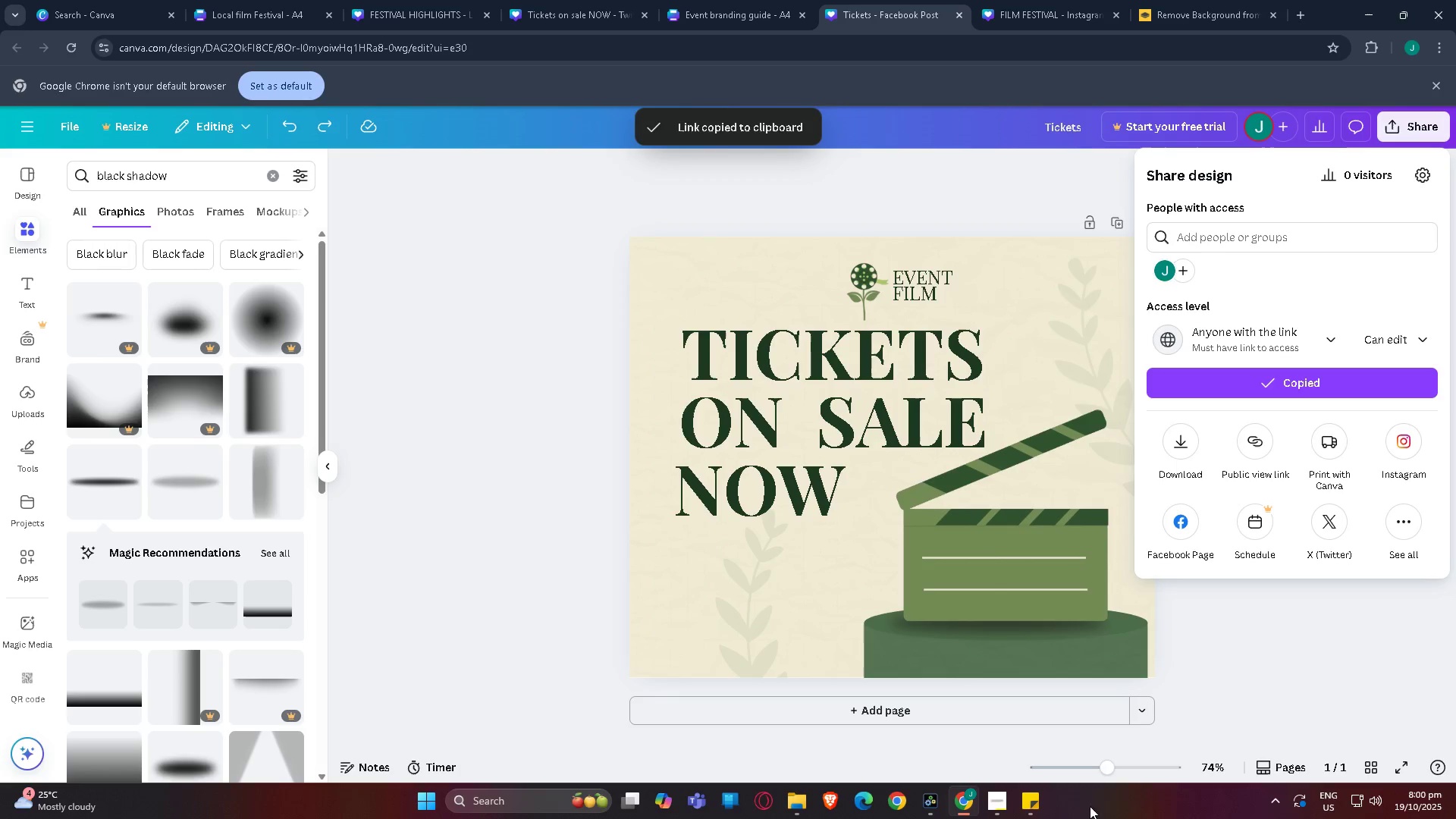 
left_click([1036, 797])
 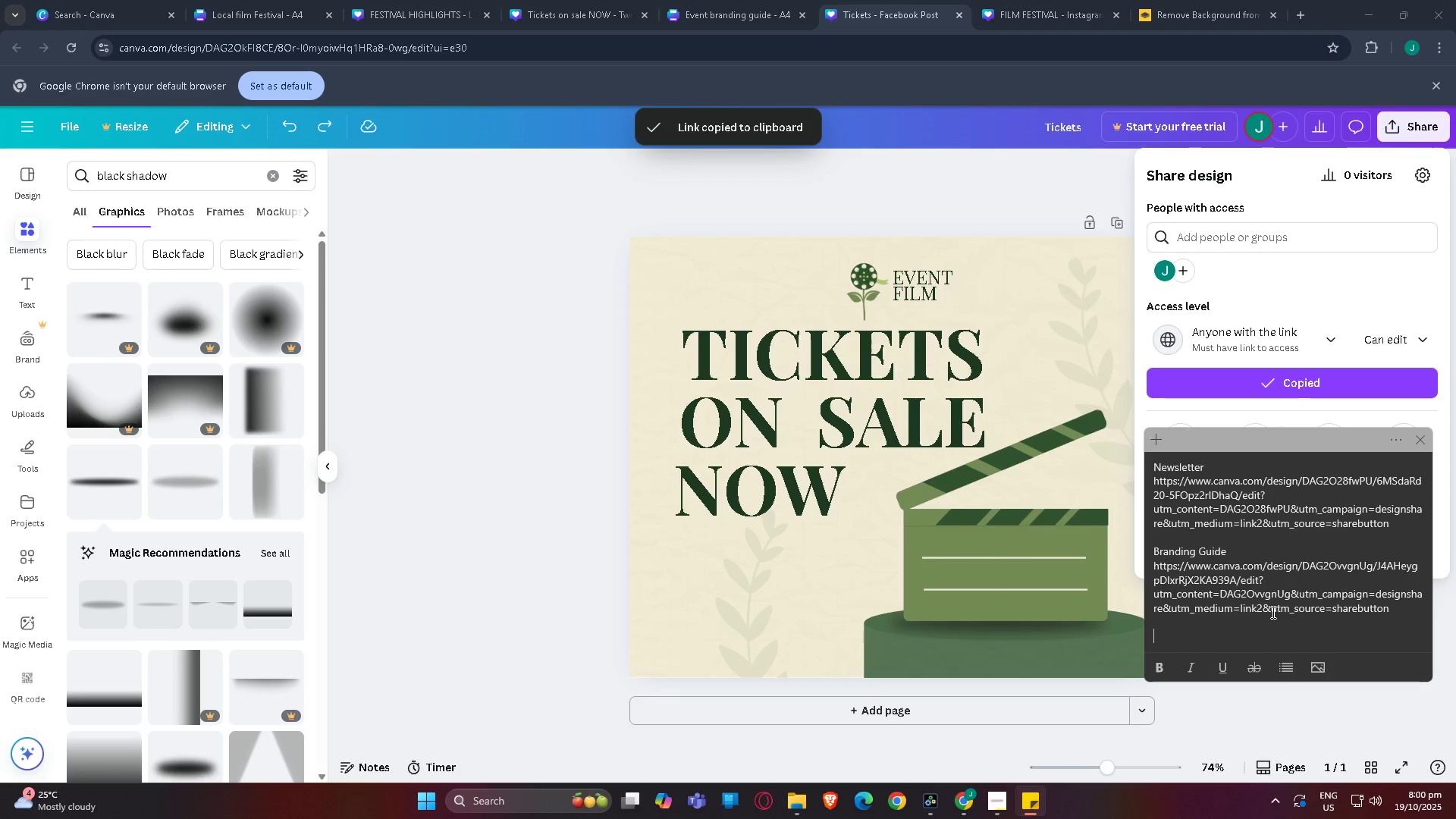 
type(Facenb)
key(Backspace)
key(Backspace)
type(book)
 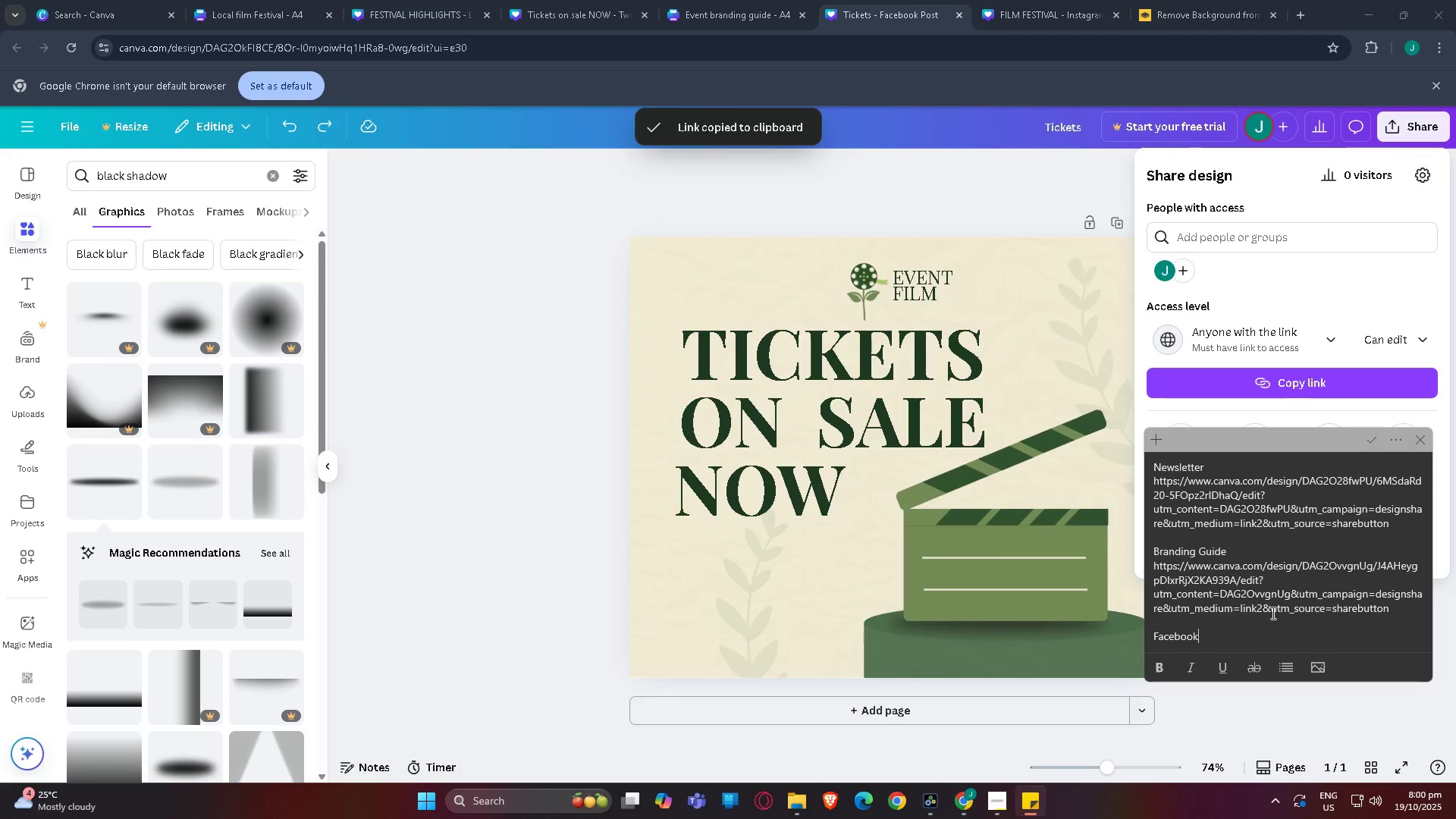 
key(Enter)
 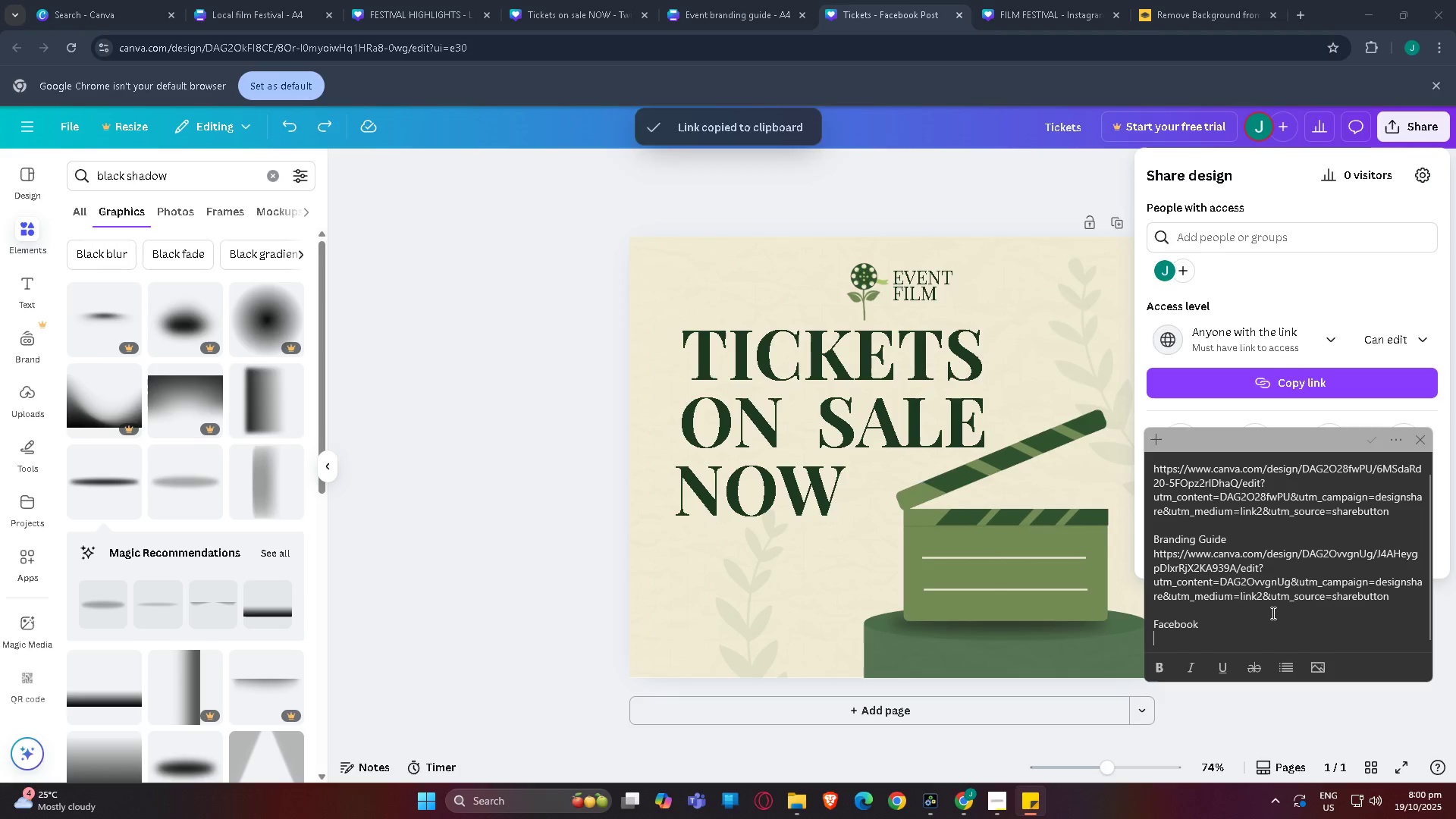 
key(Control+V)
 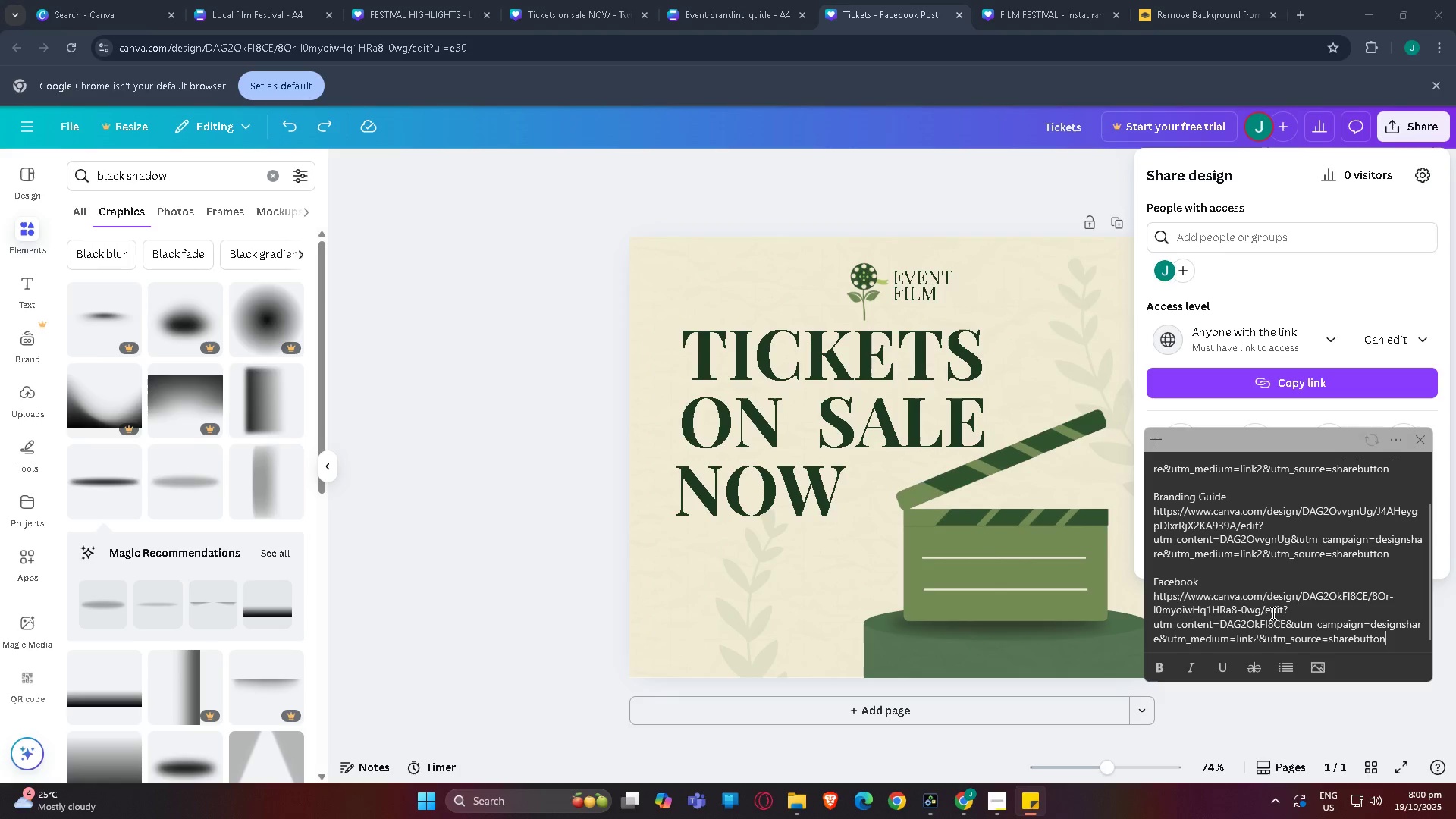 
key(Enter)
 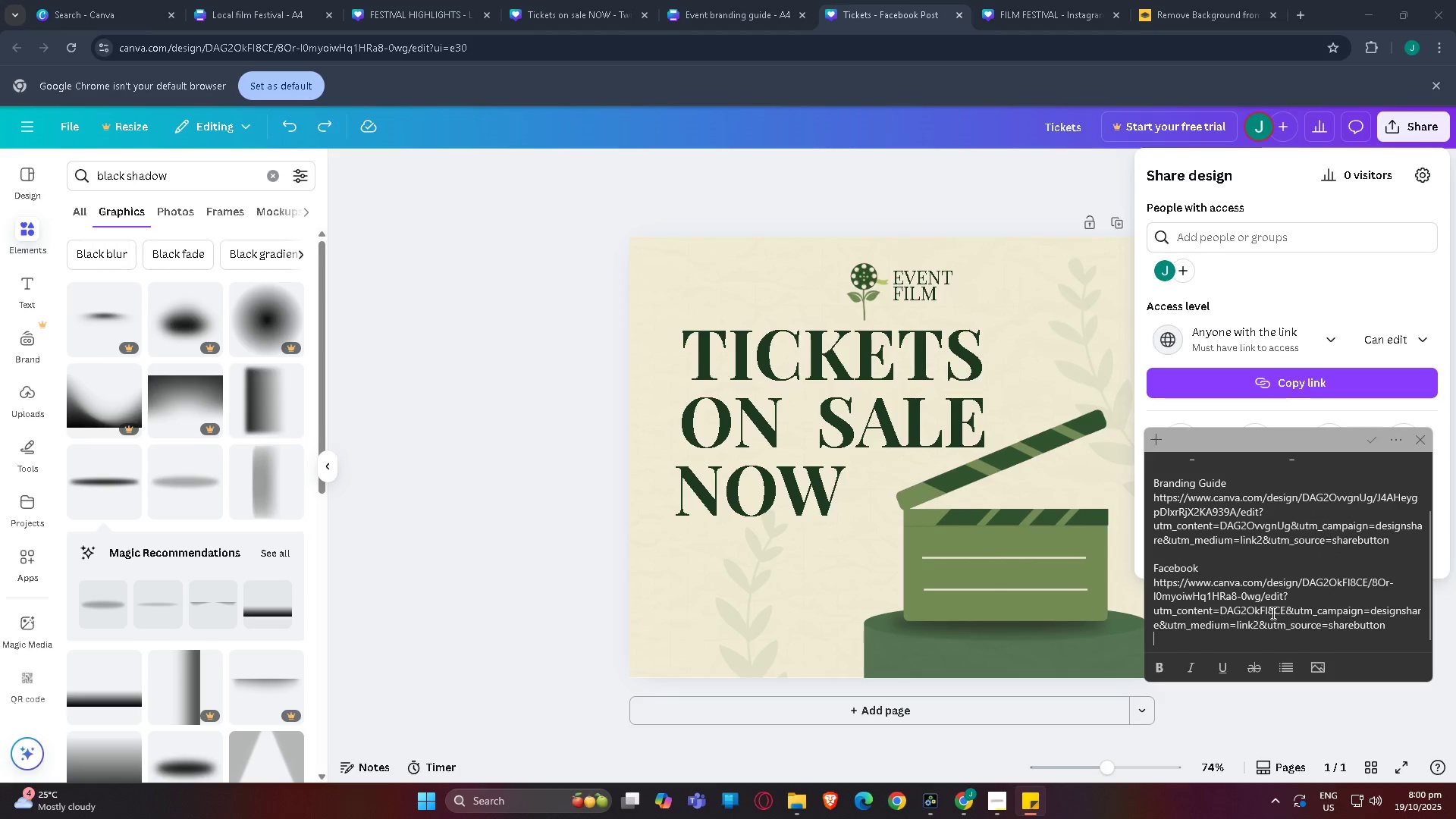 
key(Enter)
 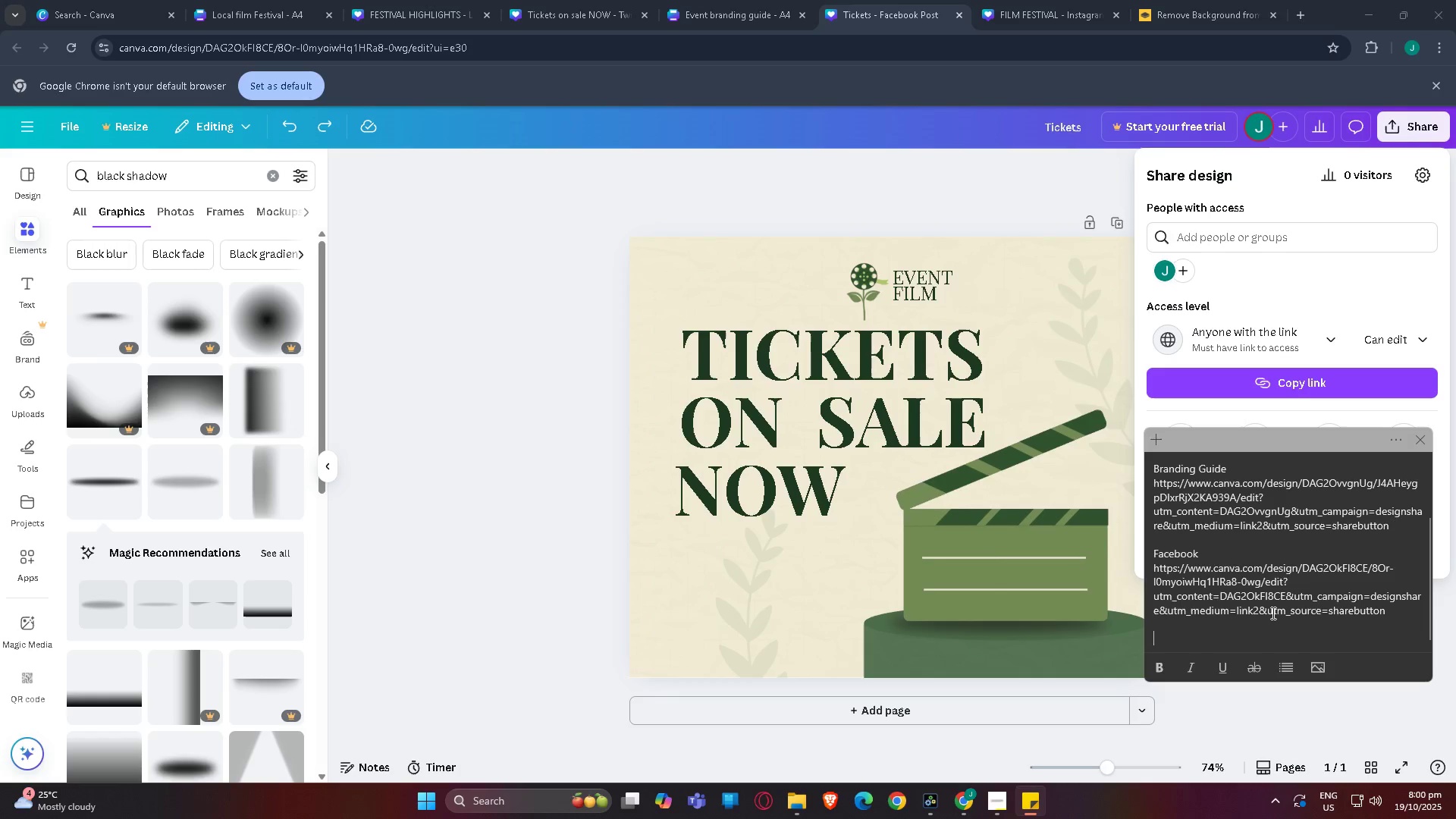 
type(Instagf)
key(Backspace)
key(Backspace)
type(gram )
 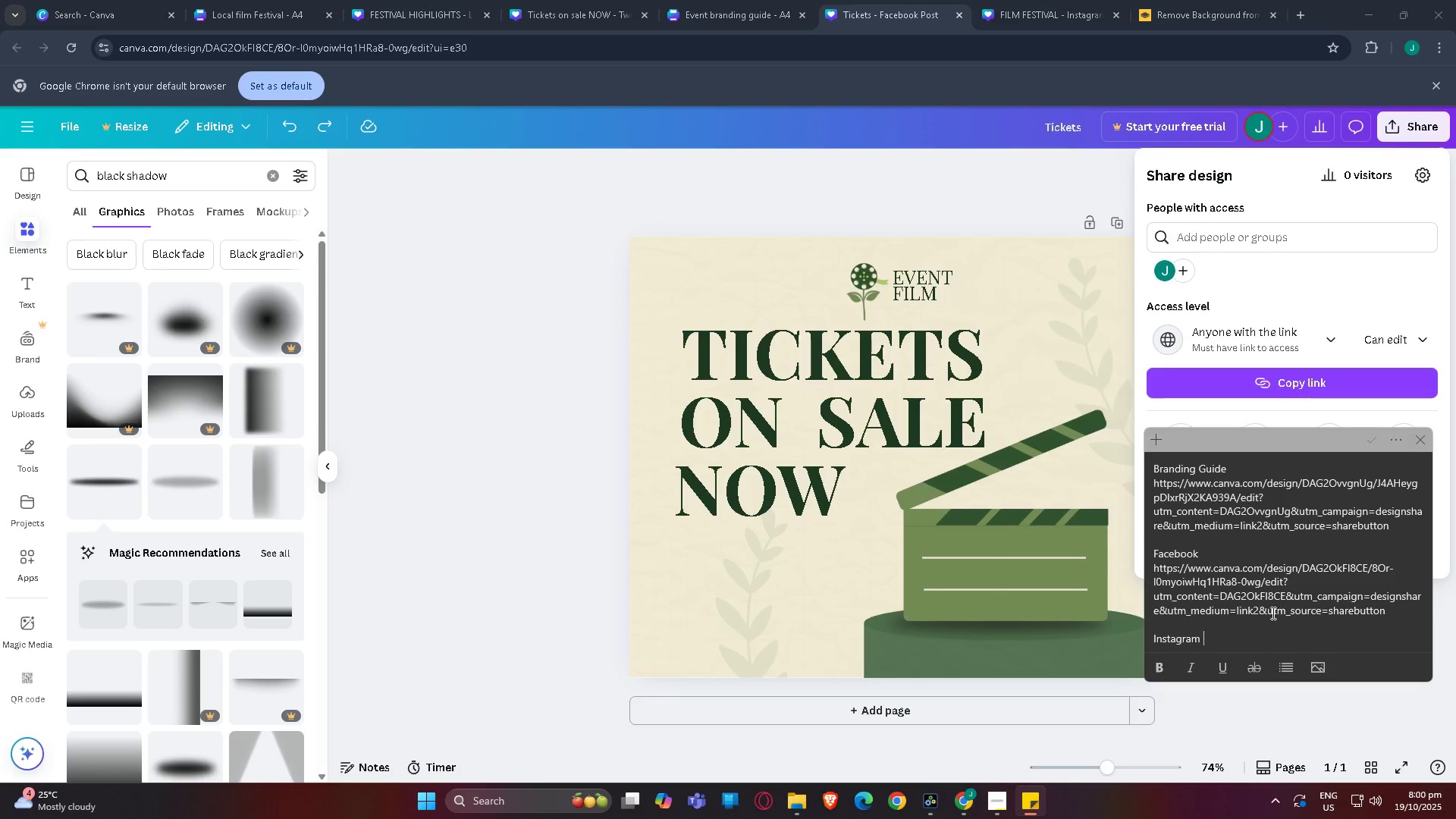 
hold_key(key=ShiftLeft, duration=1.5)
 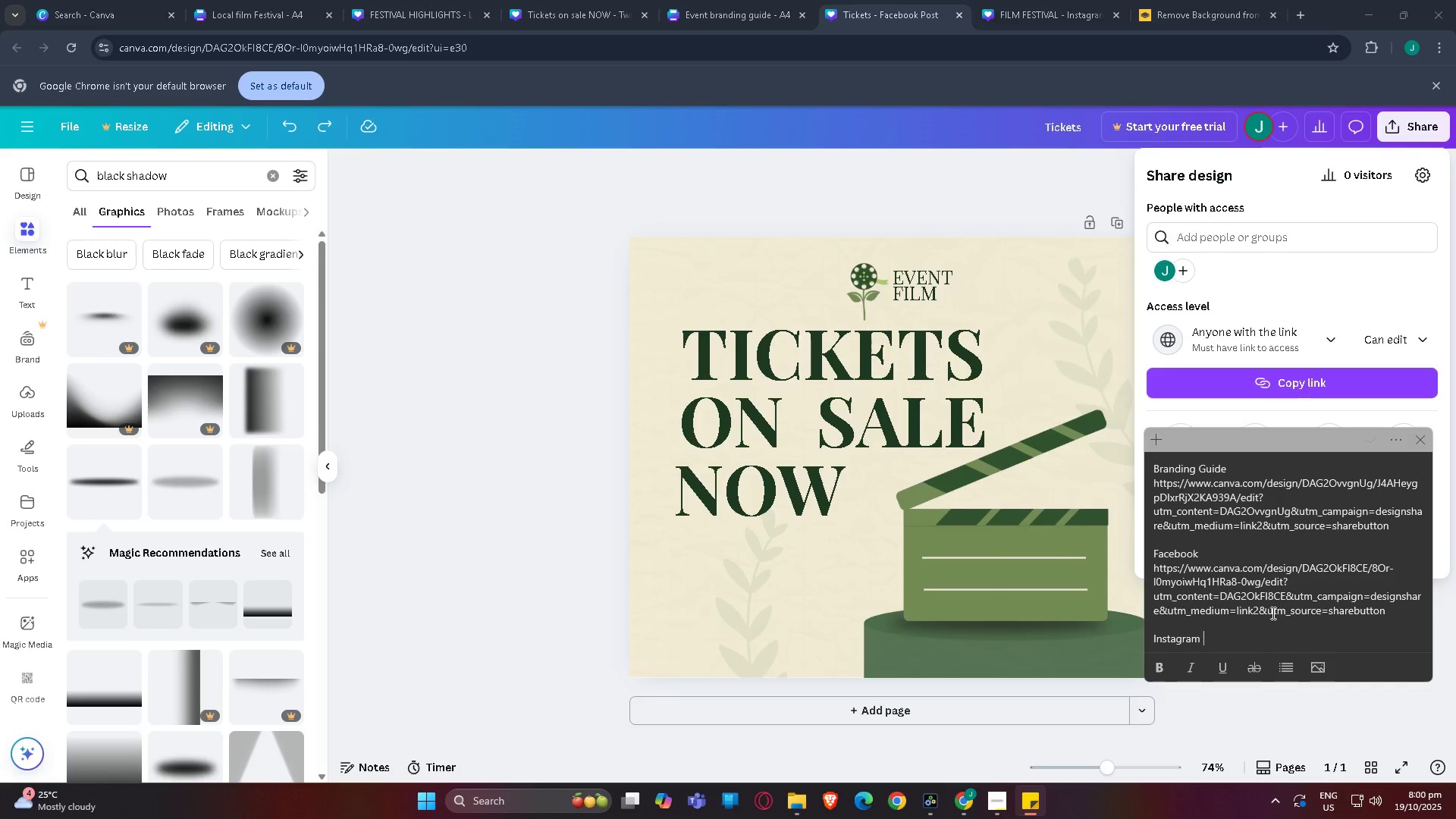 
hold_key(key=ShiftLeft, duration=1.51)
 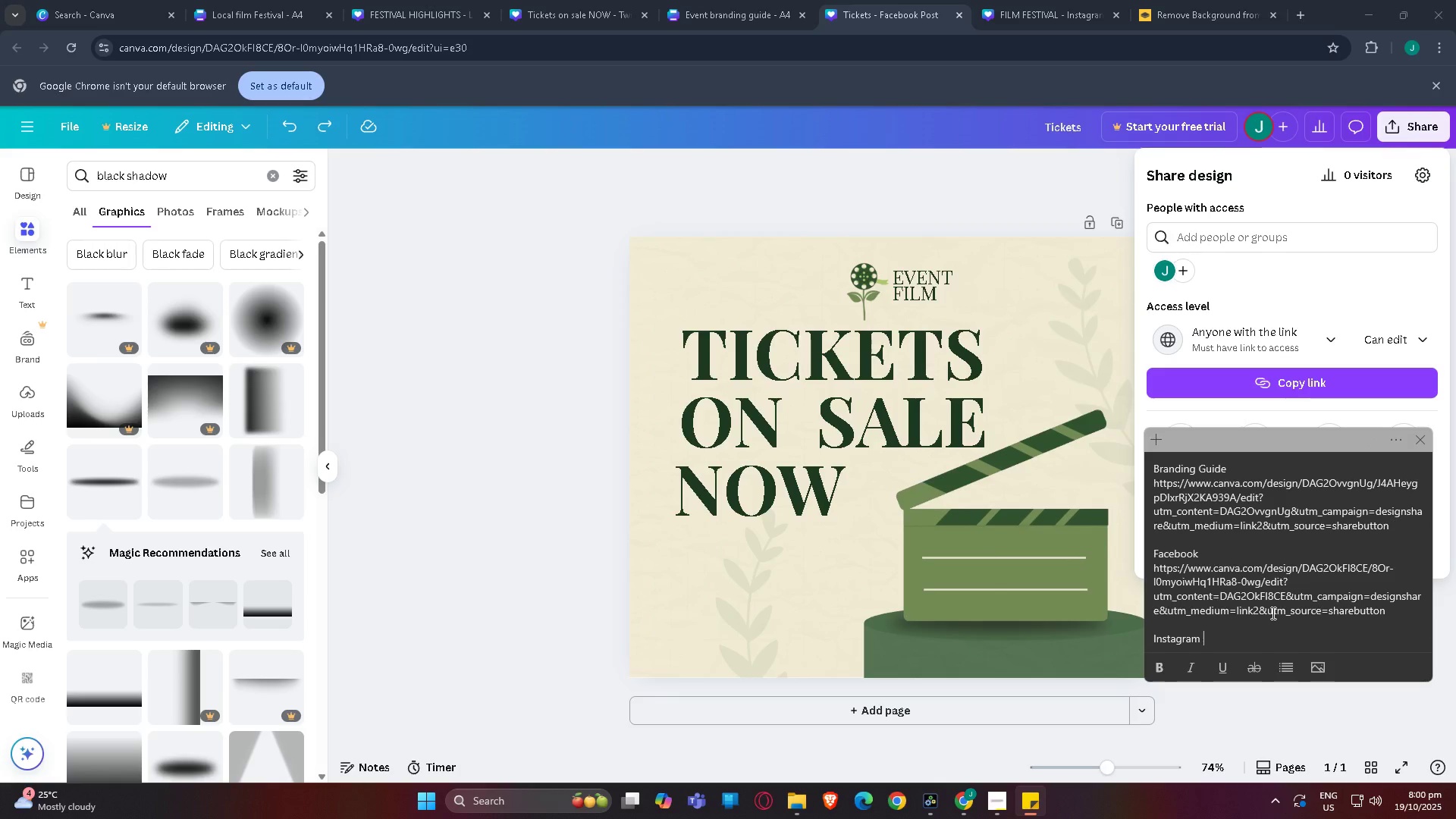 
type(& EVe)
key(Backspace)
key(Backspace)
type(vent  )
key(Backspace)
type(Poster)
 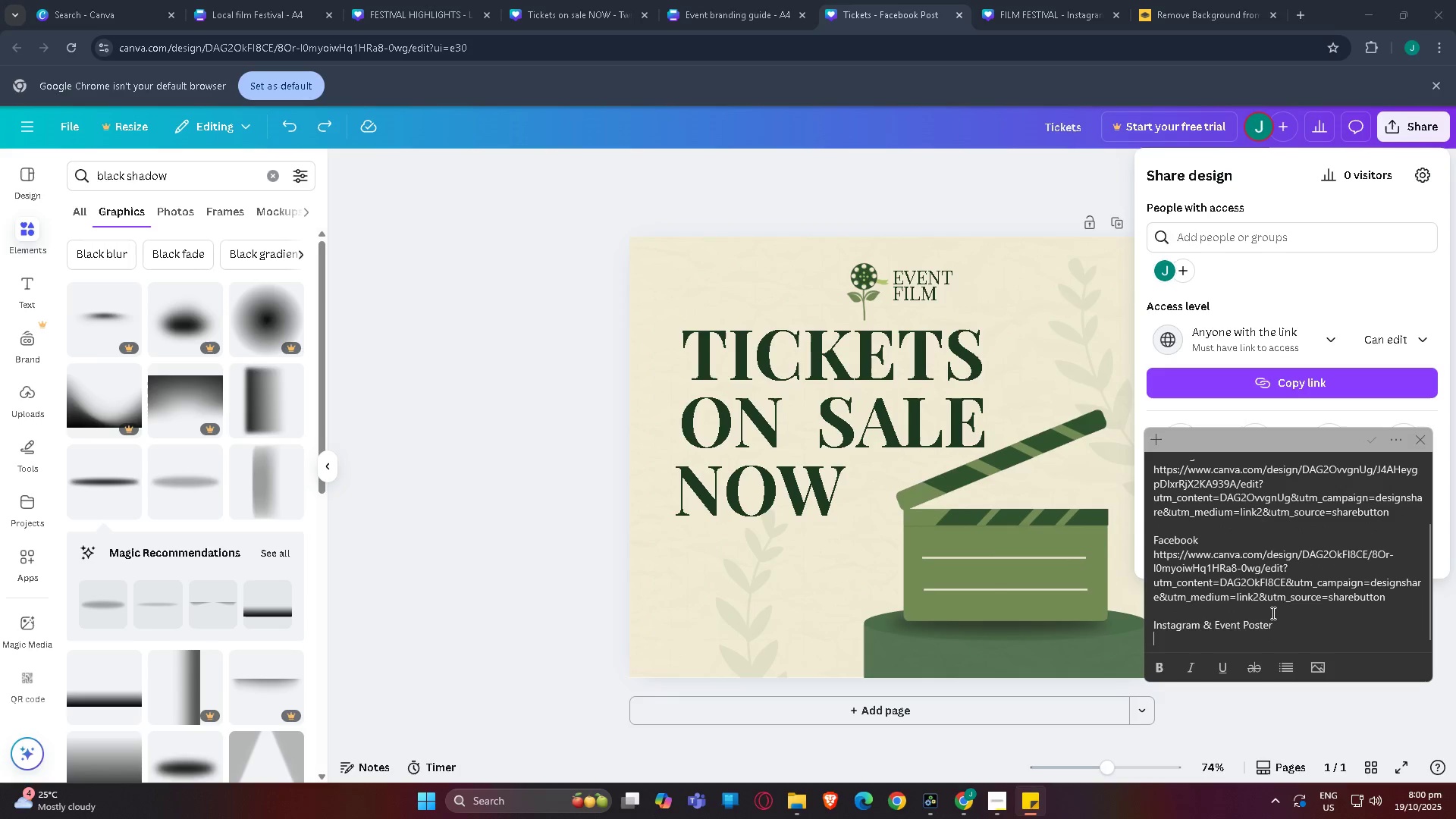 
 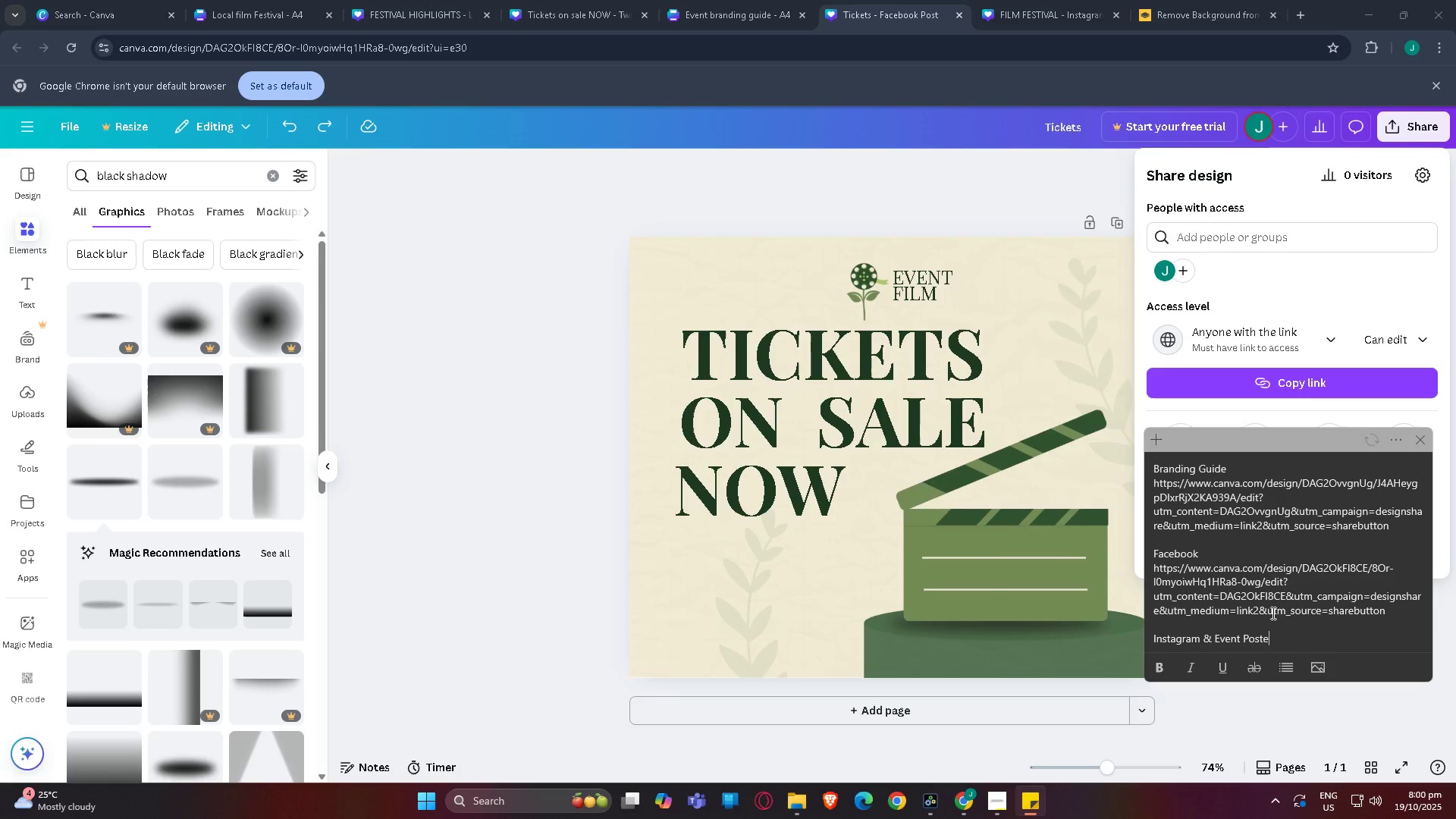 
key(Enter)
 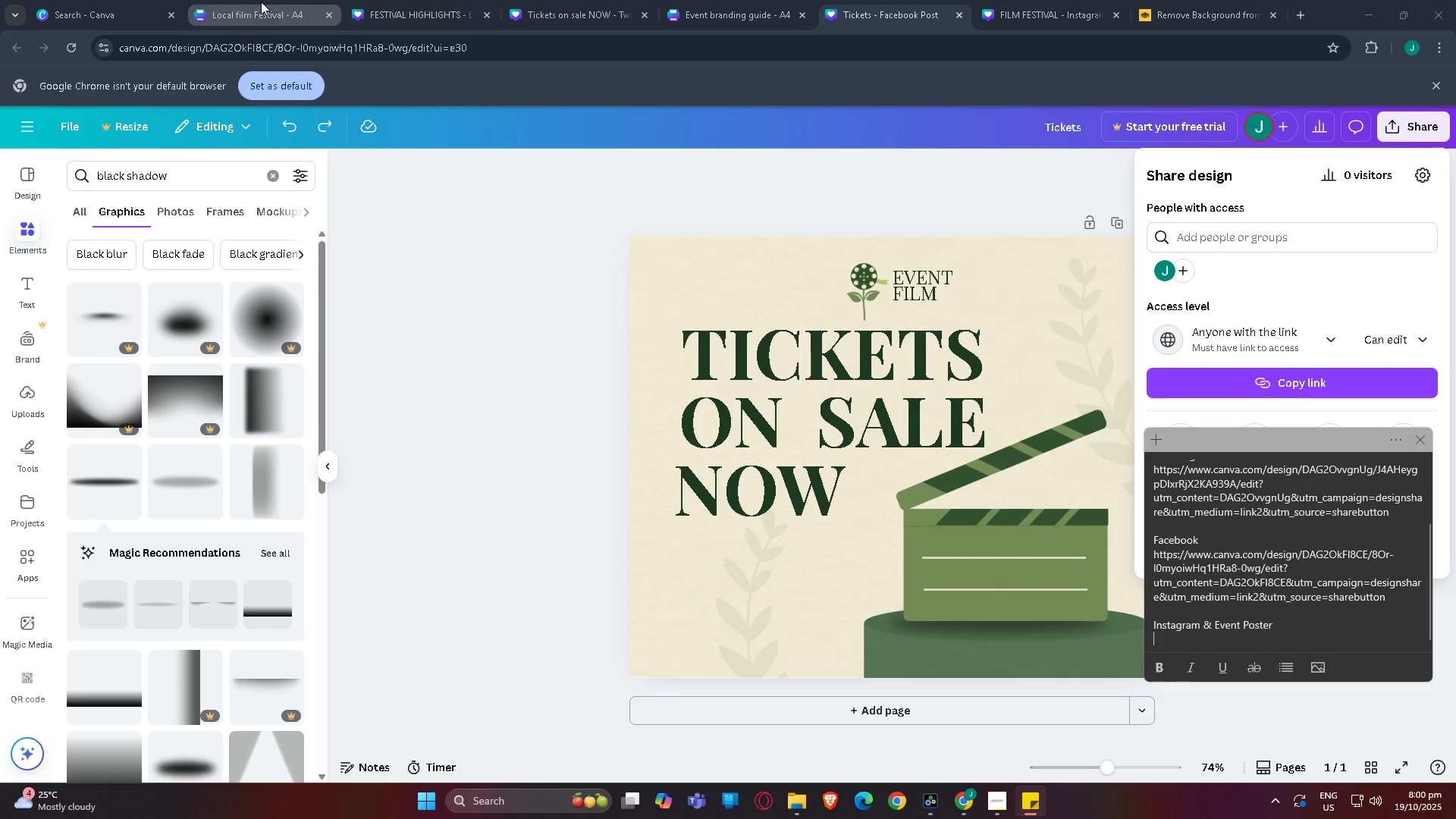 
left_click([260, 2])
 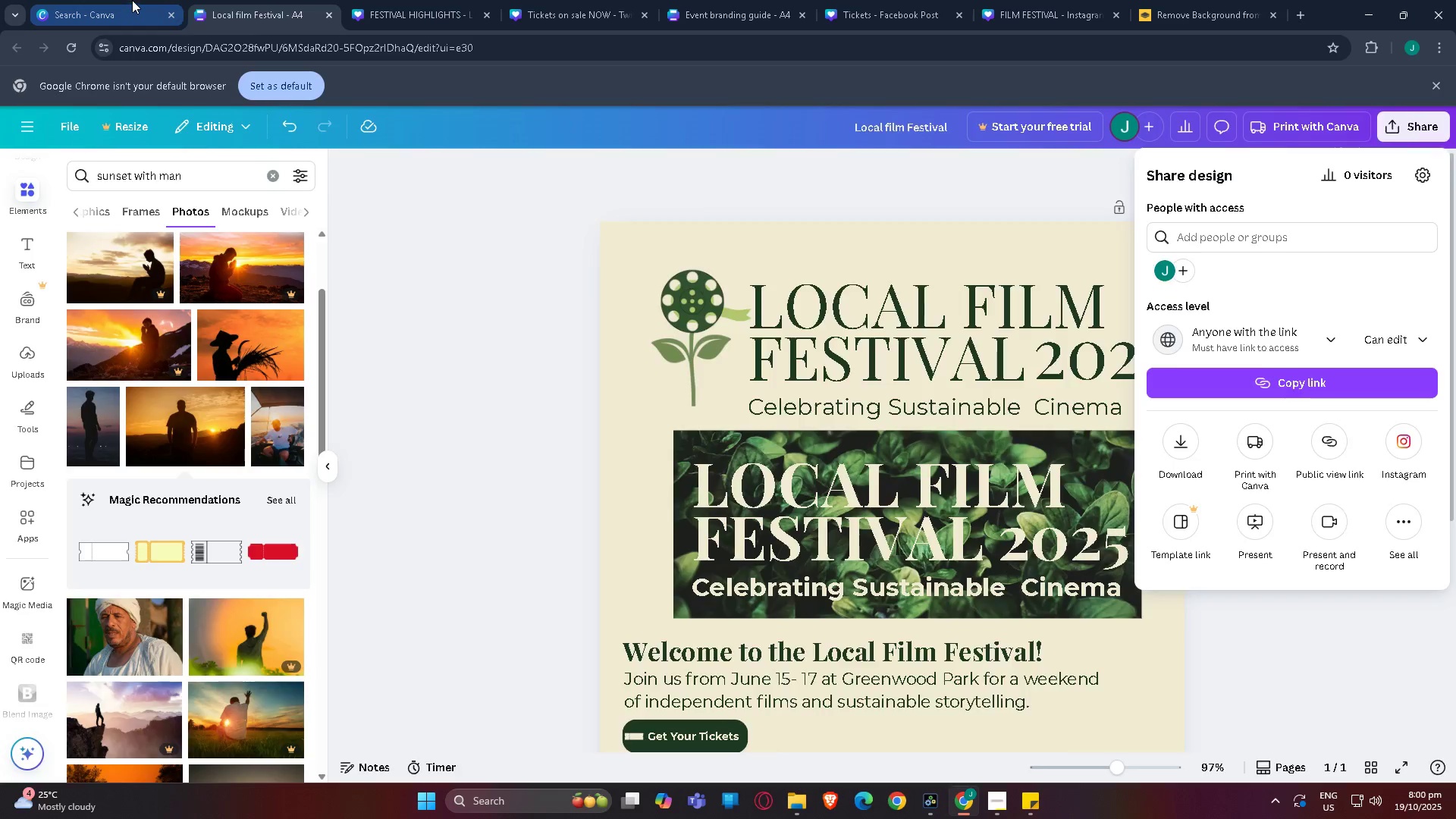 
left_click([132, 0])
 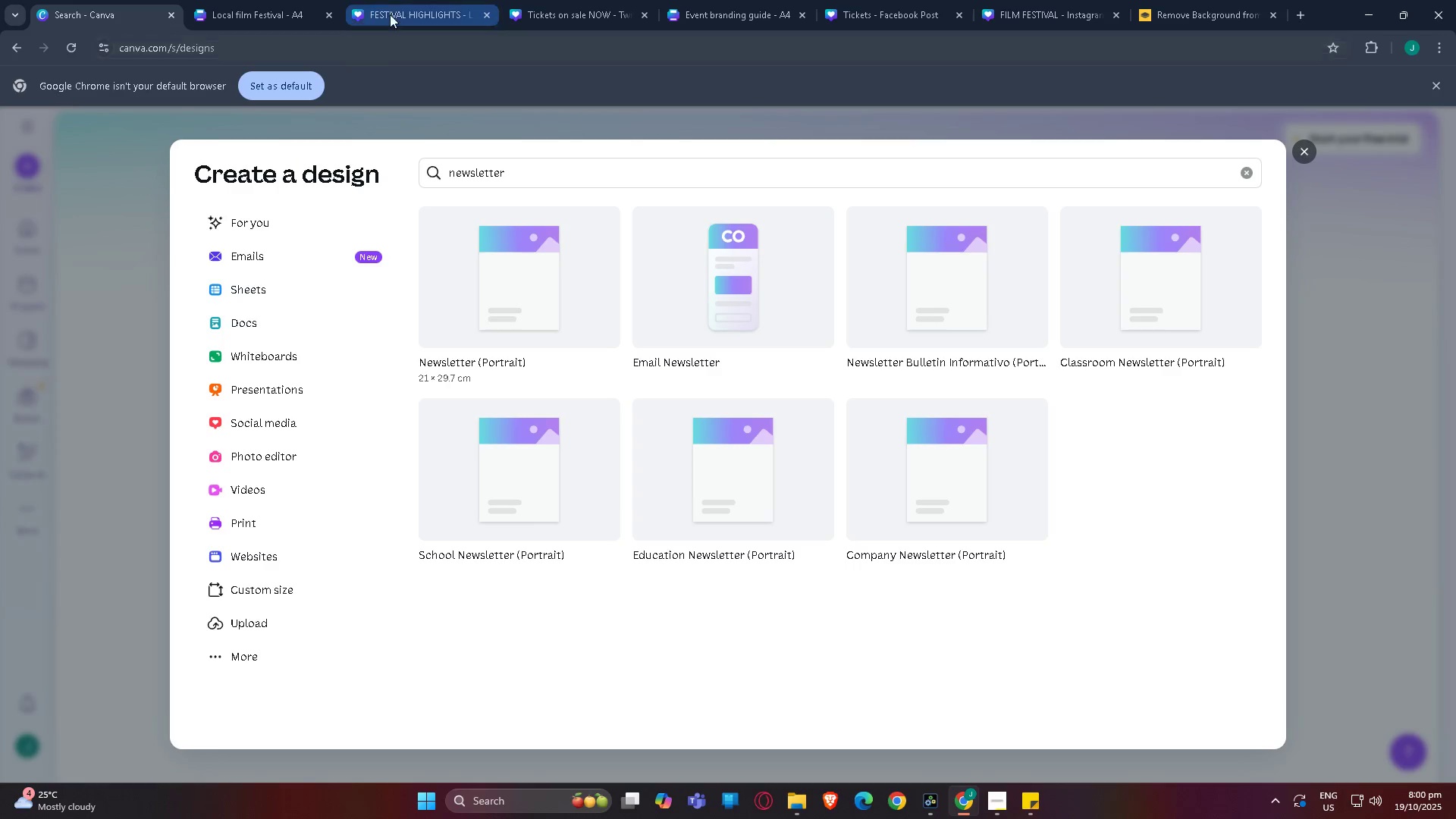 
left_click([391, 8])
 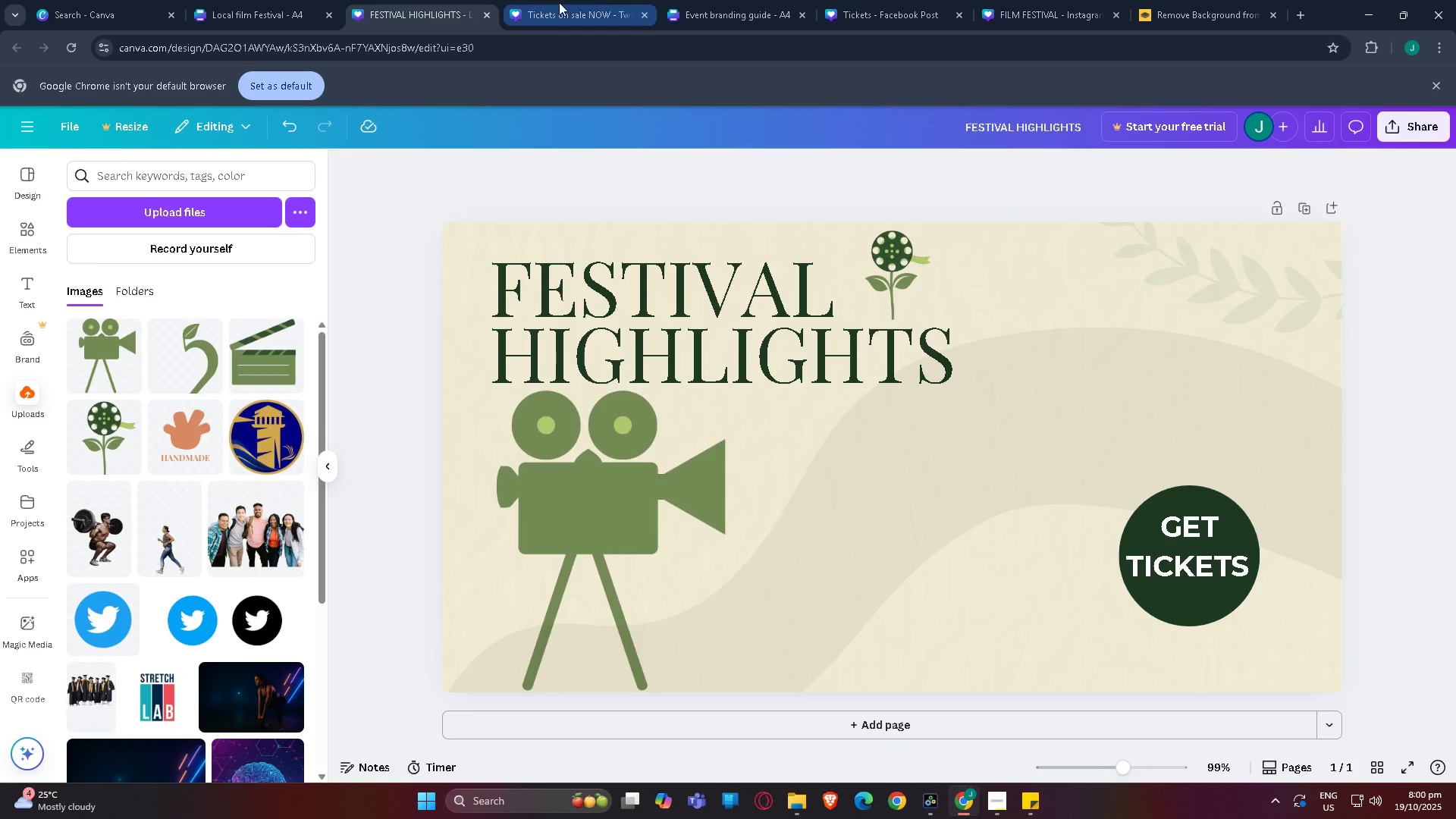 
left_click([559, 2])
 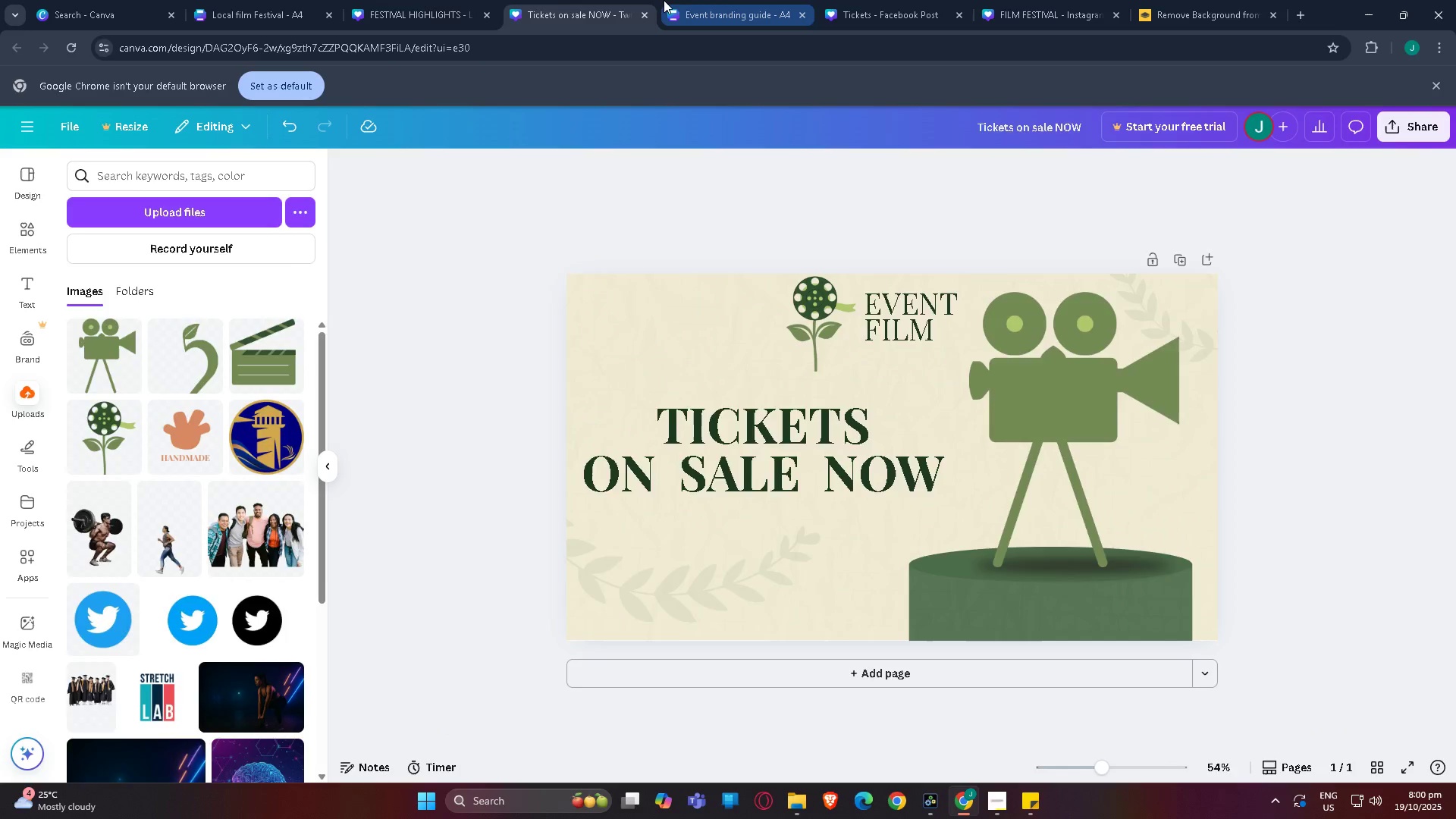 
left_click([667, 0])
 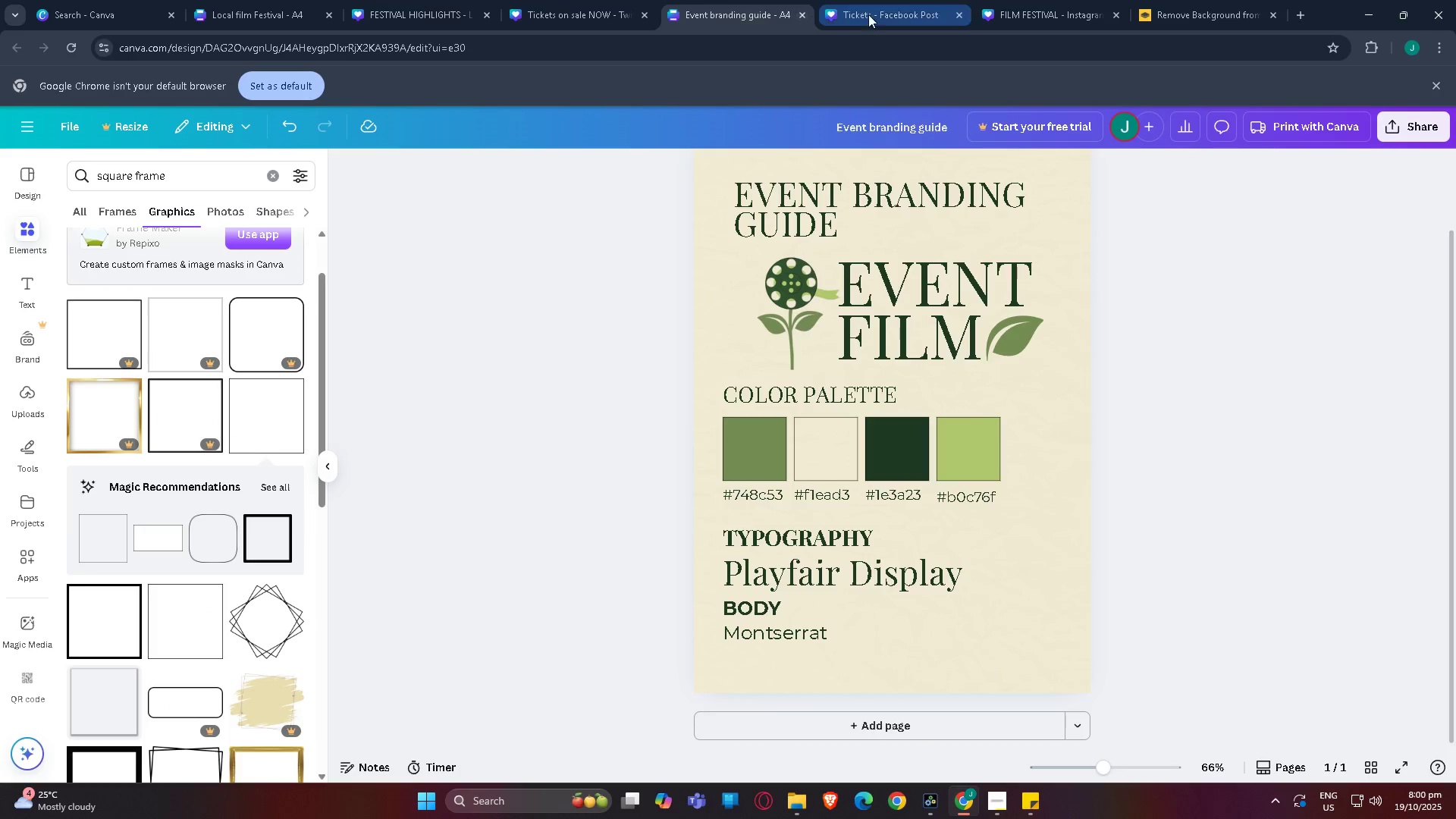 
left_click([886, 9])
 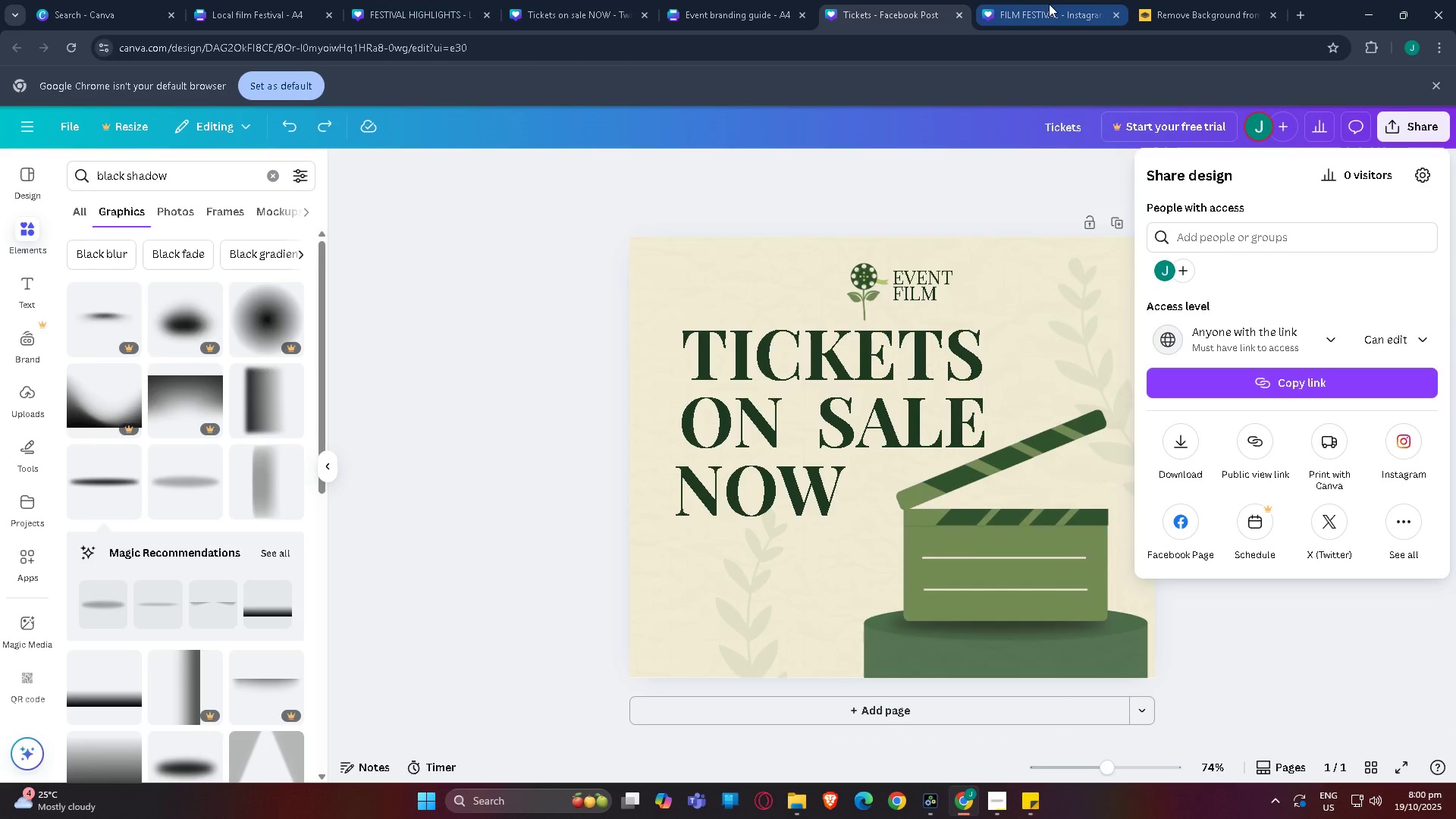 
left_click([1049, 2])
 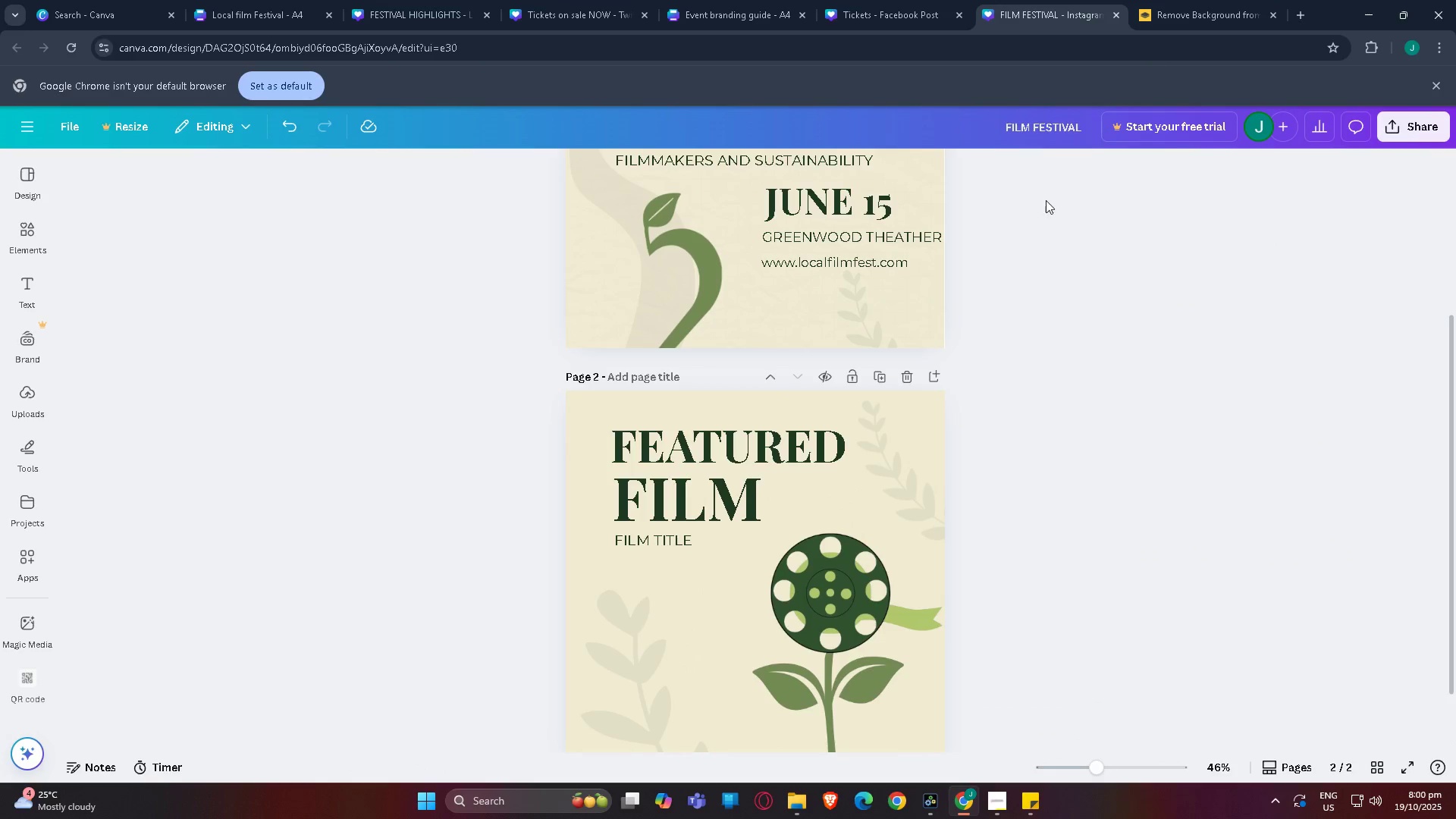 
scroll: coordinate [1147, 252], scroll_direction: up, amount: 2.0
 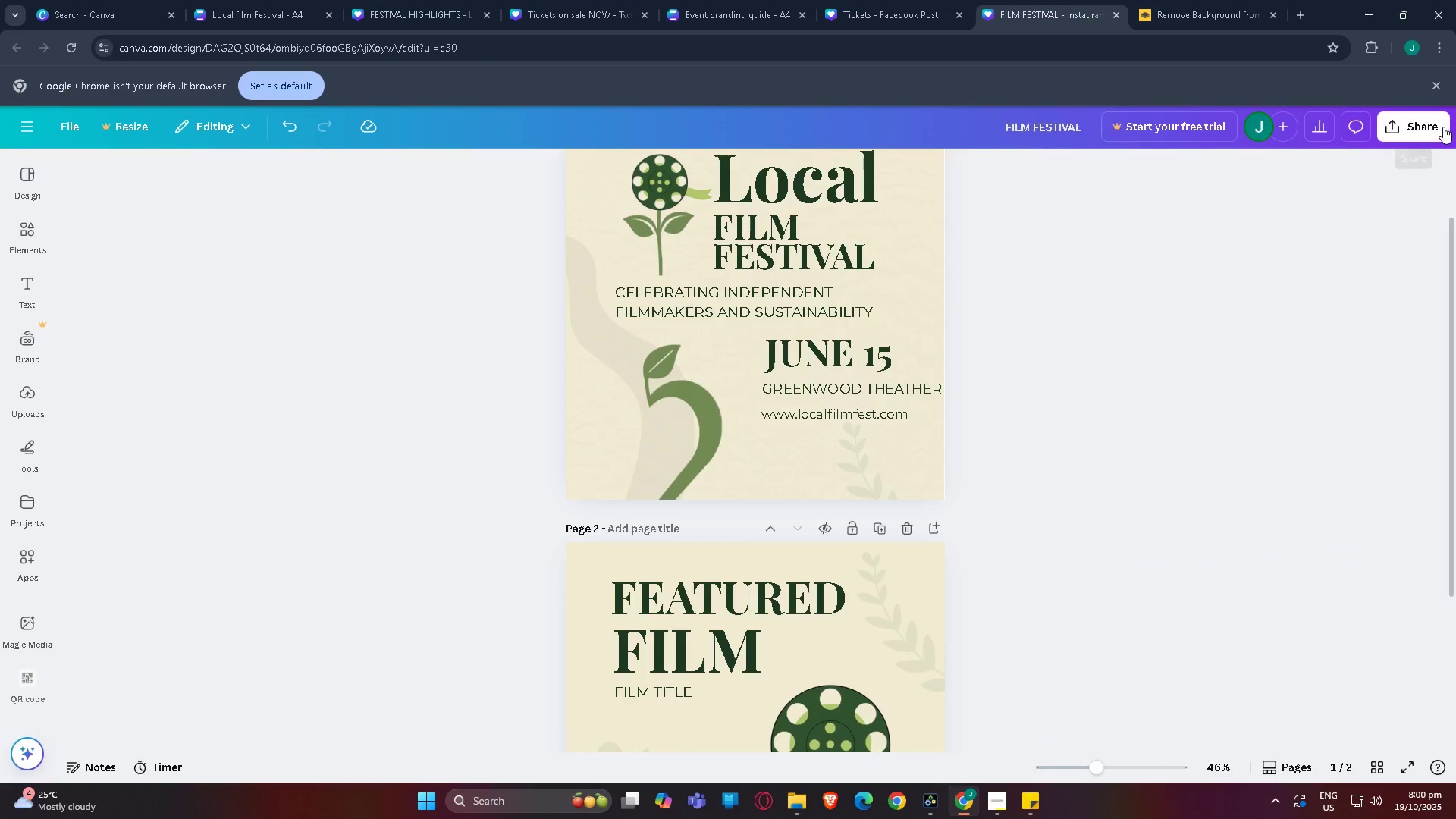 
left_click([1443, 127])
 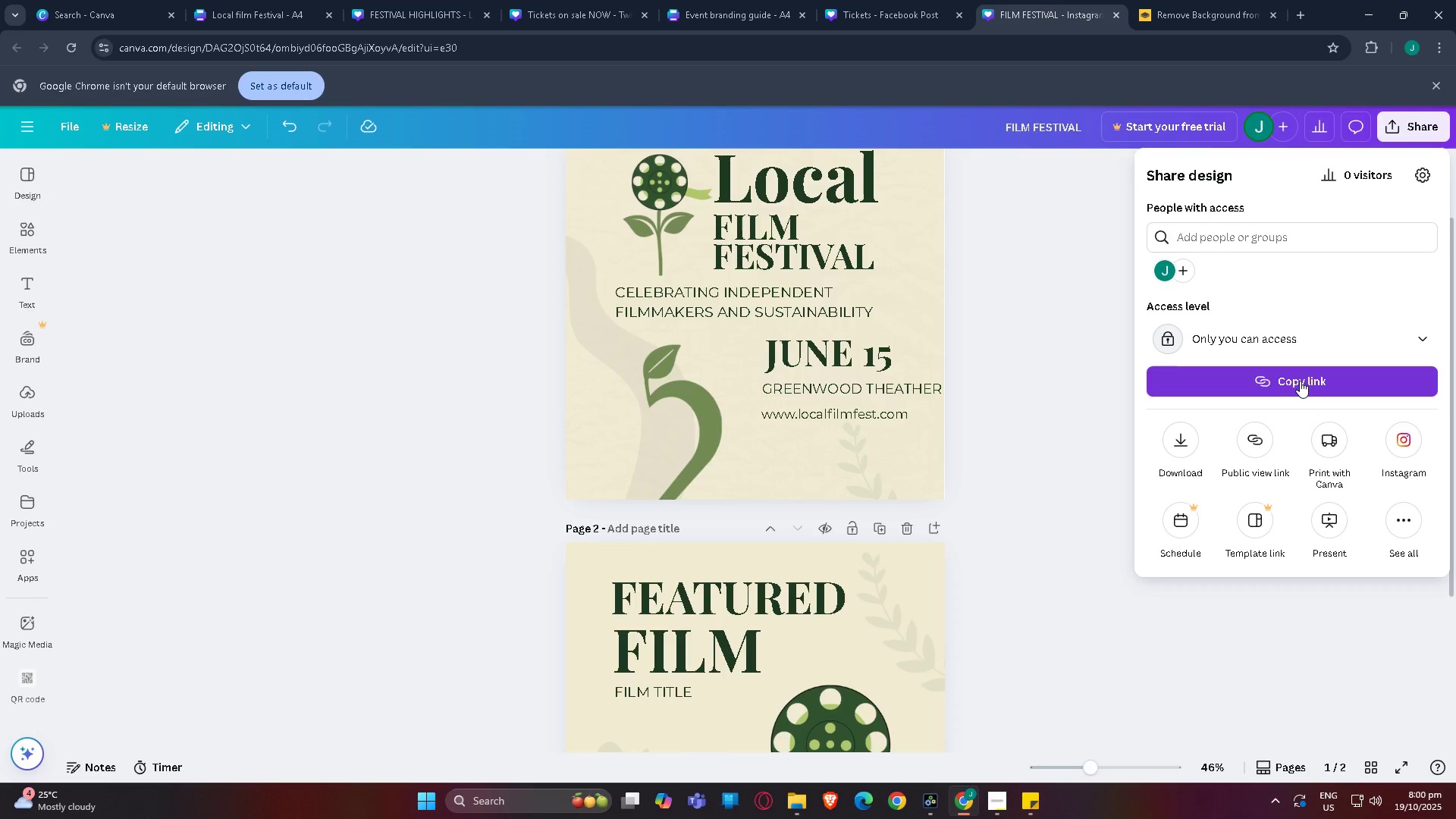 
left_click([1309, 343])
 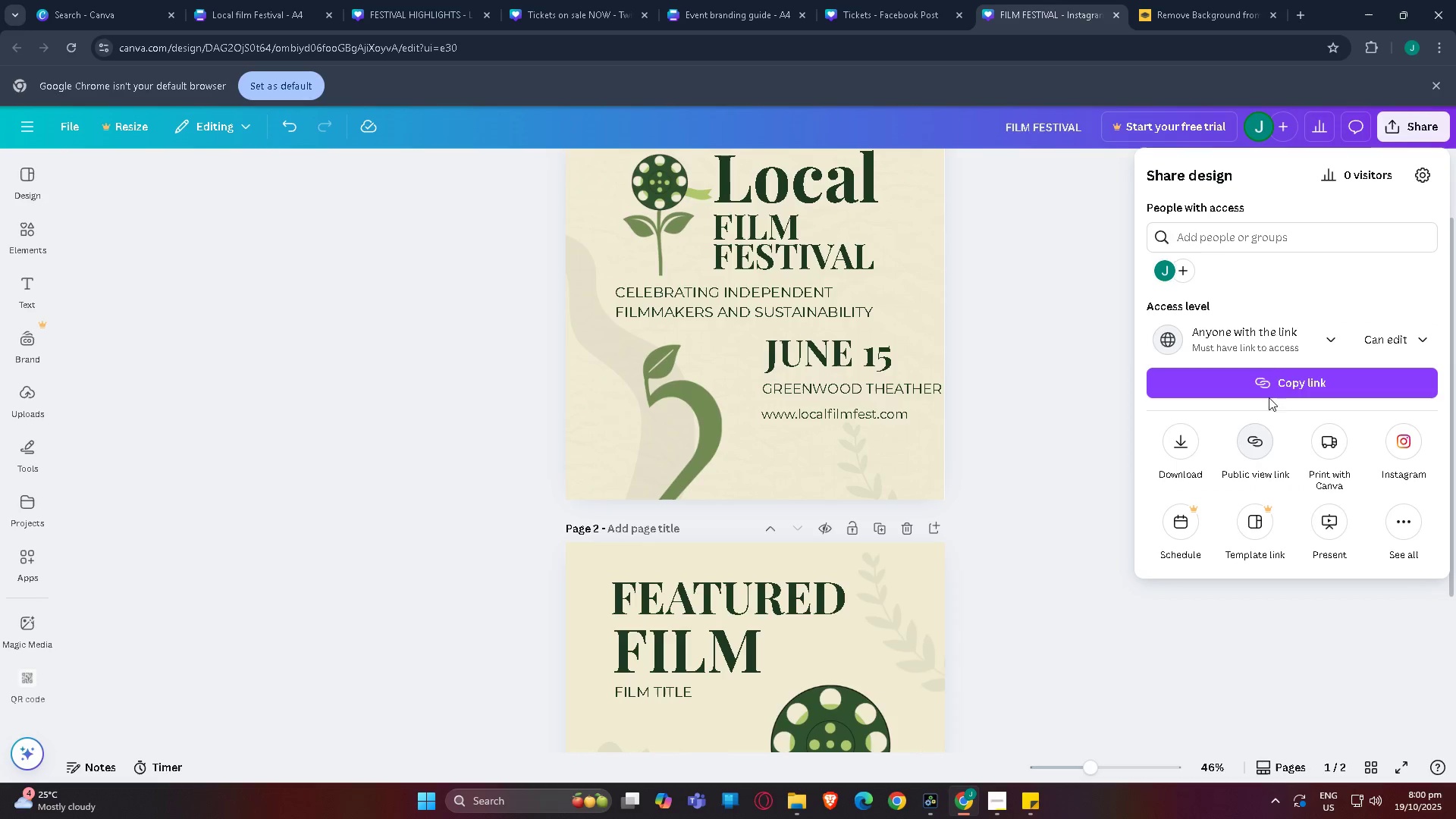 
double_click([1276, 377])
 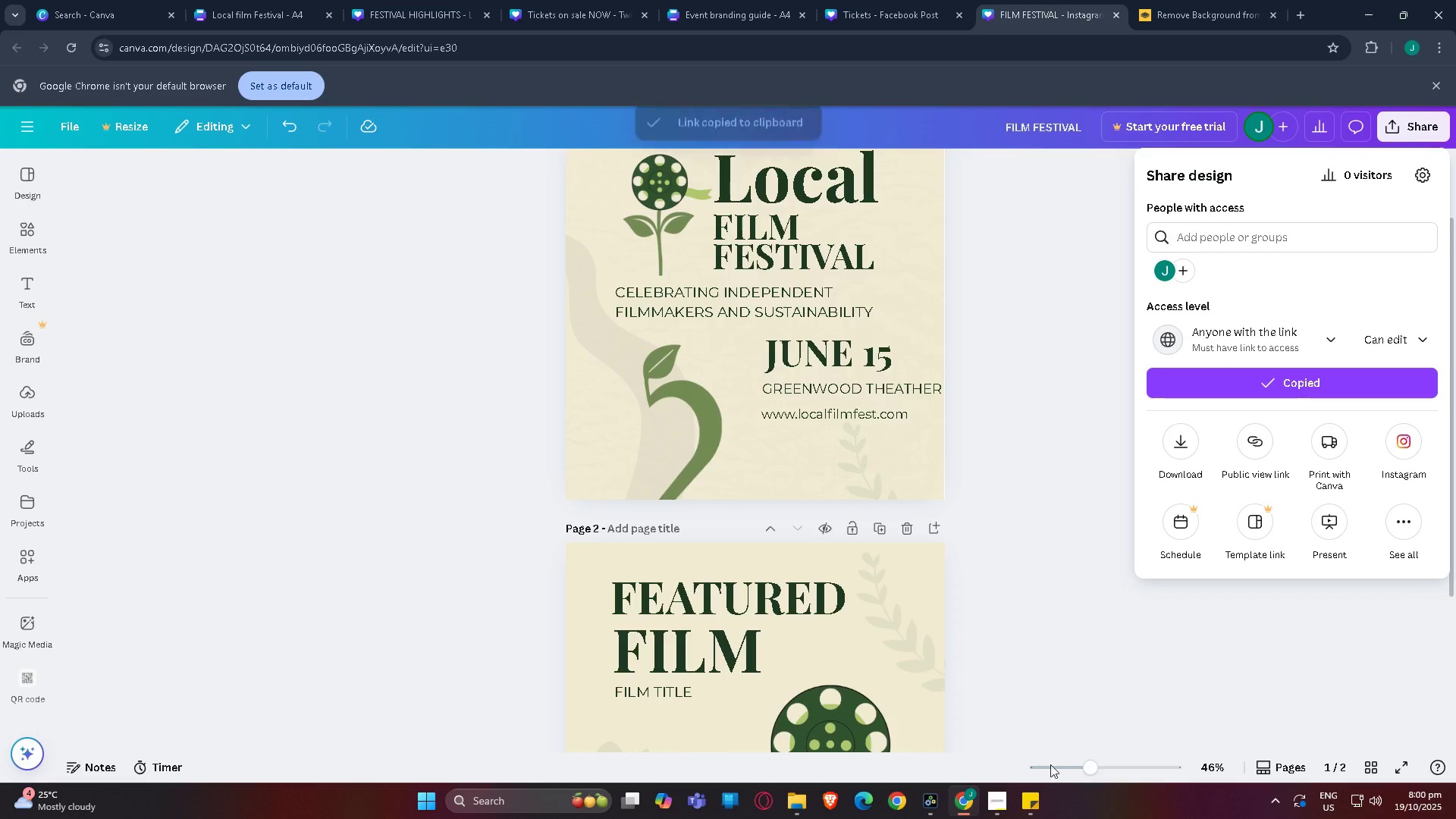 
left_click([1028, 790])
 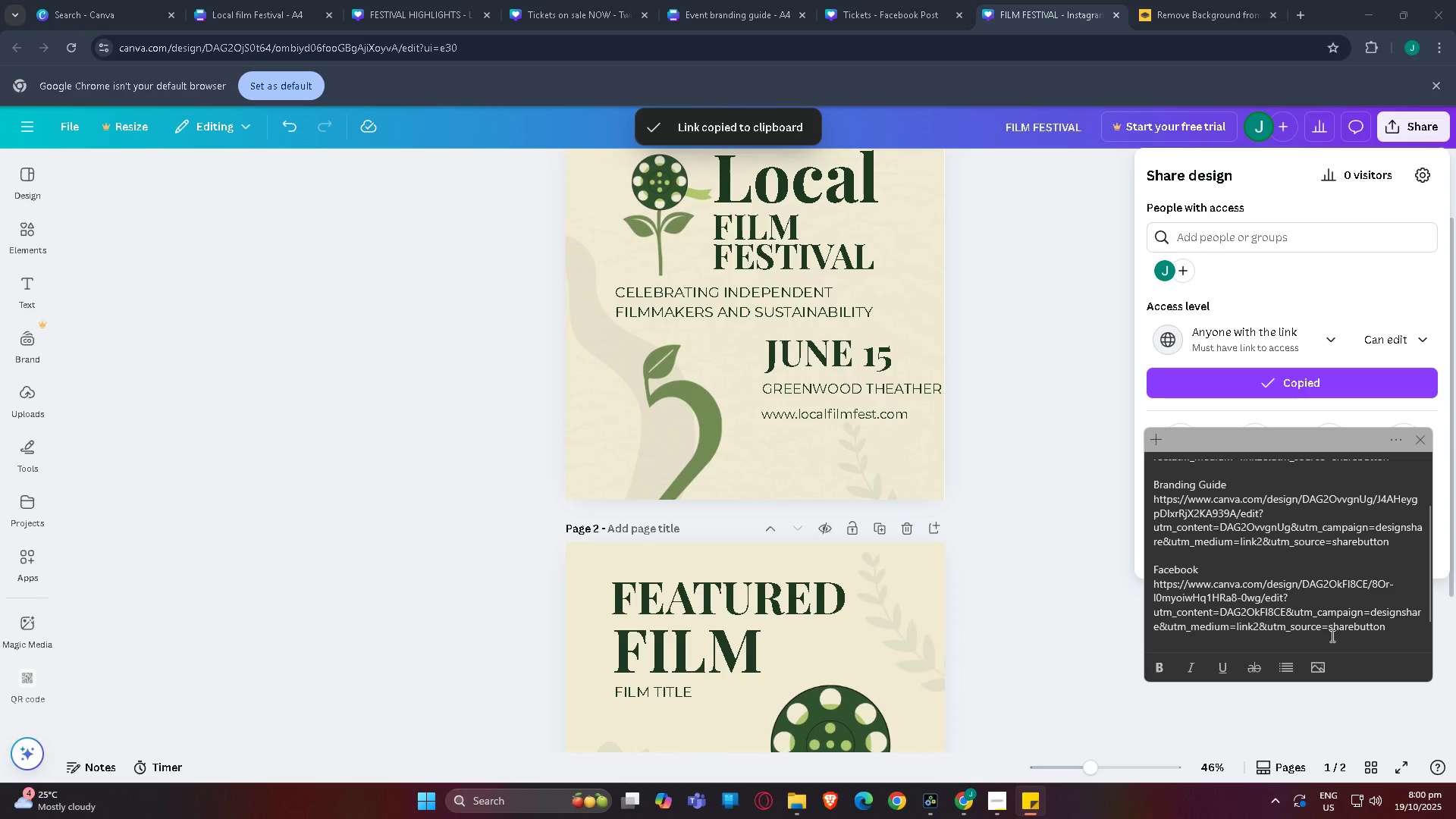 
scroll: coordinate [1331, 632], scroll_direction: down, amount: 3.0
 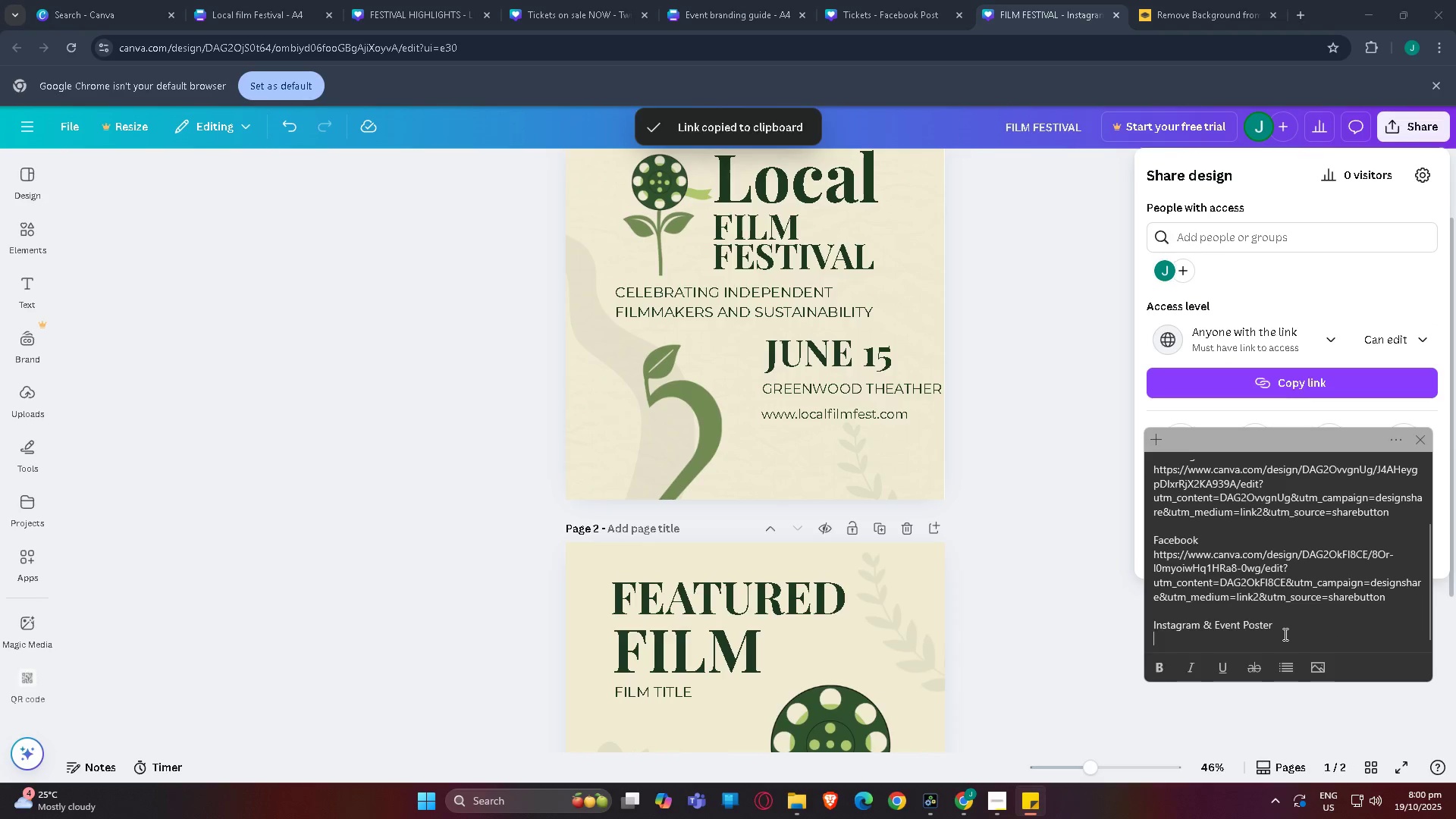 
key(Control+V)
 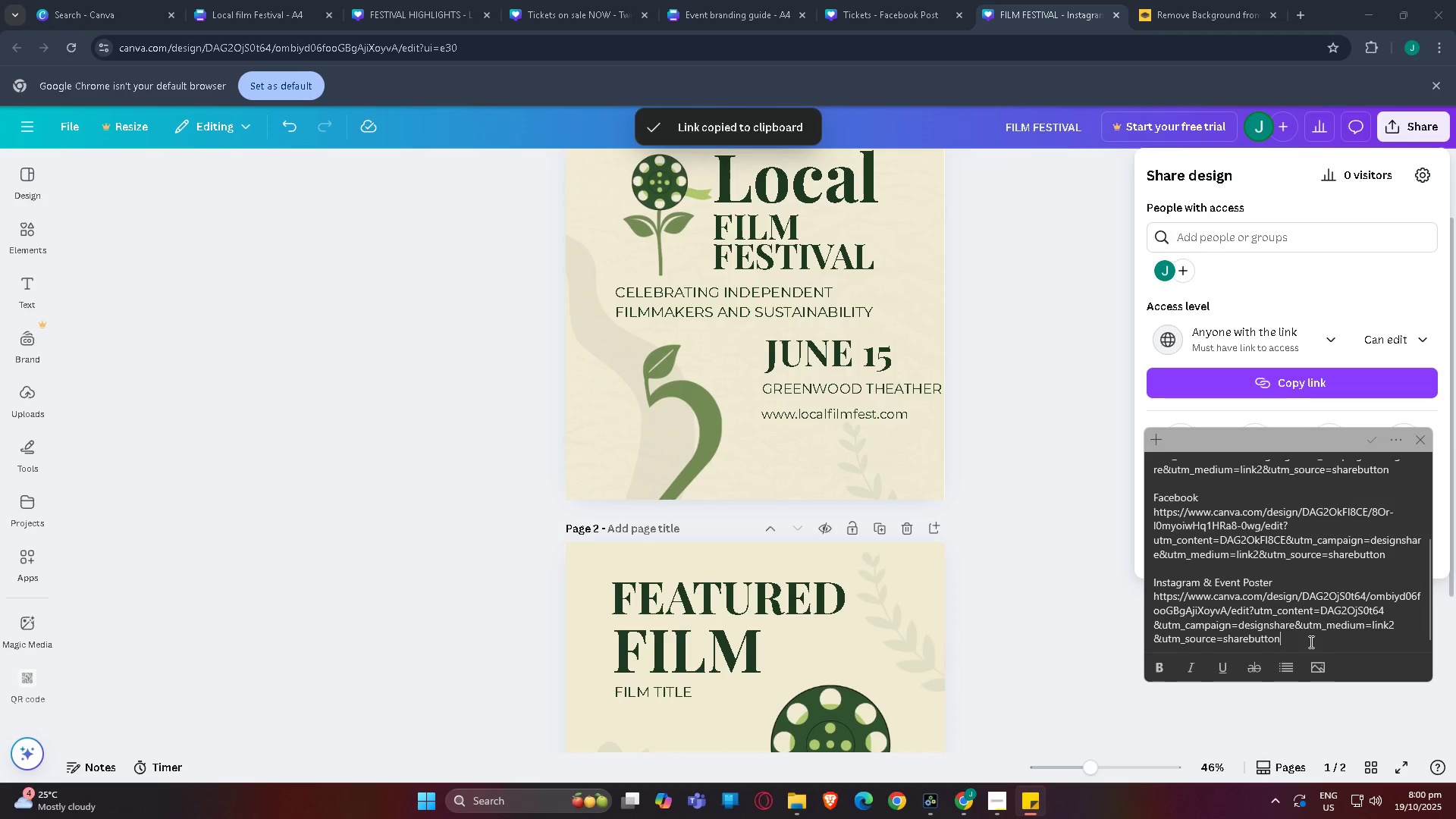 
key(NumpadEnter)
 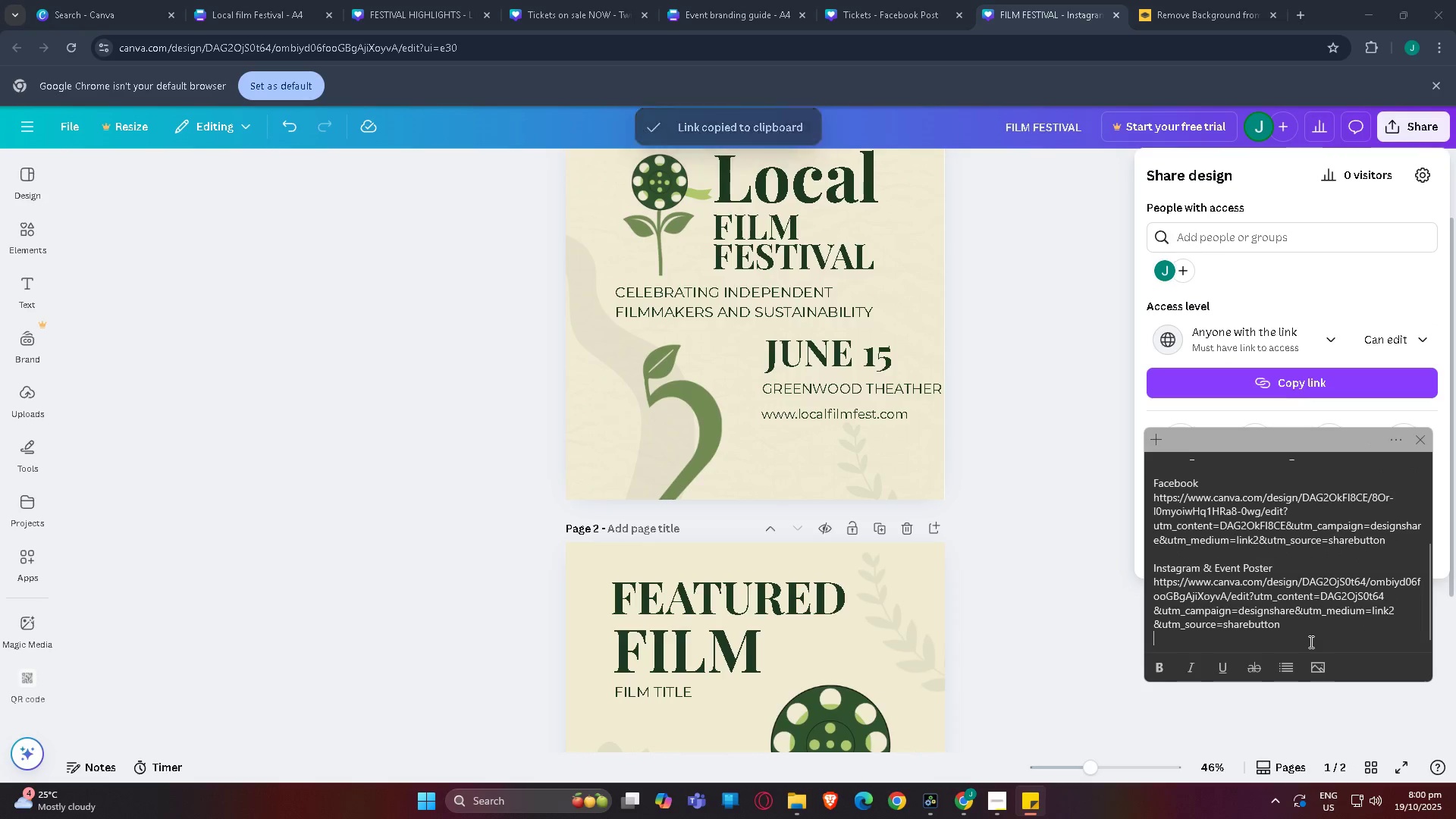 
key(NumpadEnter)
 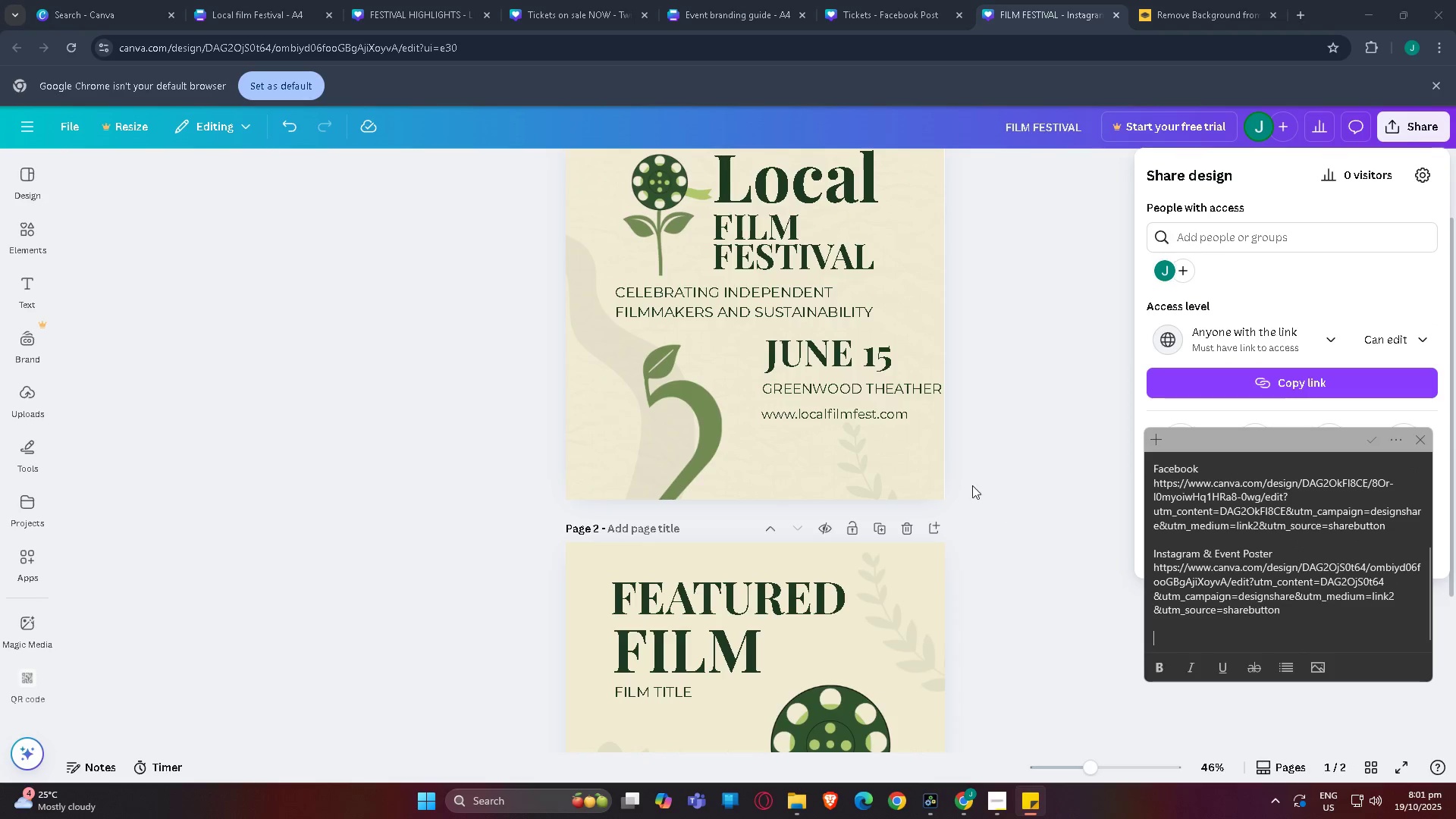 
left_click([1033, 474])
 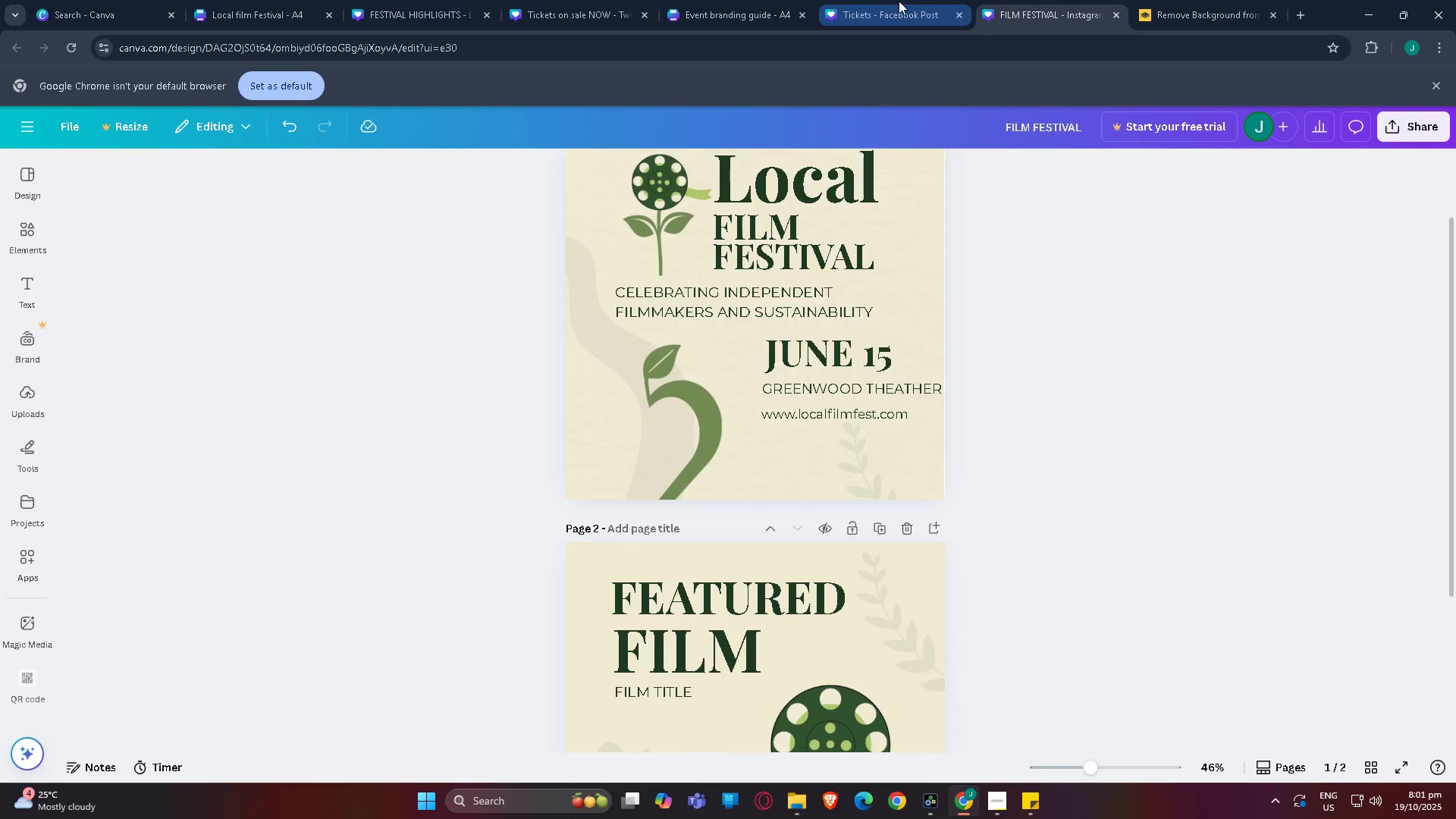 
left_click([899, 0])
 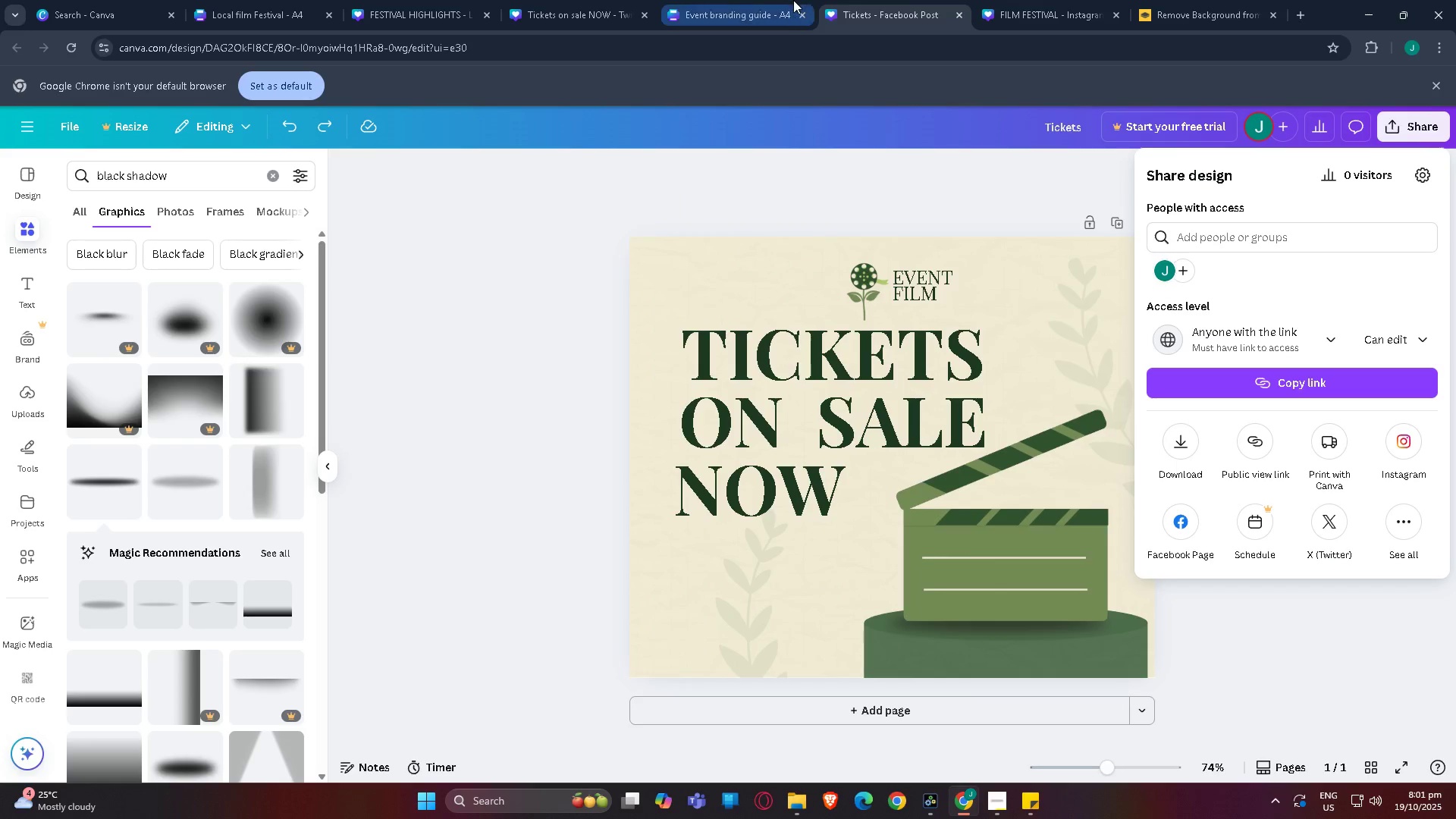 
left_click([742, 0])
 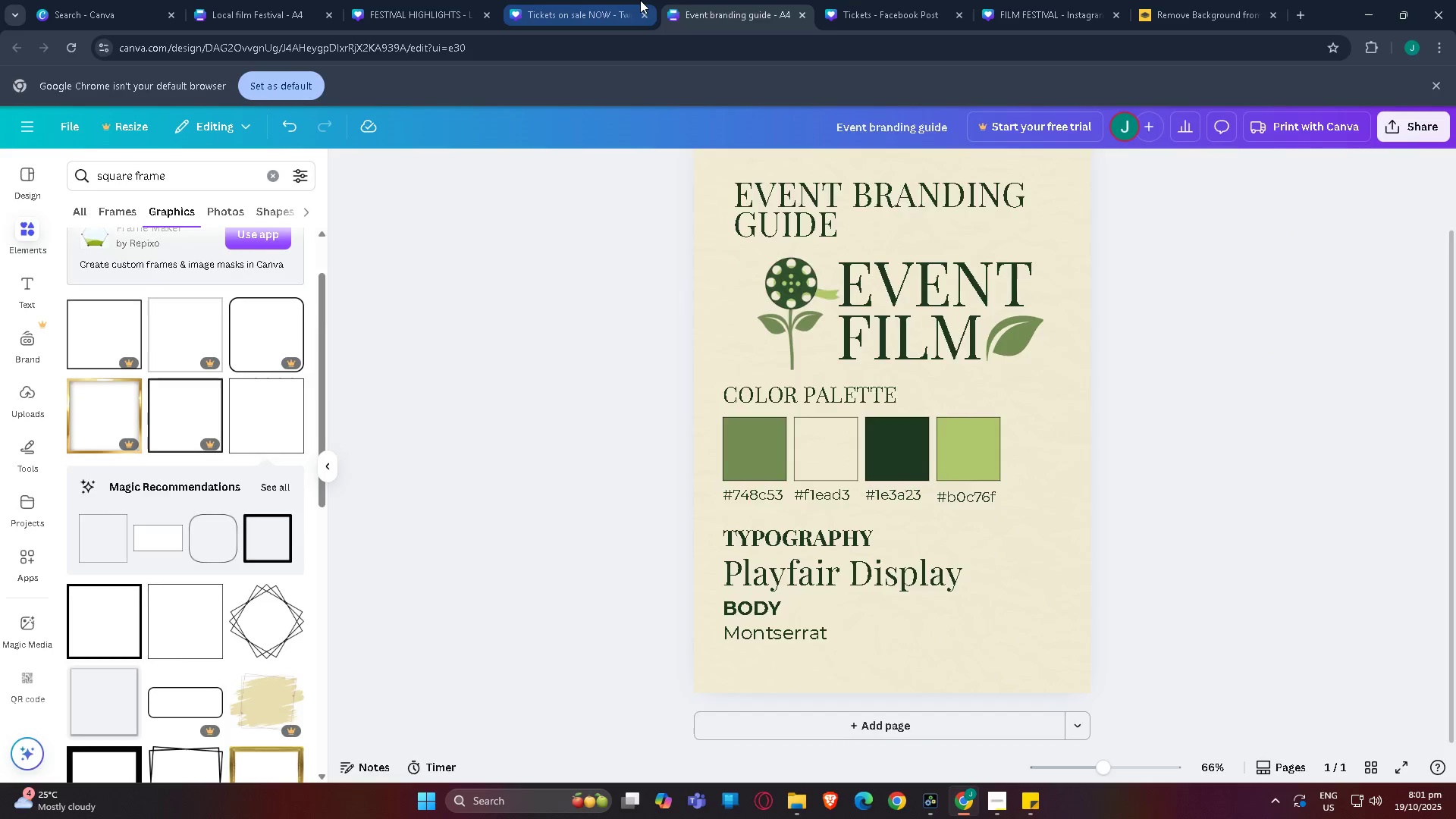 
left_click([639, 0])
 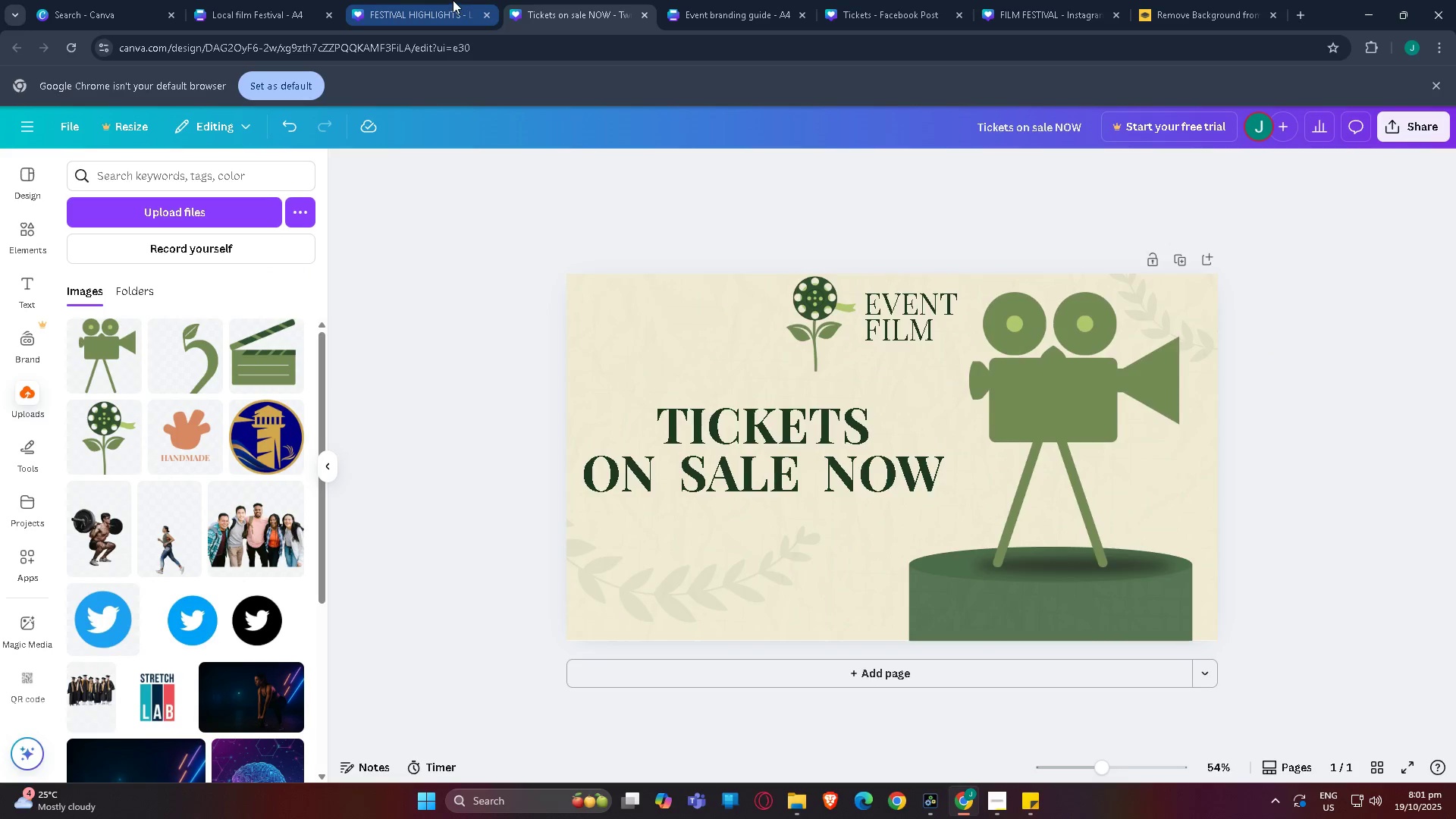 
left_click([453, 0])
 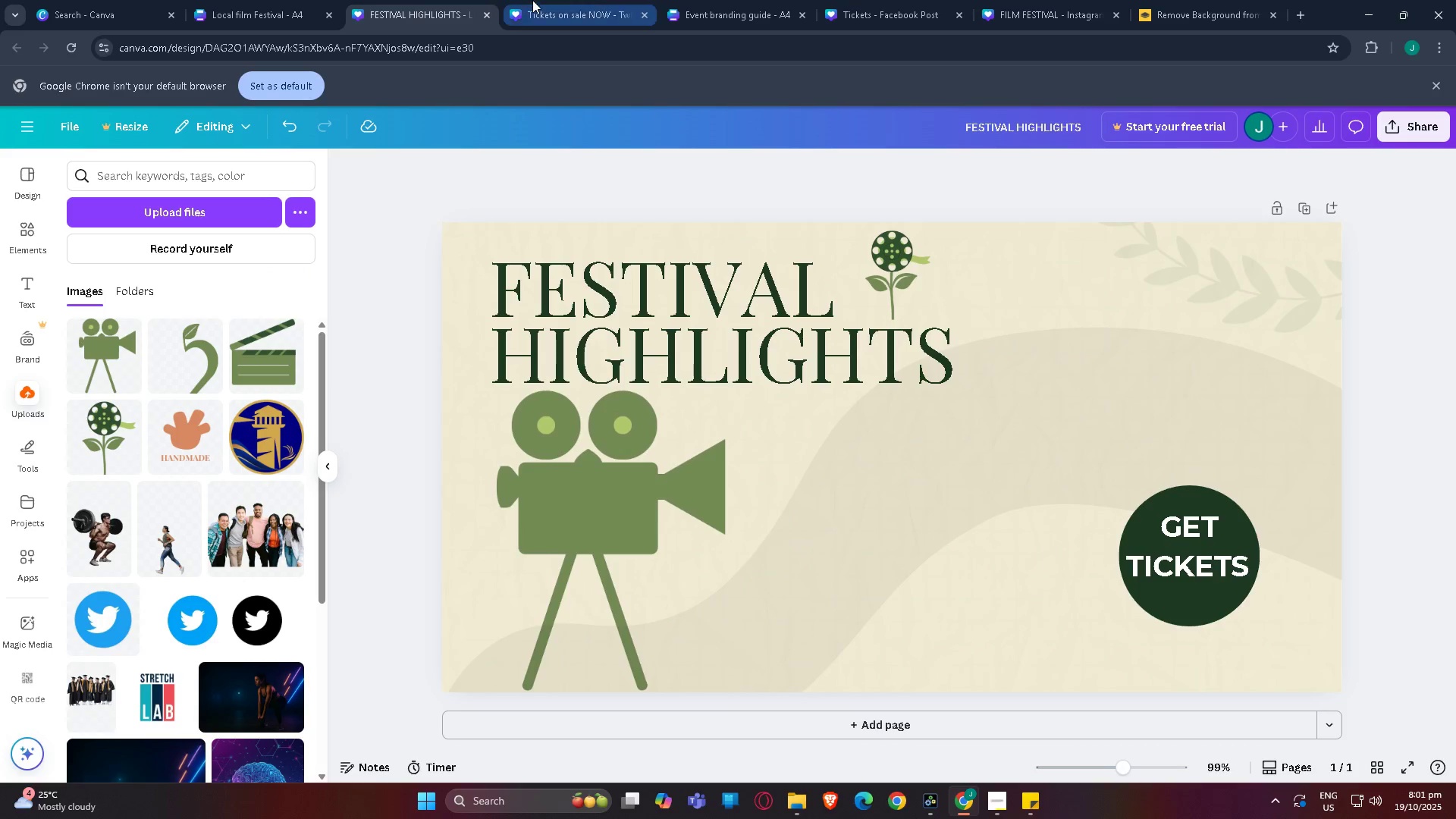 
left_click([532, 0])
 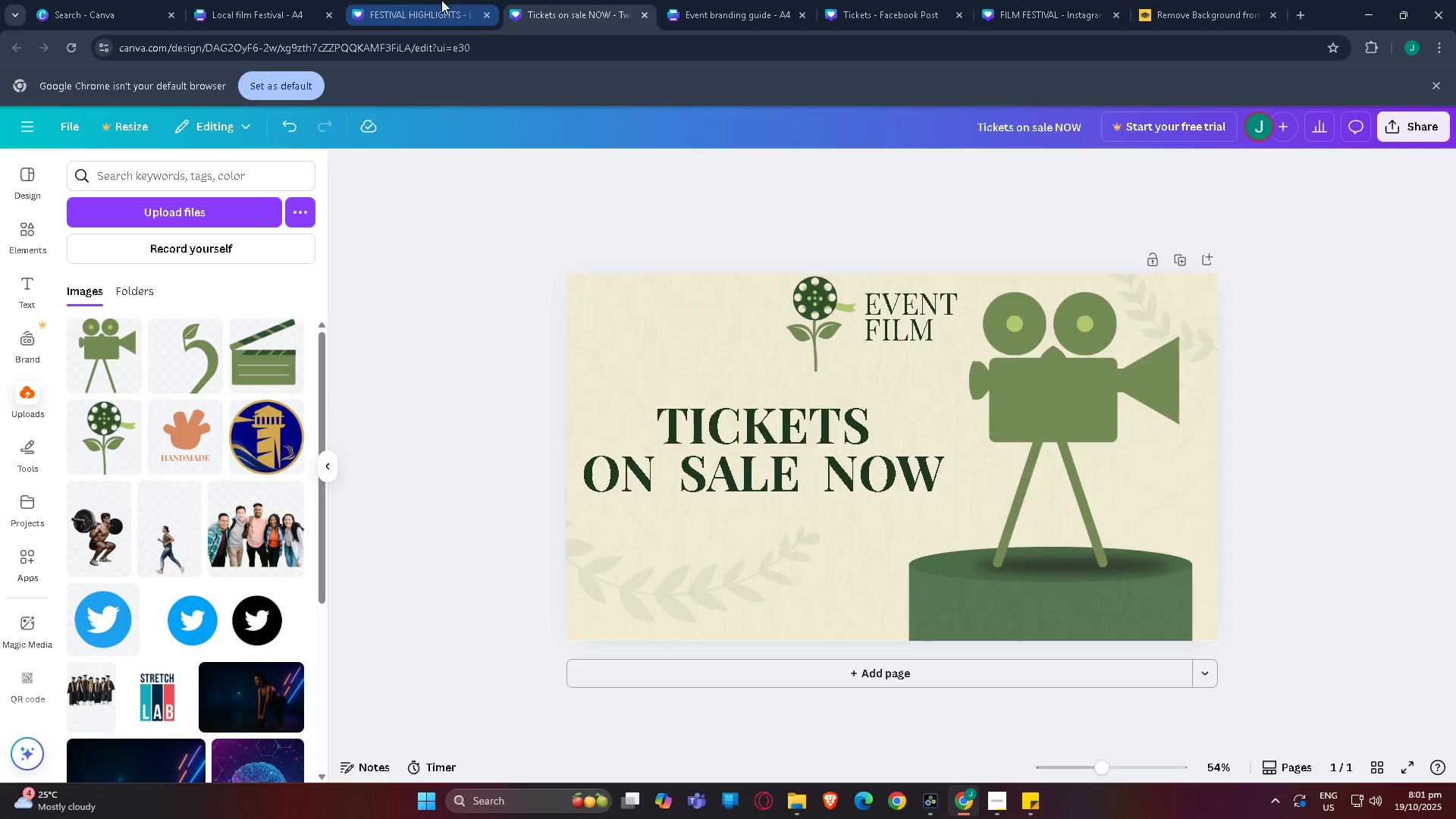 
left_click([441, 0])
 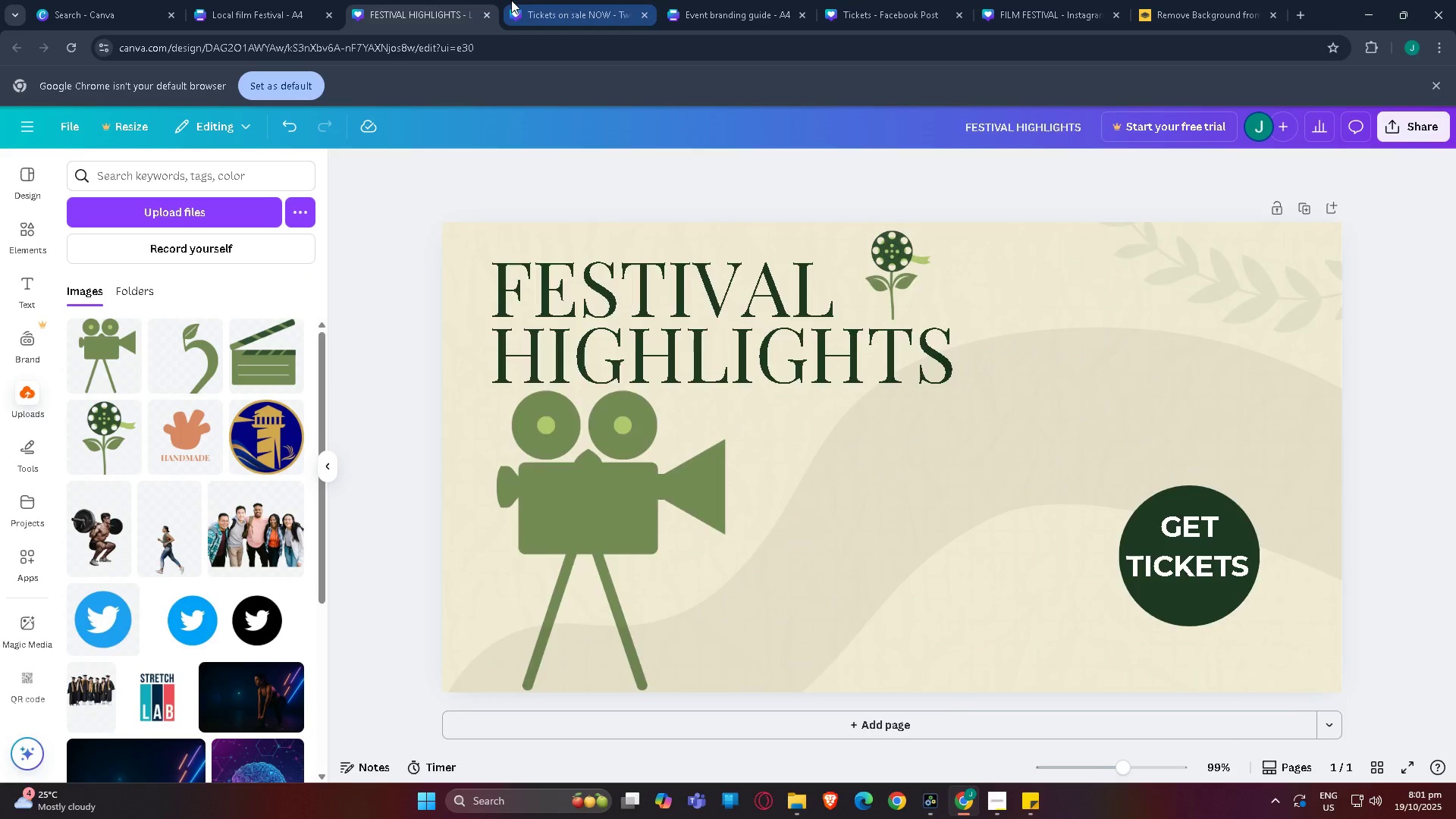 
left_click([511, 0])
 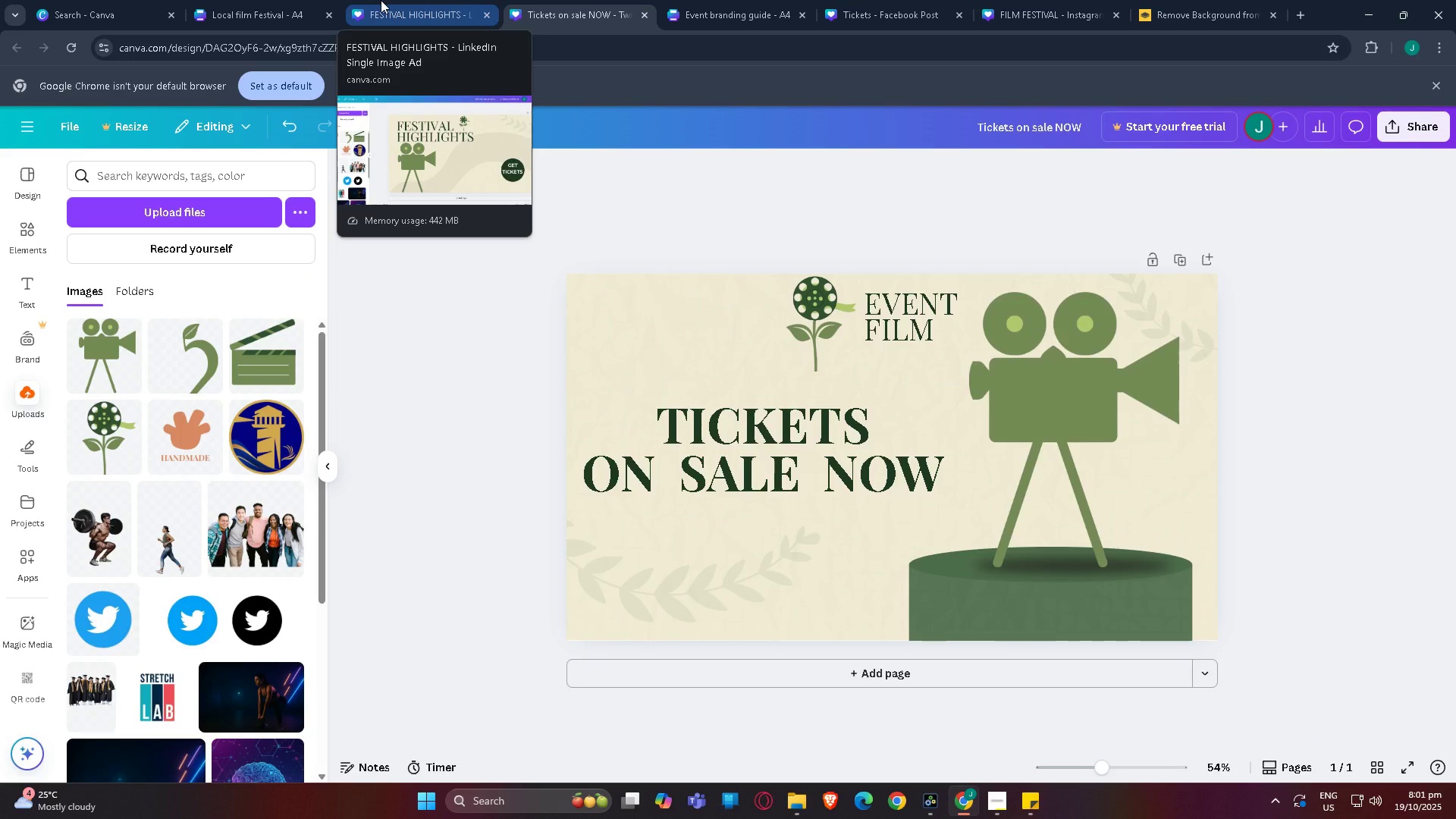 
left_click([211, 0])
 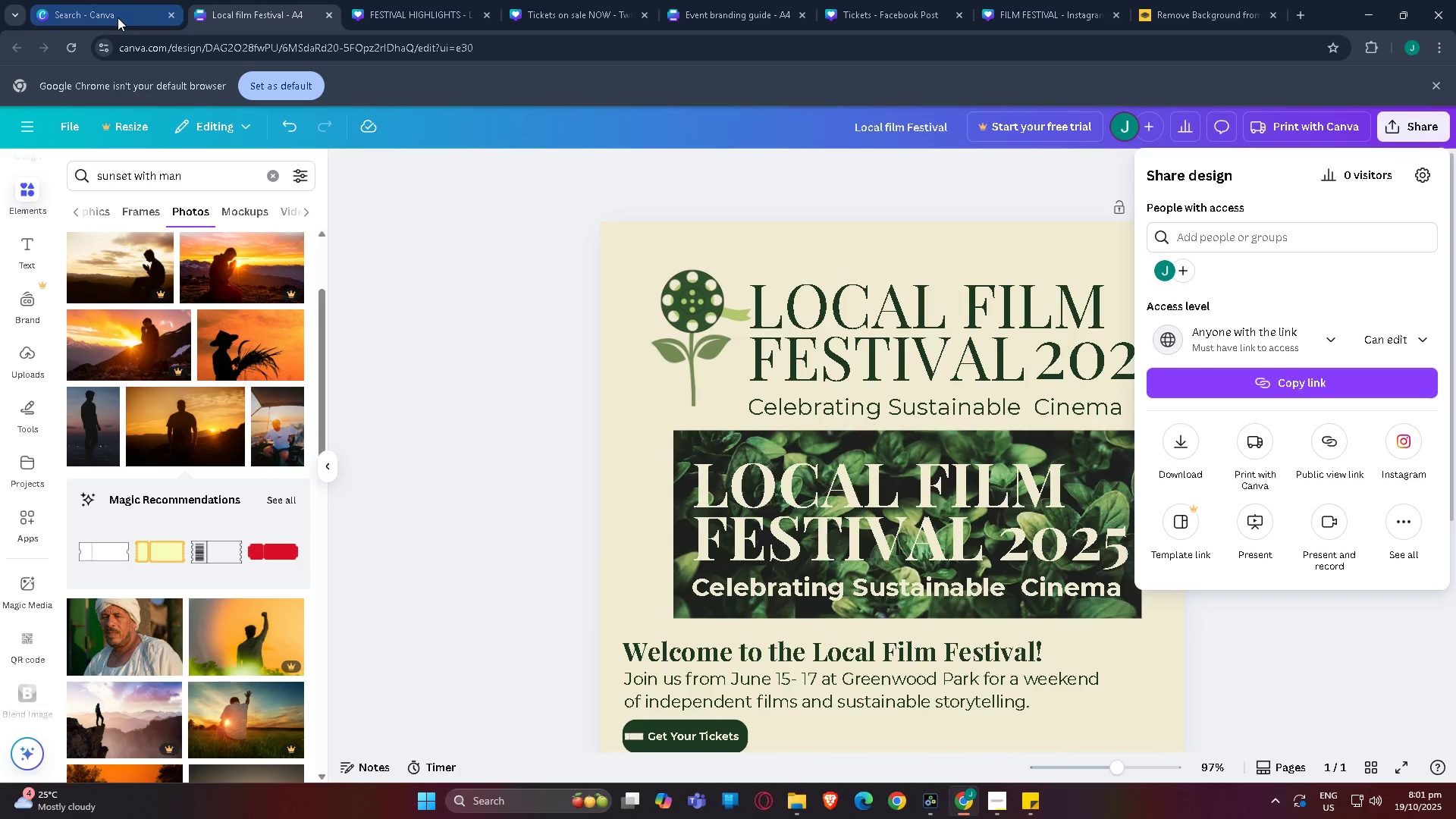 
left_click([118, 17])
 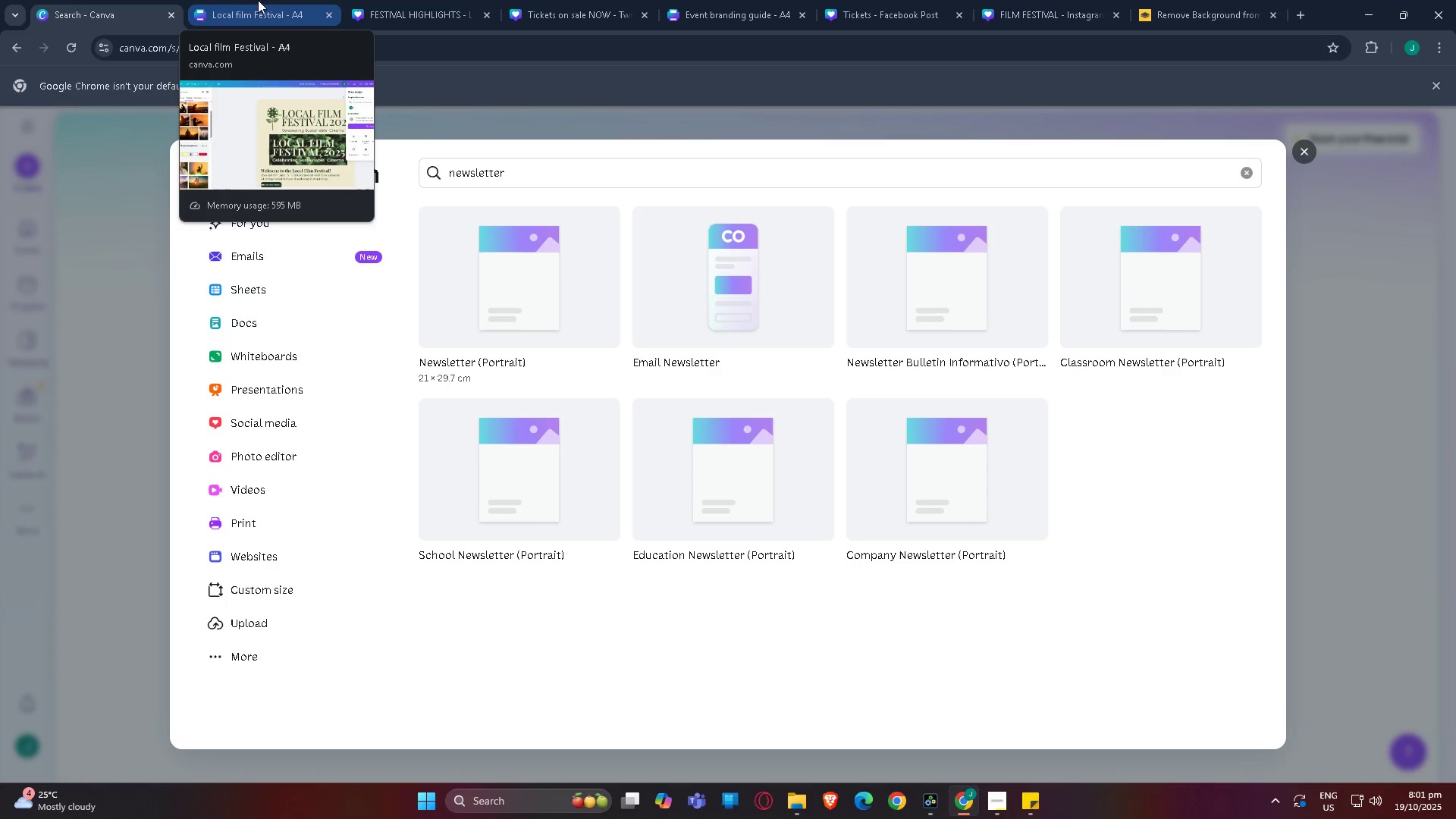 
left_click([378, 0])
 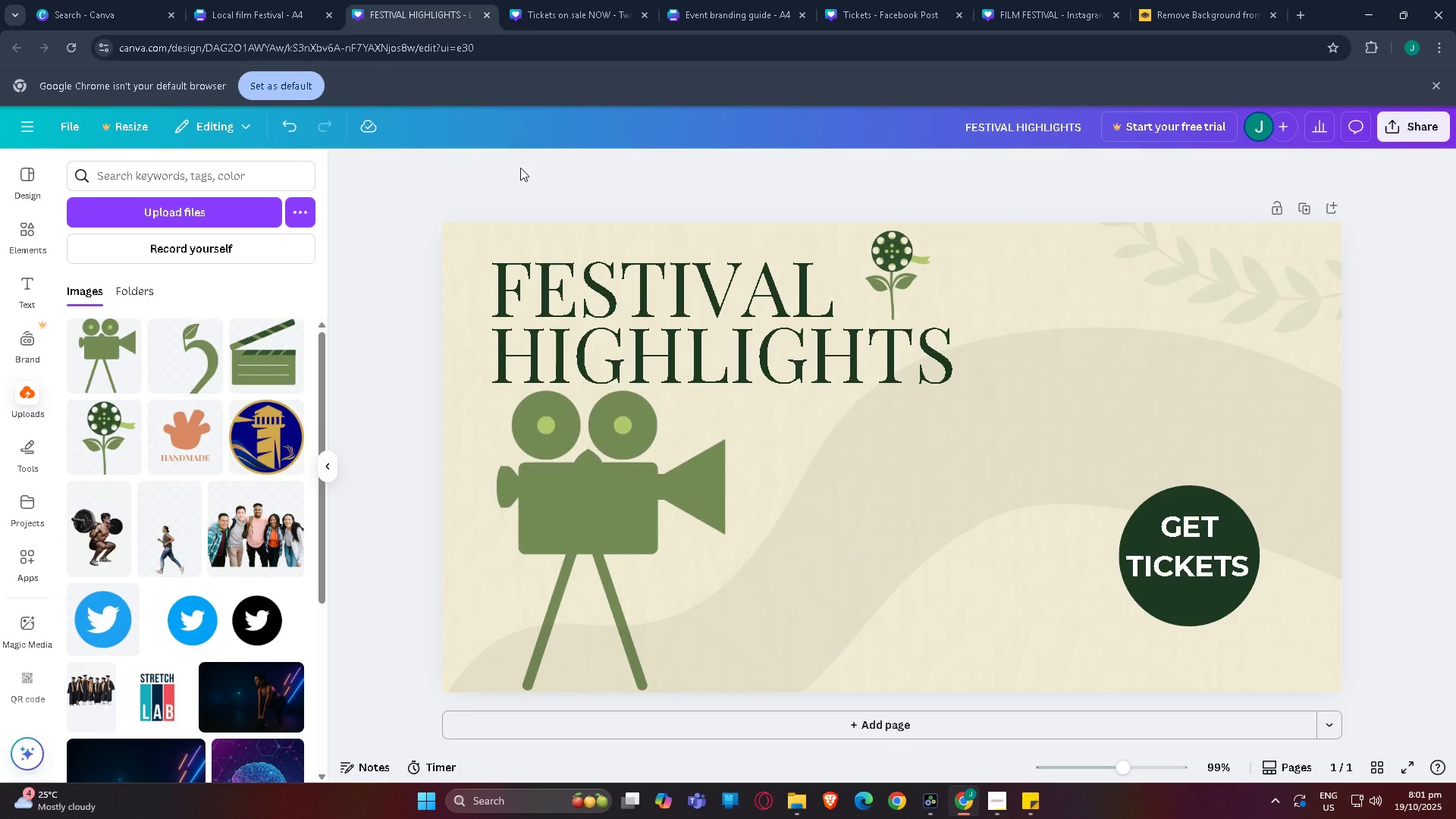 
wait(7.86)
 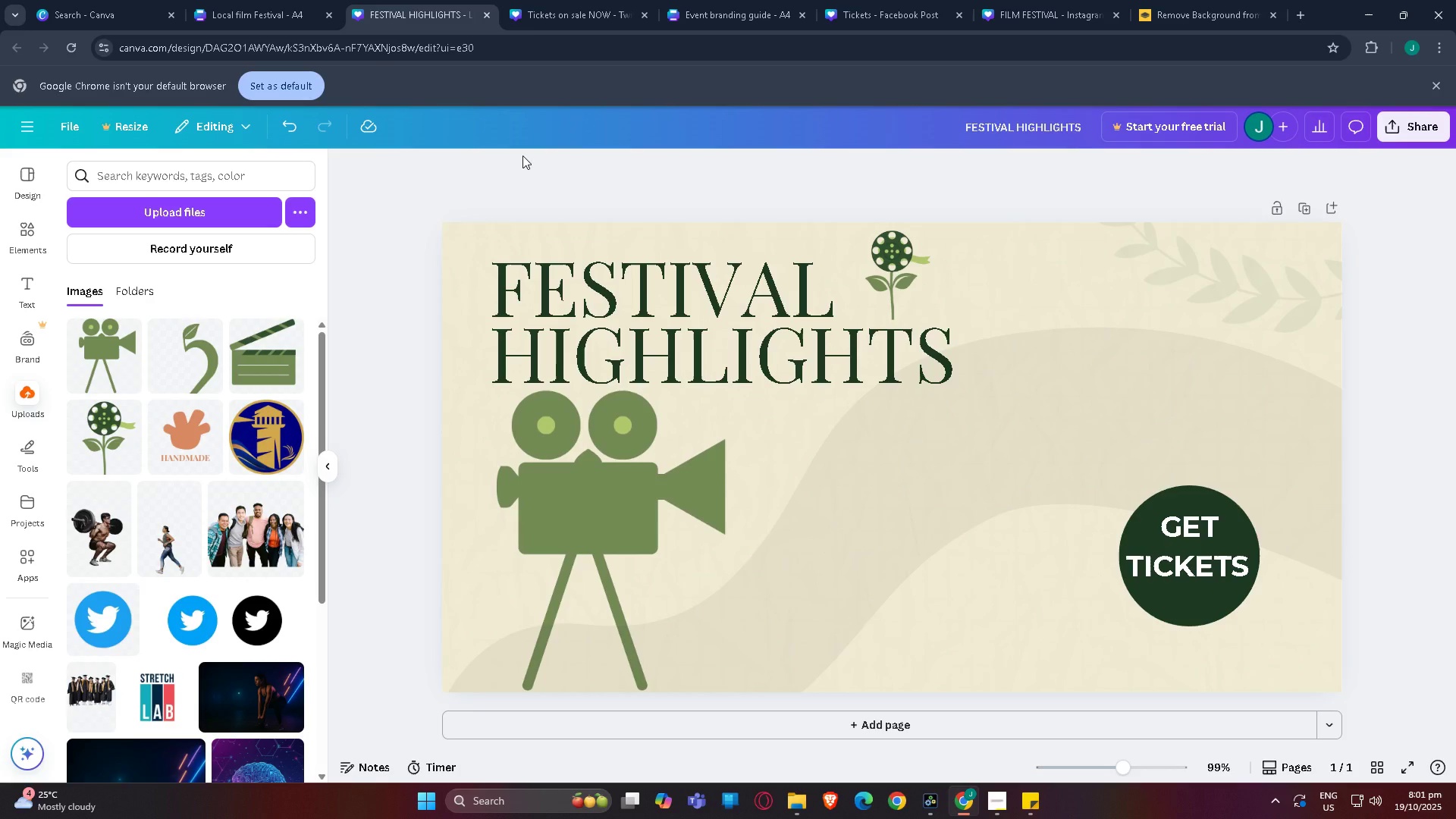 
mouse_move([1376, 133])
 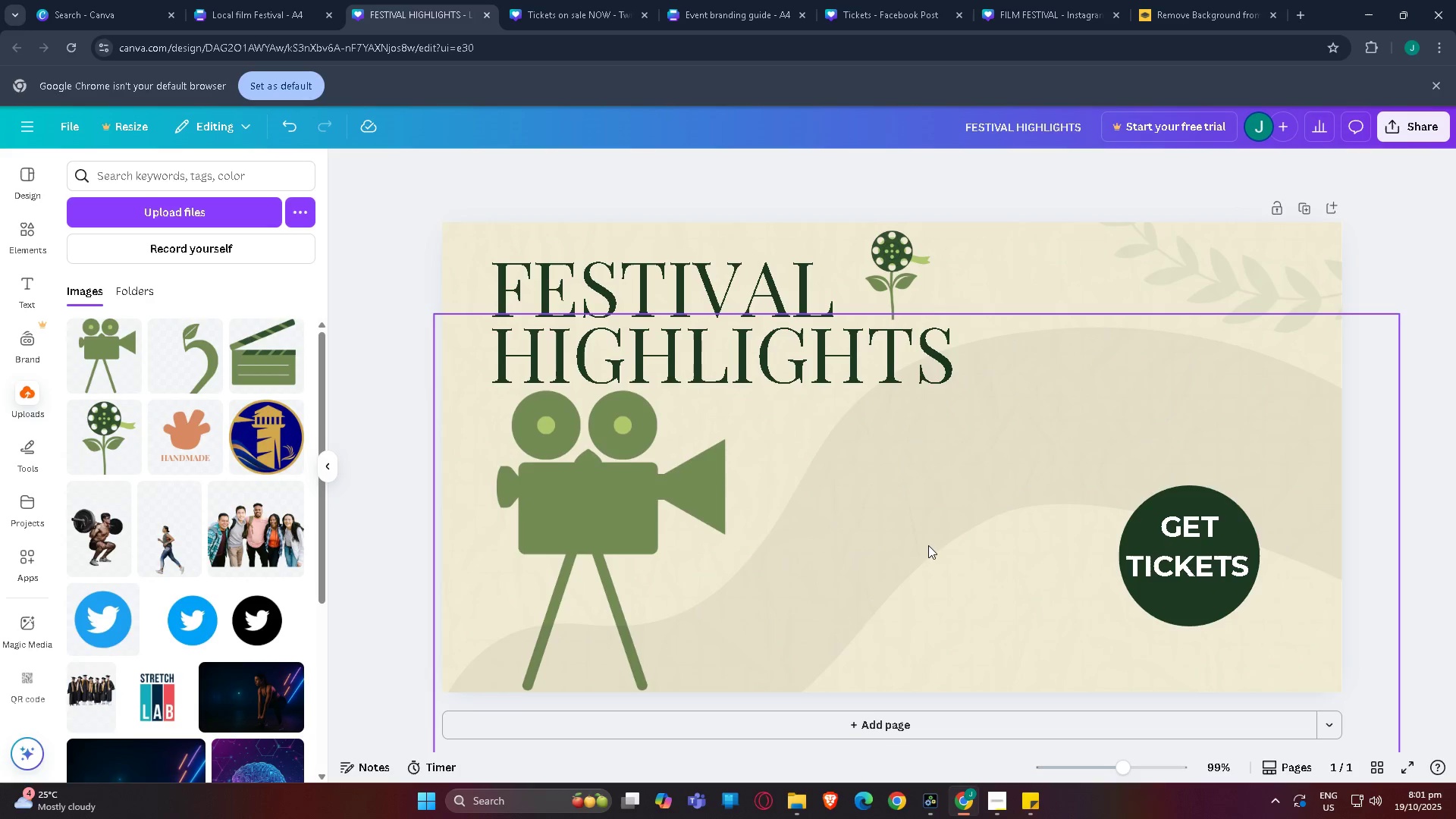 
scroll: coordinate [927, 544], scroll_direction: down, amount: 2.0
 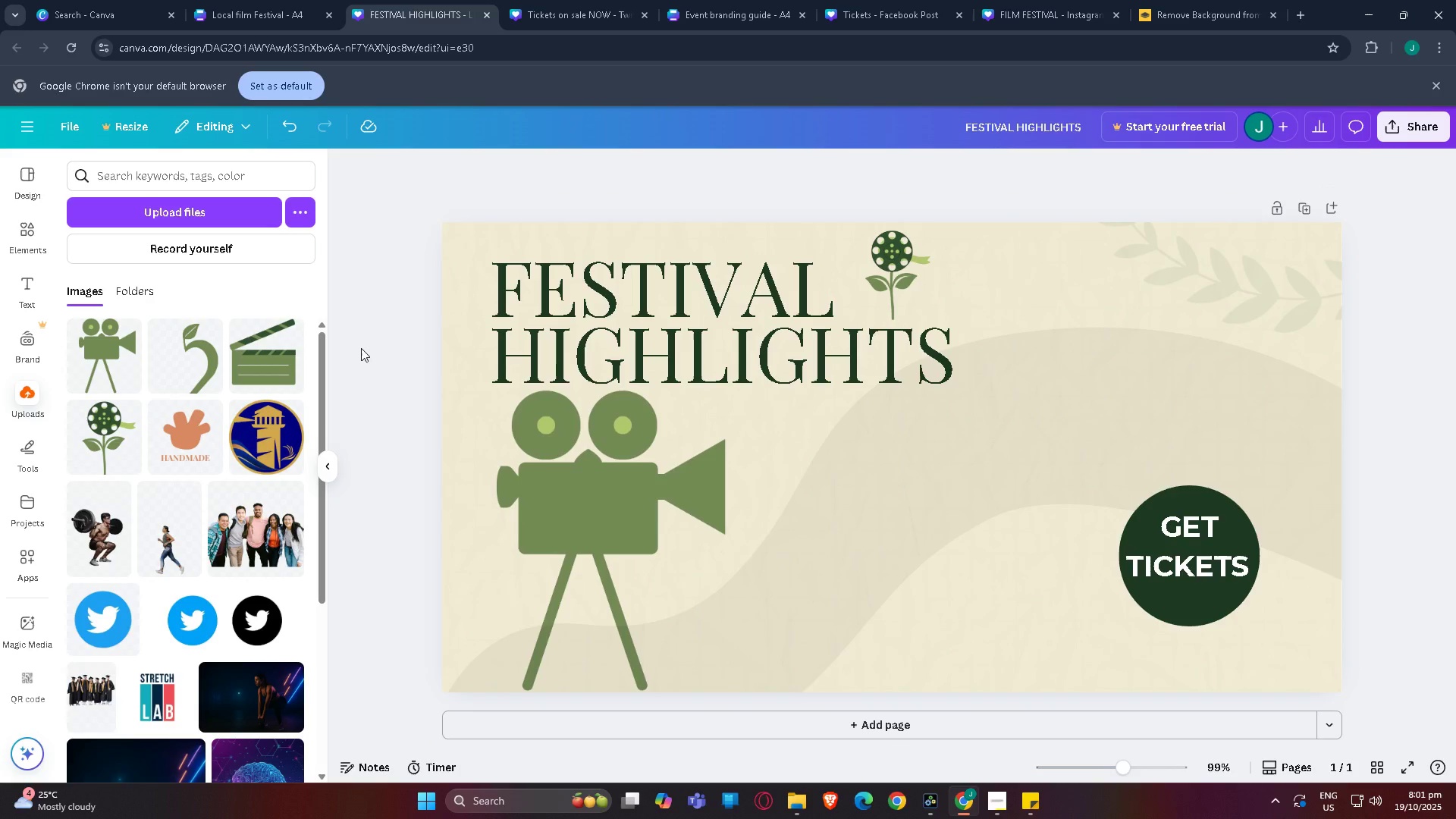 
left_click([361, 348])
 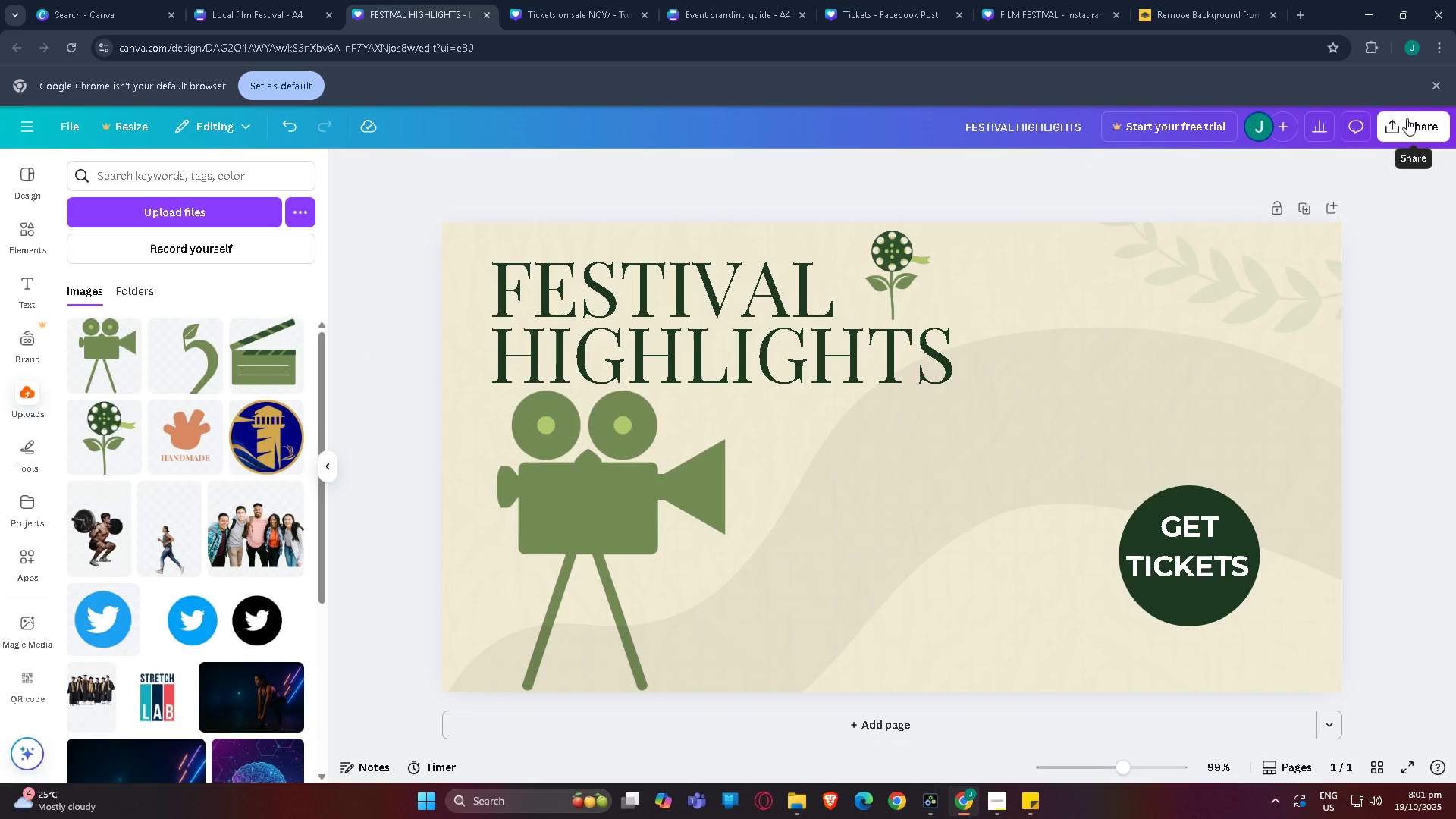 
left_click([1405, 120])
 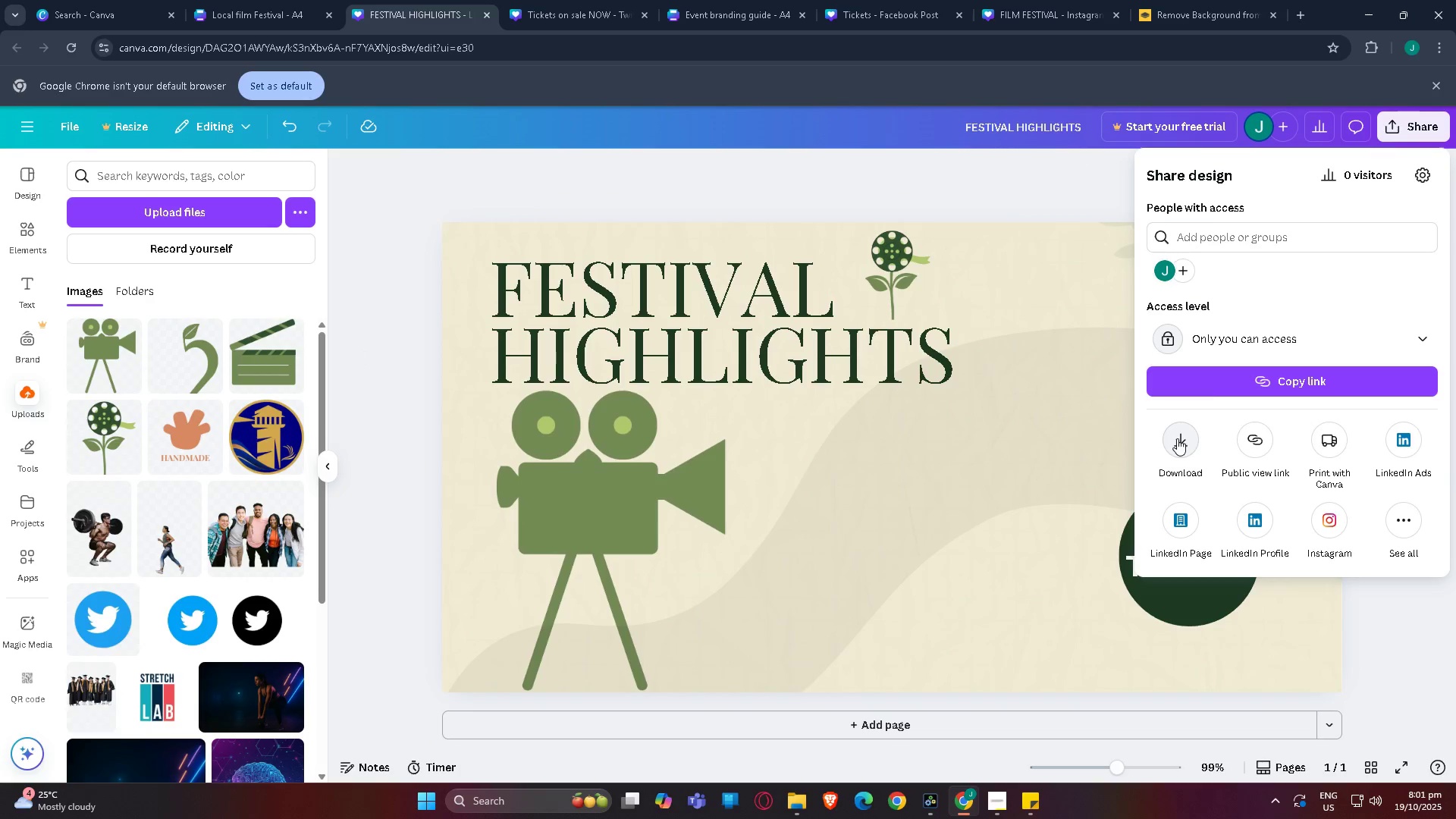 
left_click([1222, 353])
 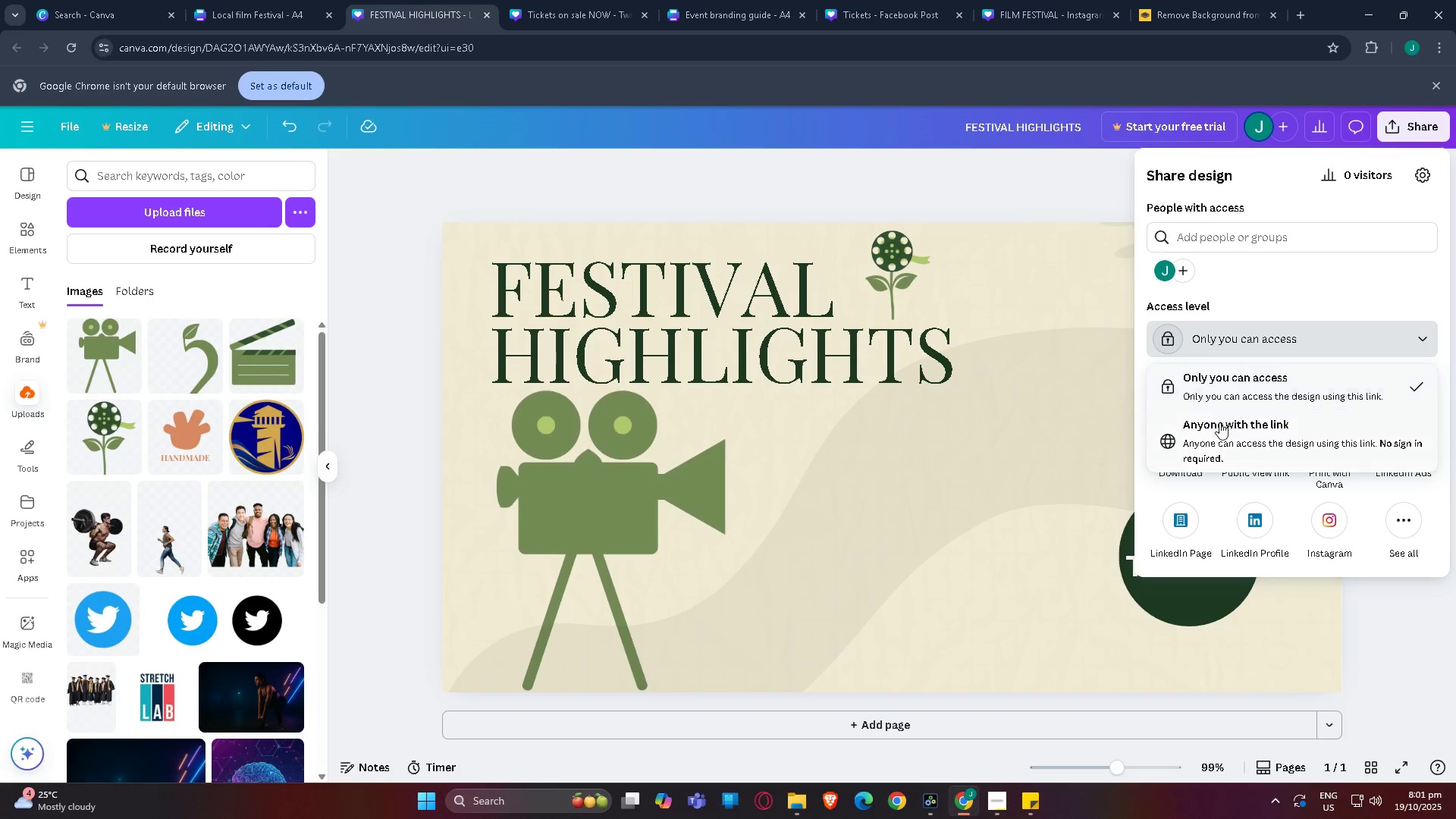 
left_click([1222, 430])
 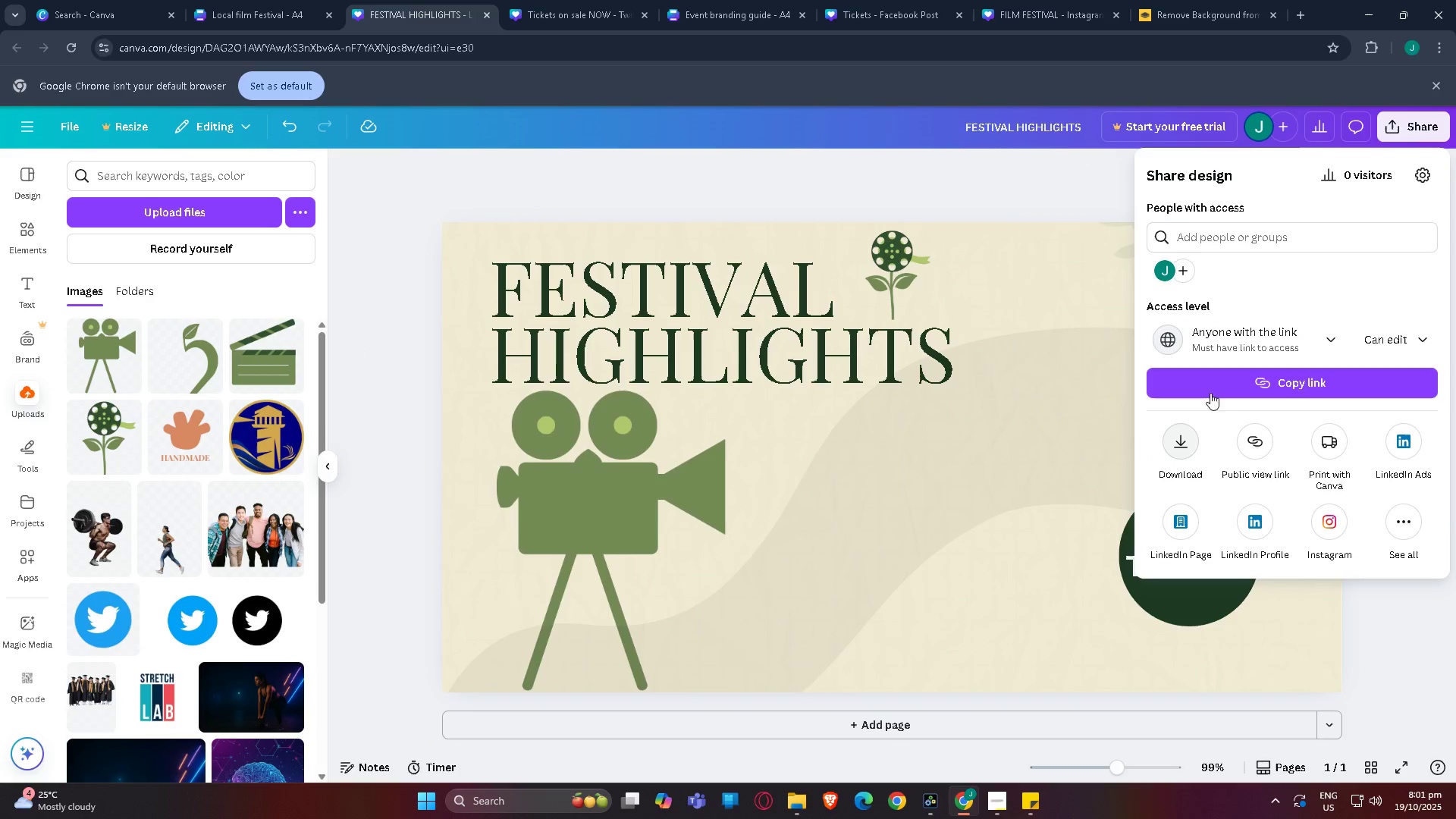 
left_click([1216, 384])
 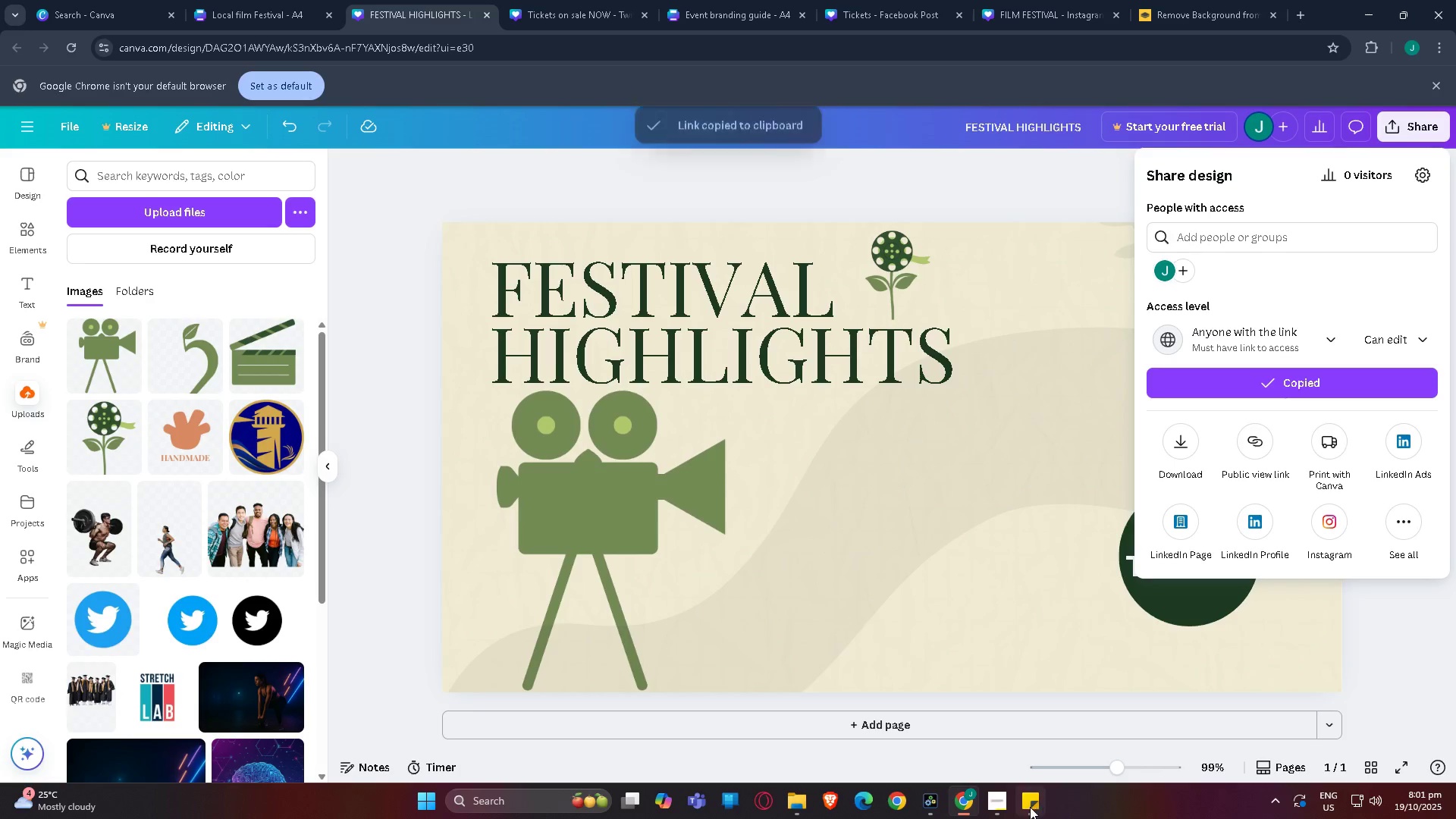 
left_click([1030, 806])
 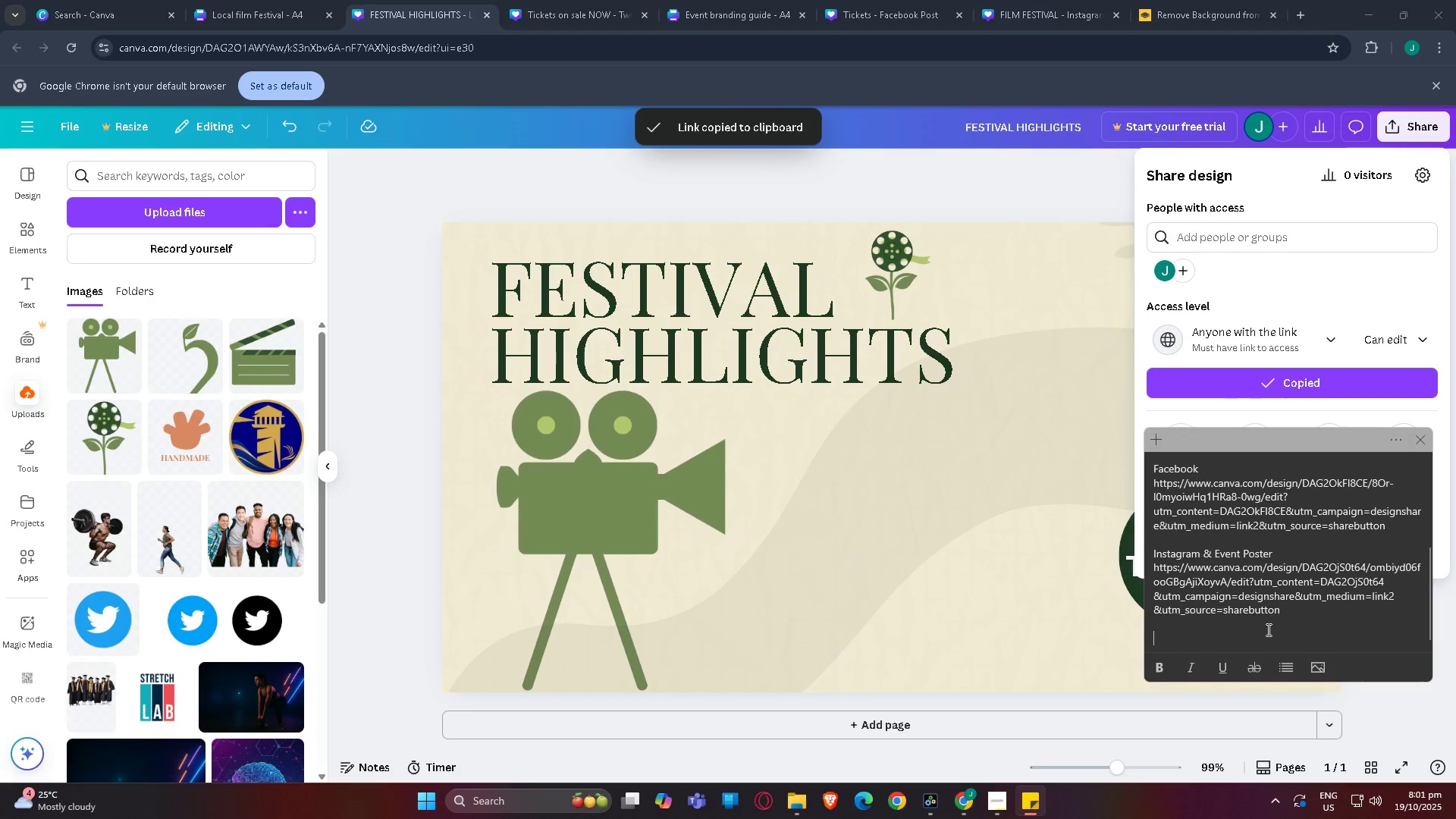 
type(Twitter)
 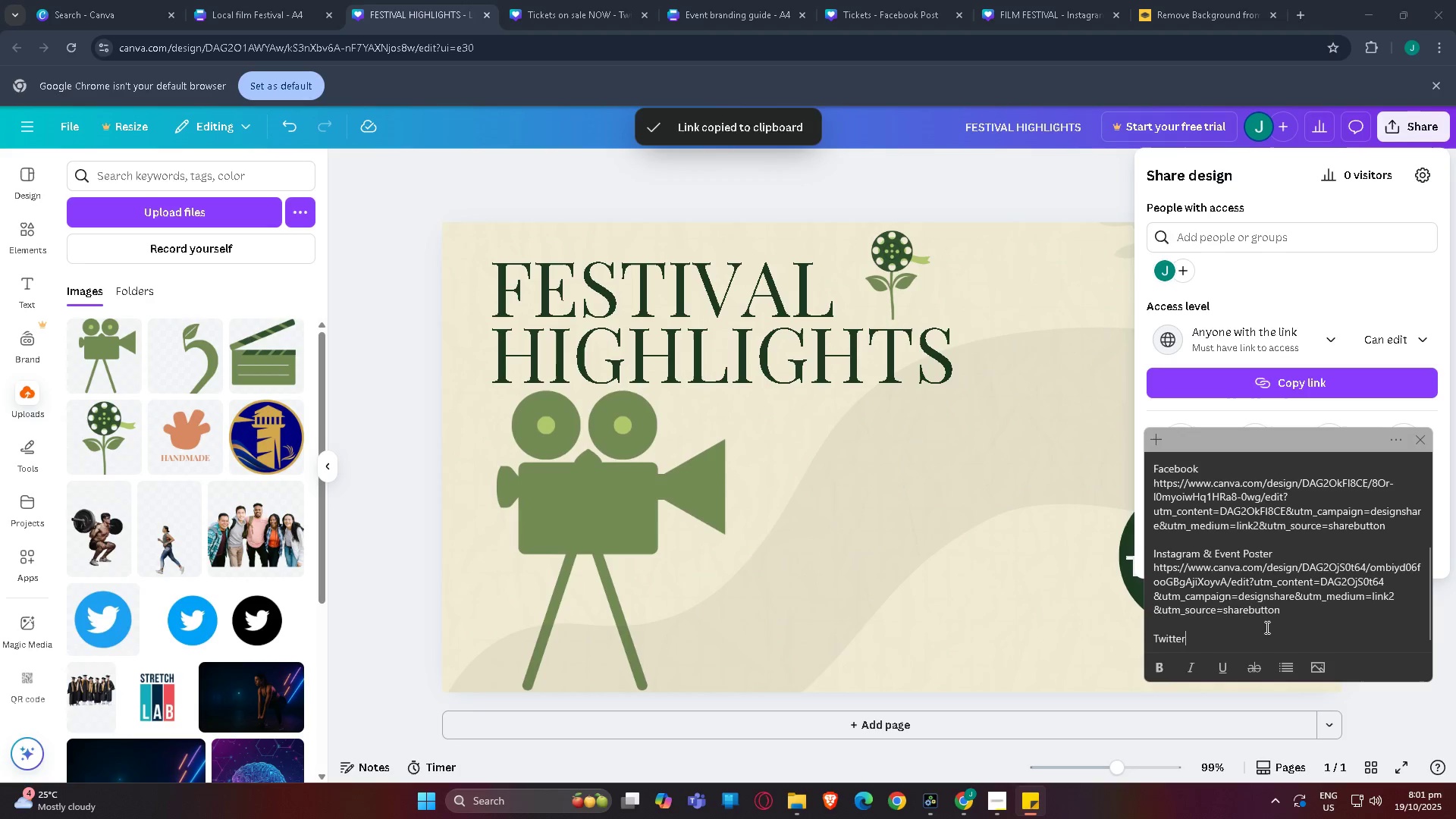 
key(Enter)
 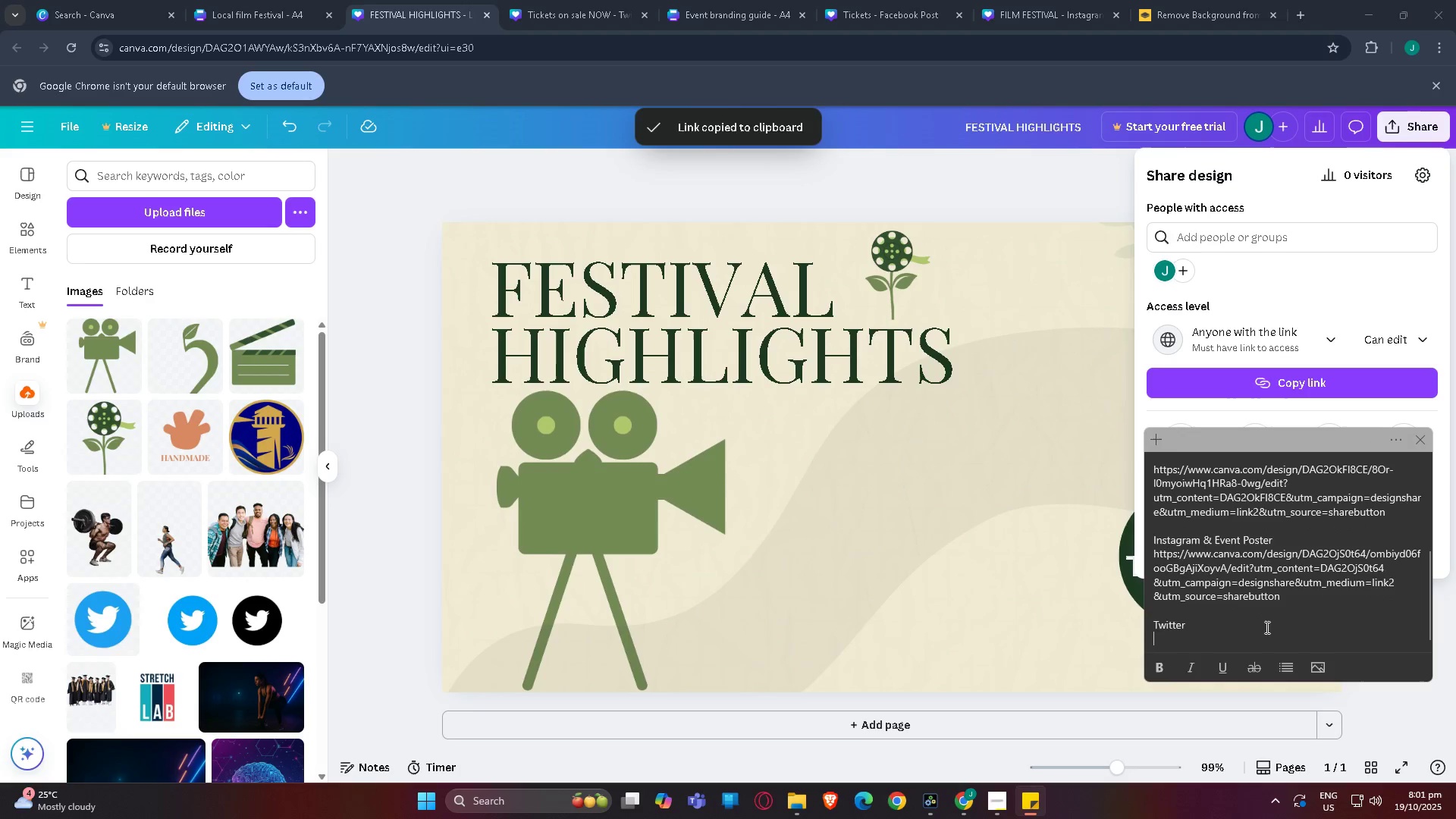 
key(Control+V)
 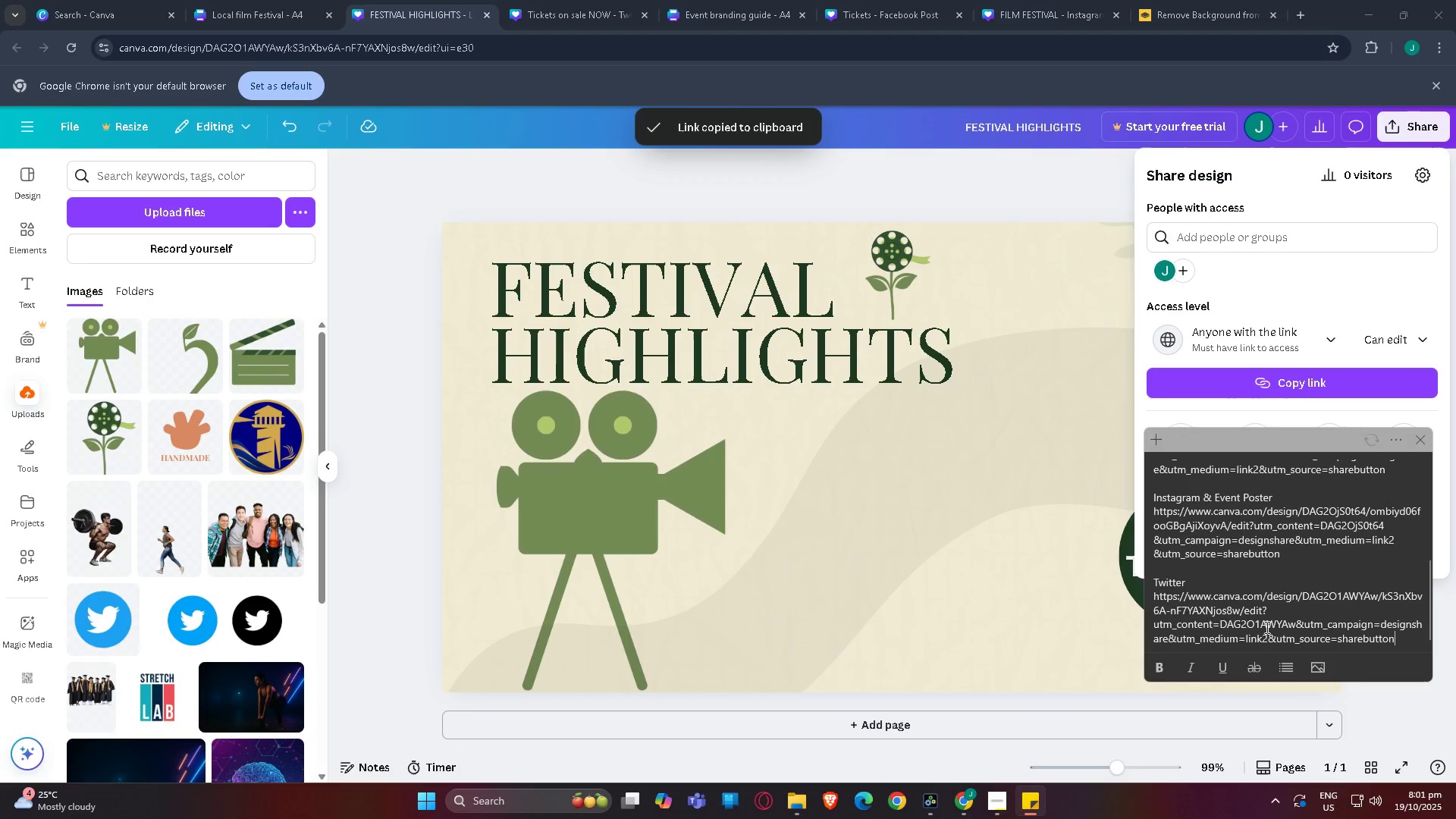 
key(Enter)
 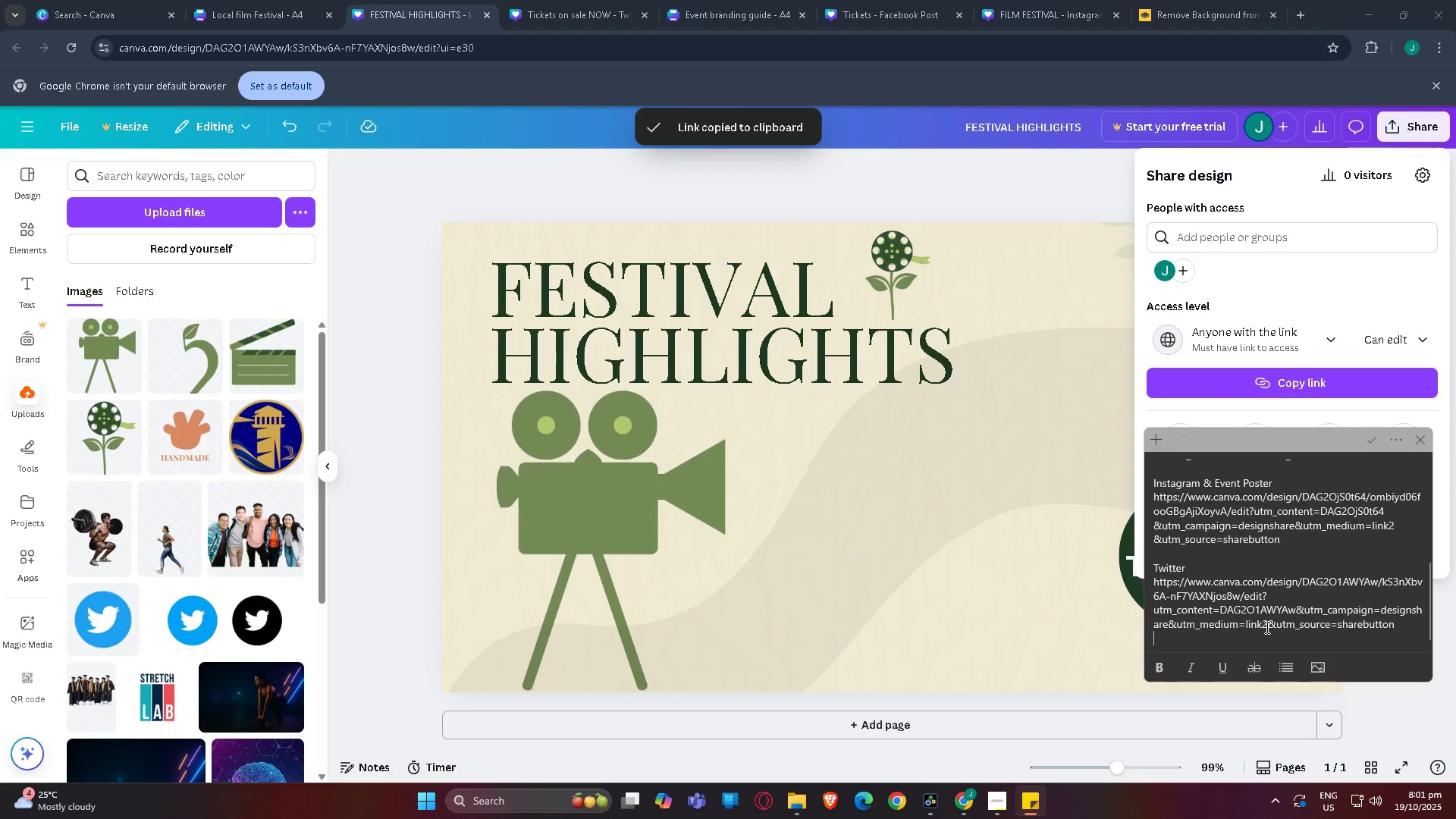 
key(Enter)
 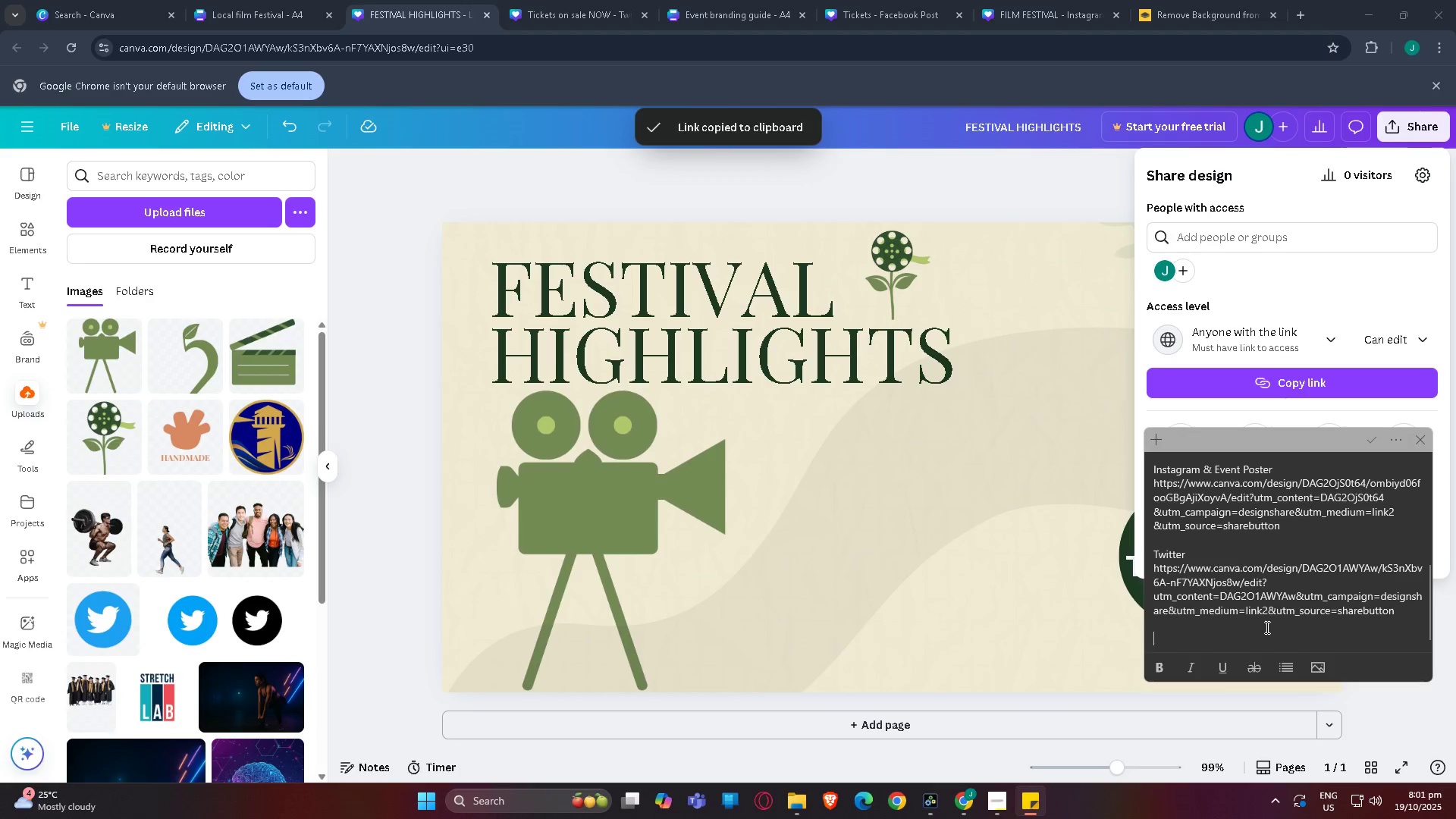 
type(LinkedIn)
 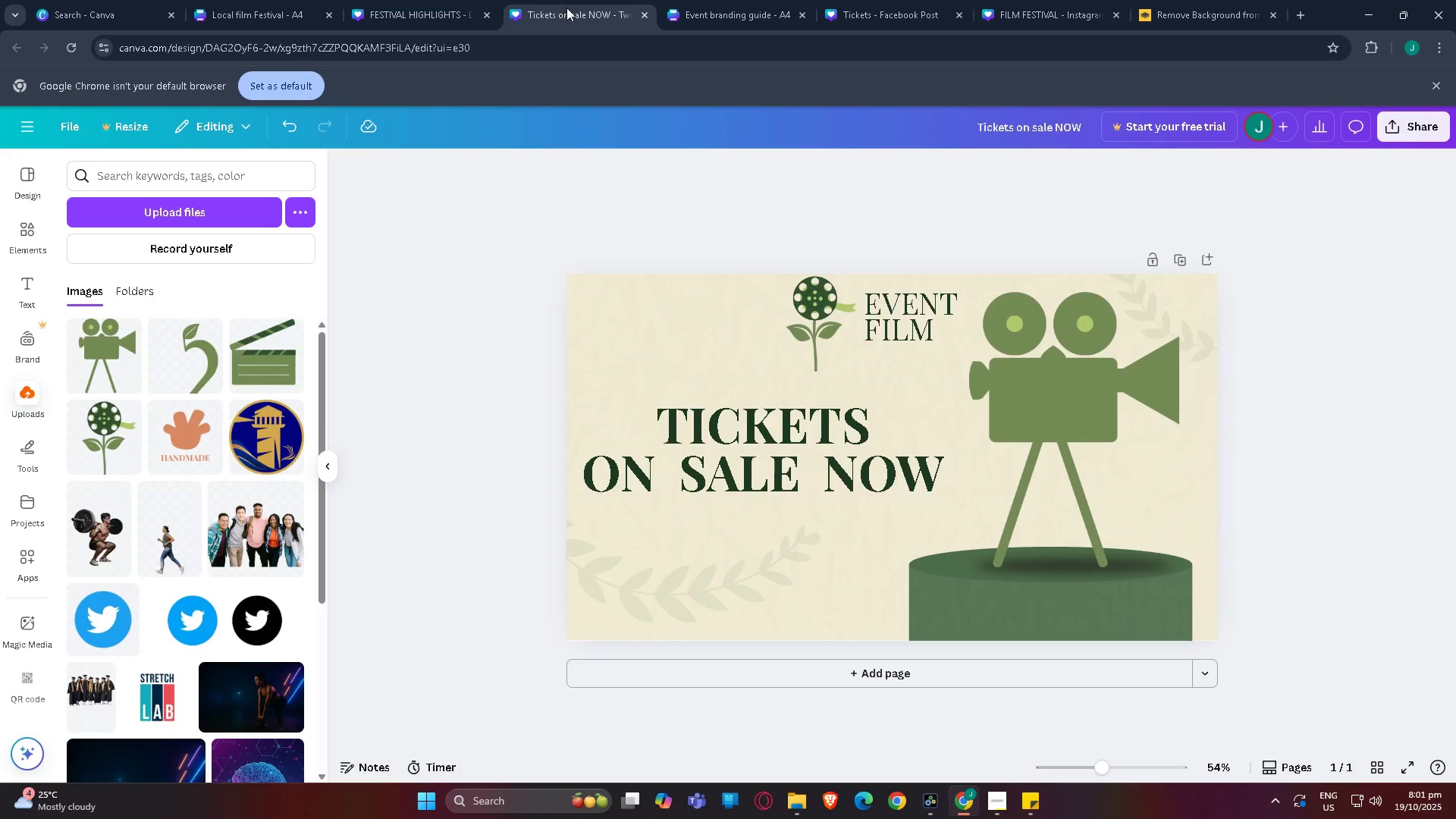 
left_click([692, 48])
 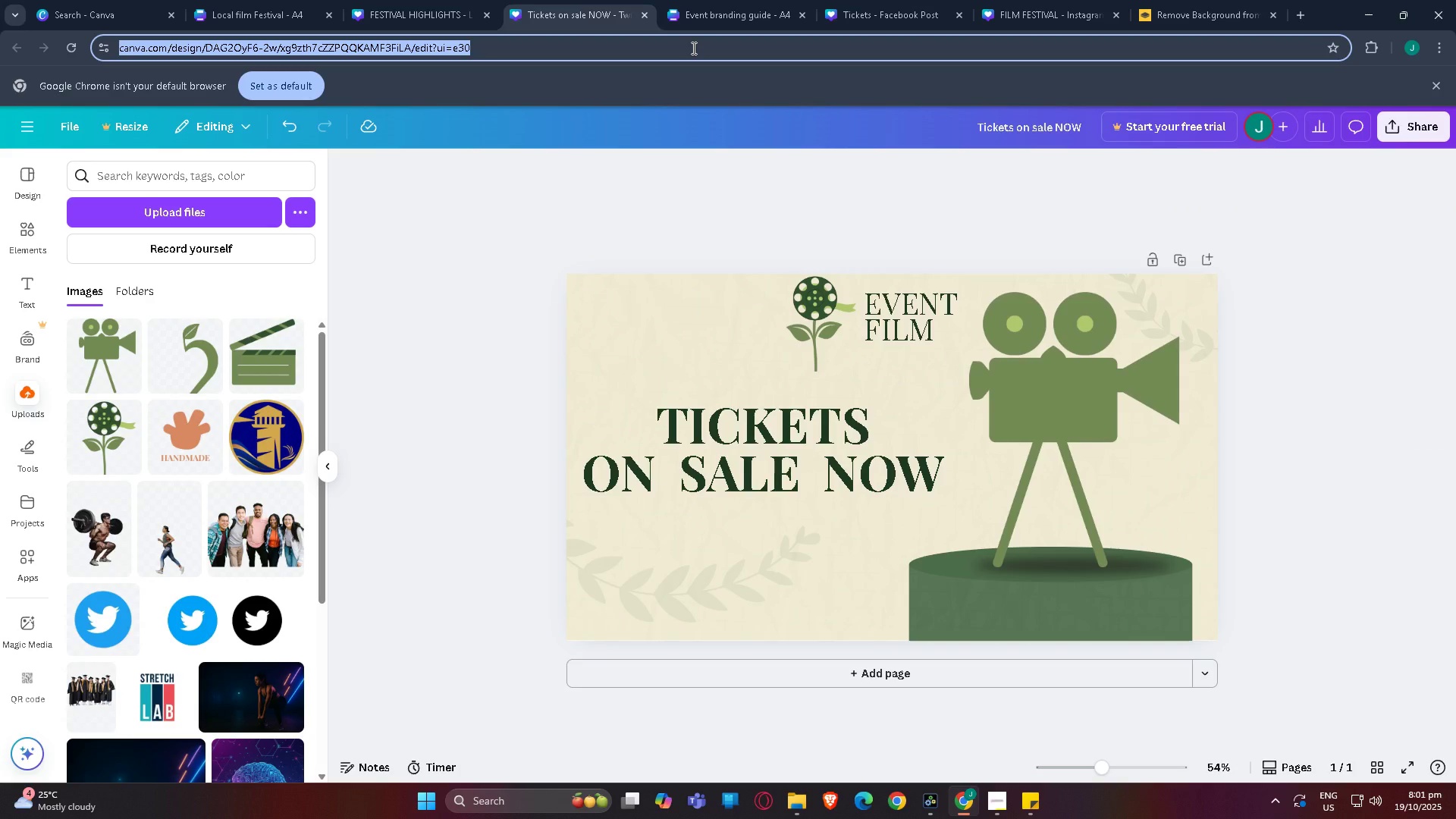 
key(Control+C)
 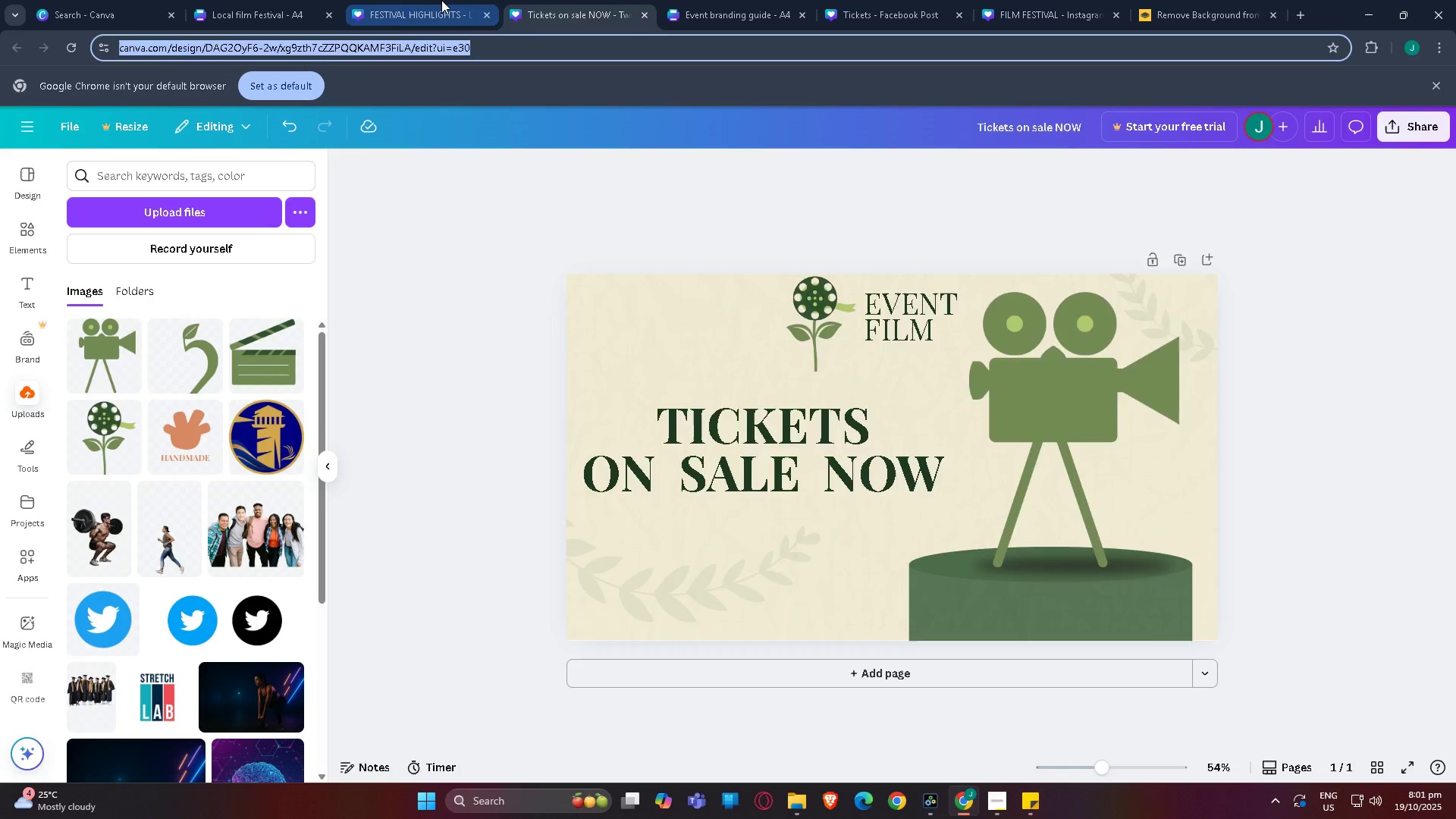 
left_click([441, 0])
 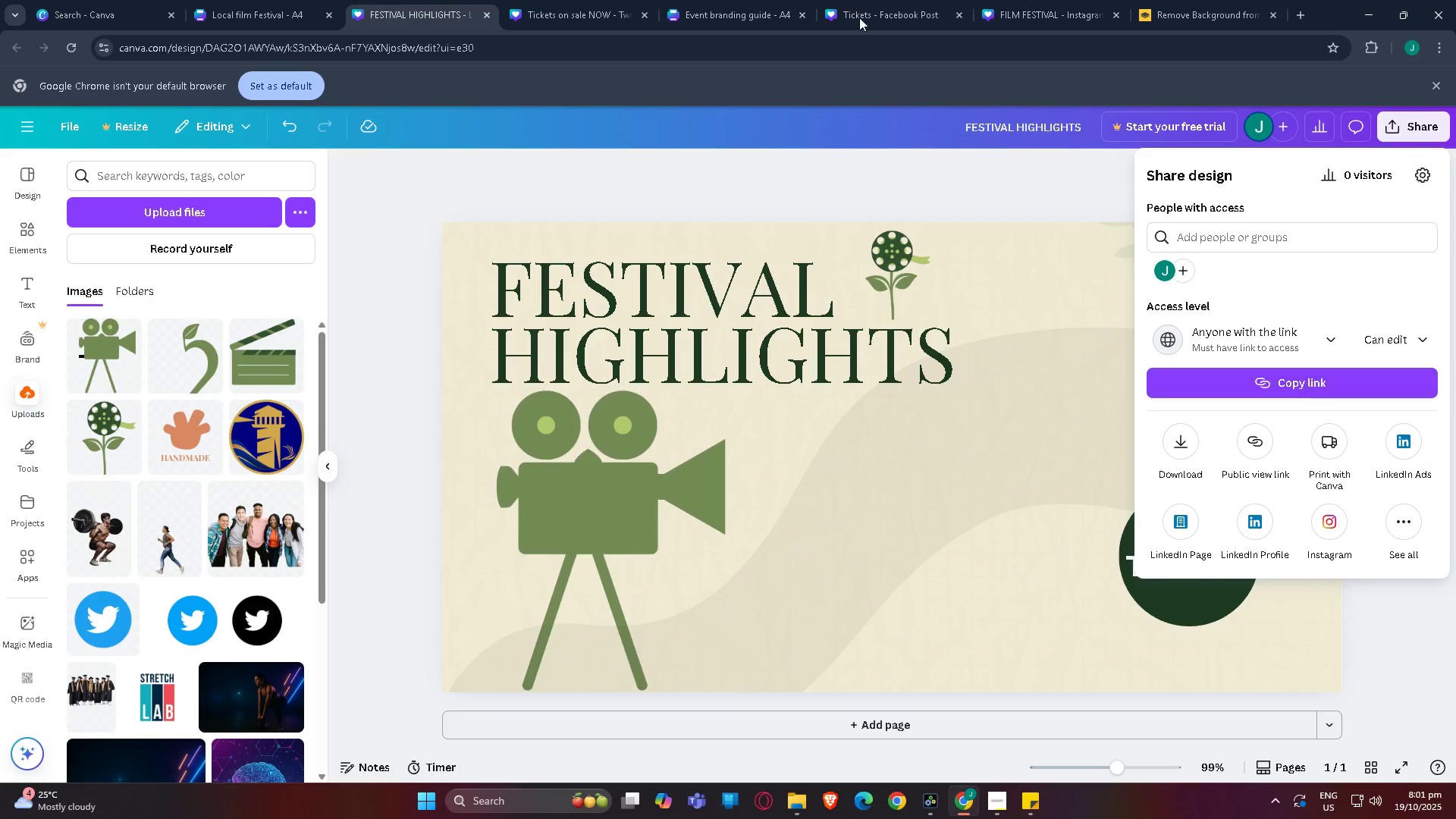 
left_click([722, 0])
 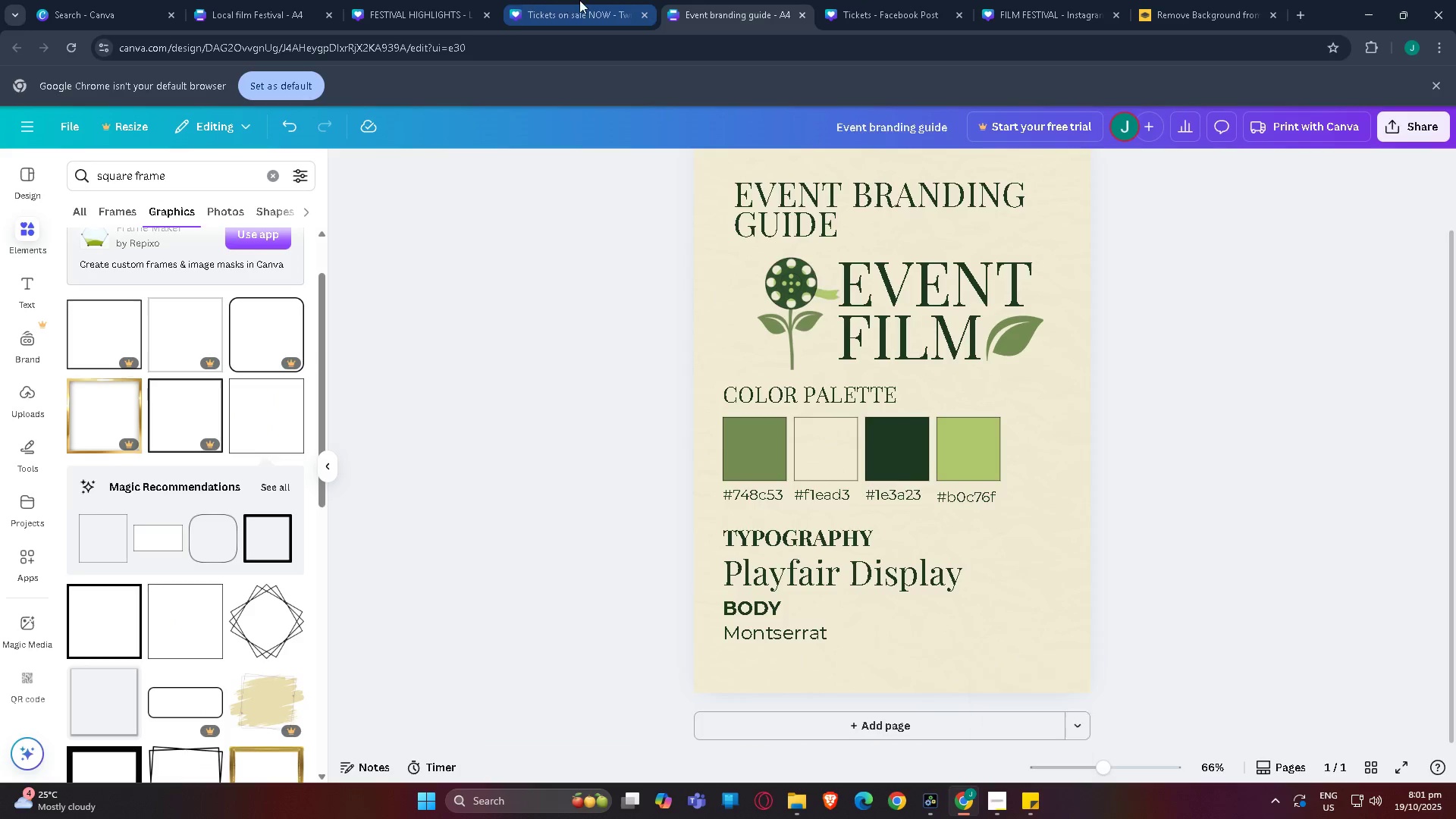 
wait(5.26)
 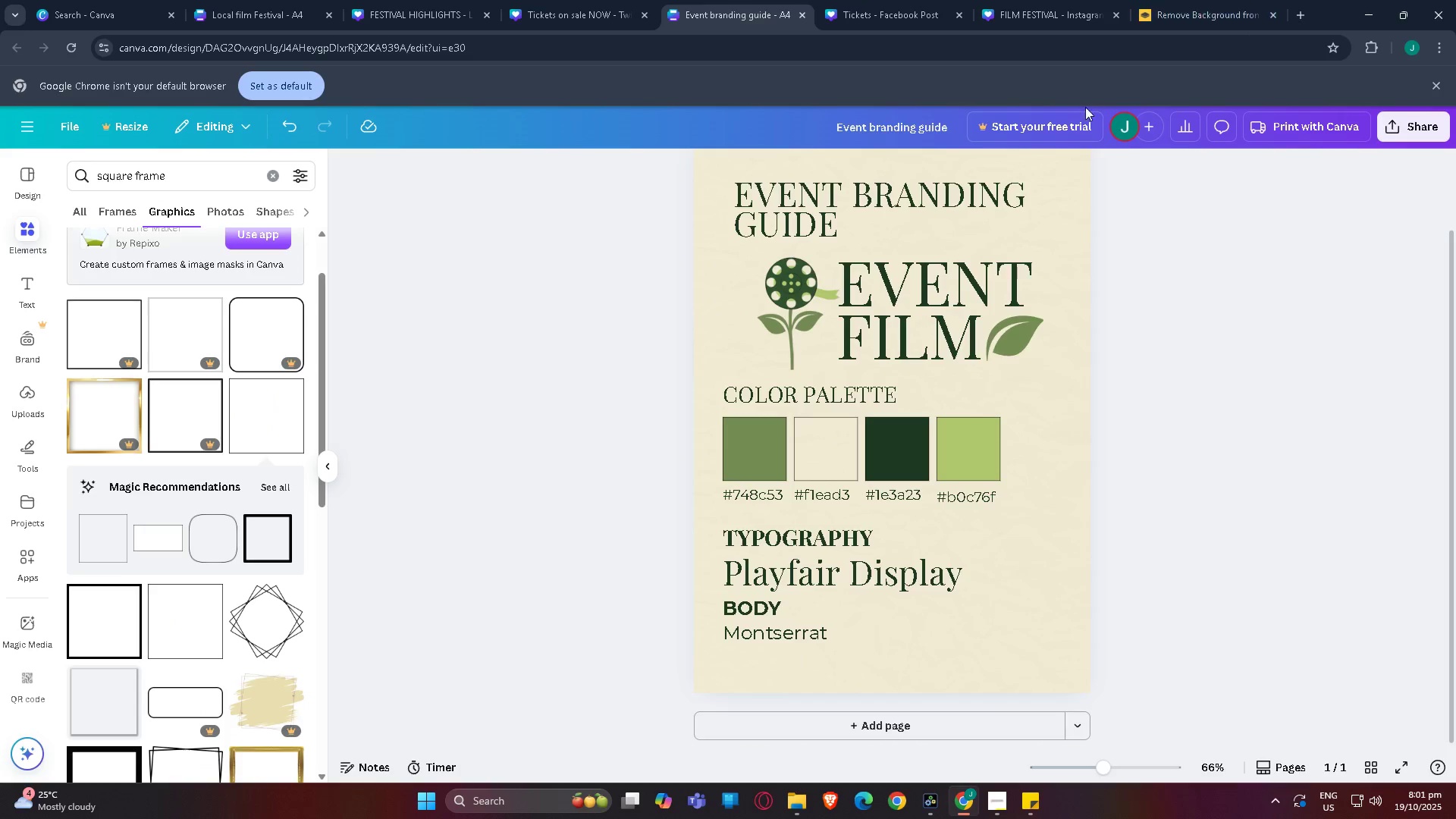 
left_click([1432, 118])
 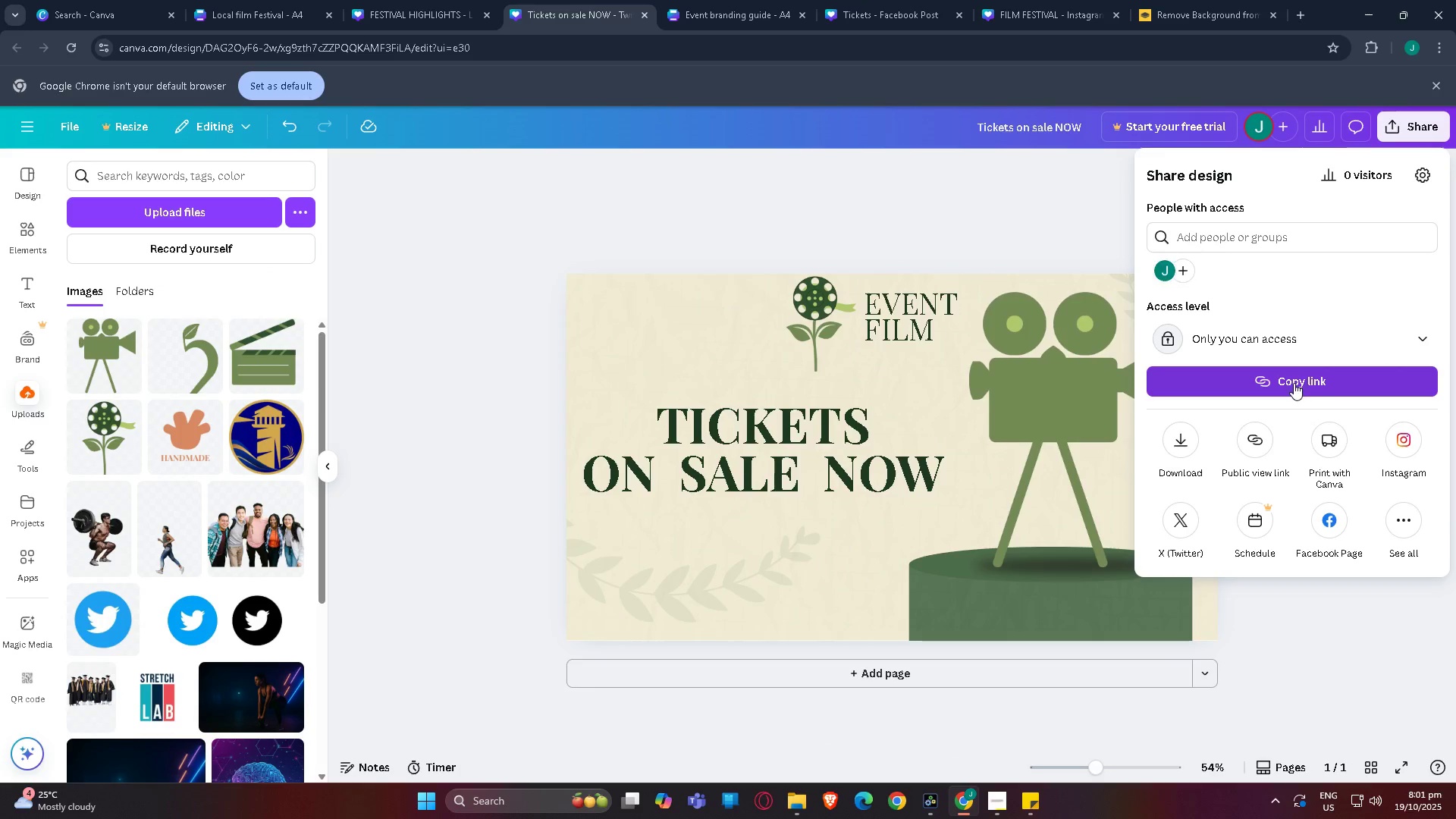 
left_click([1283, 337])
 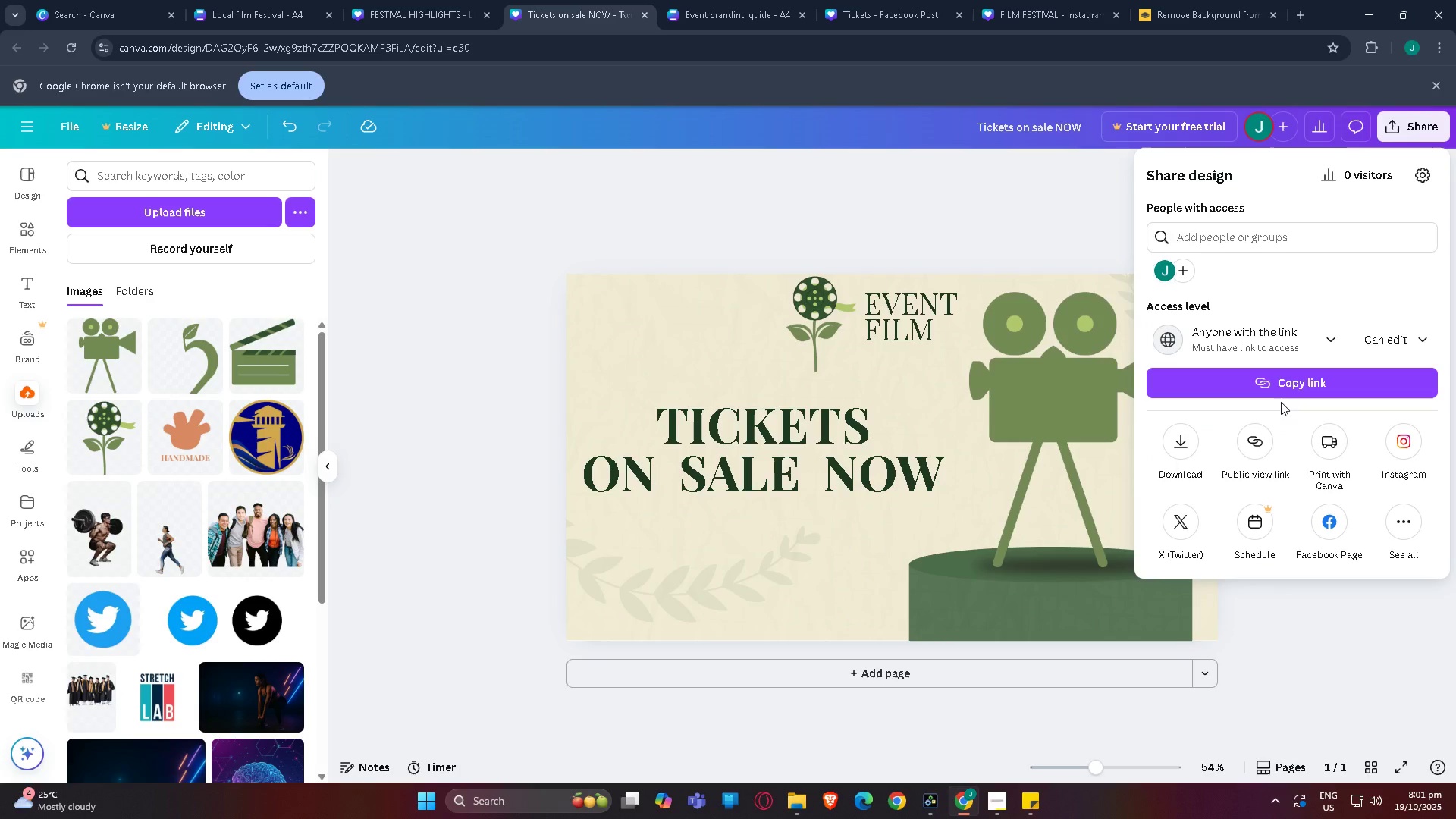 
double_click([1281, 389])
 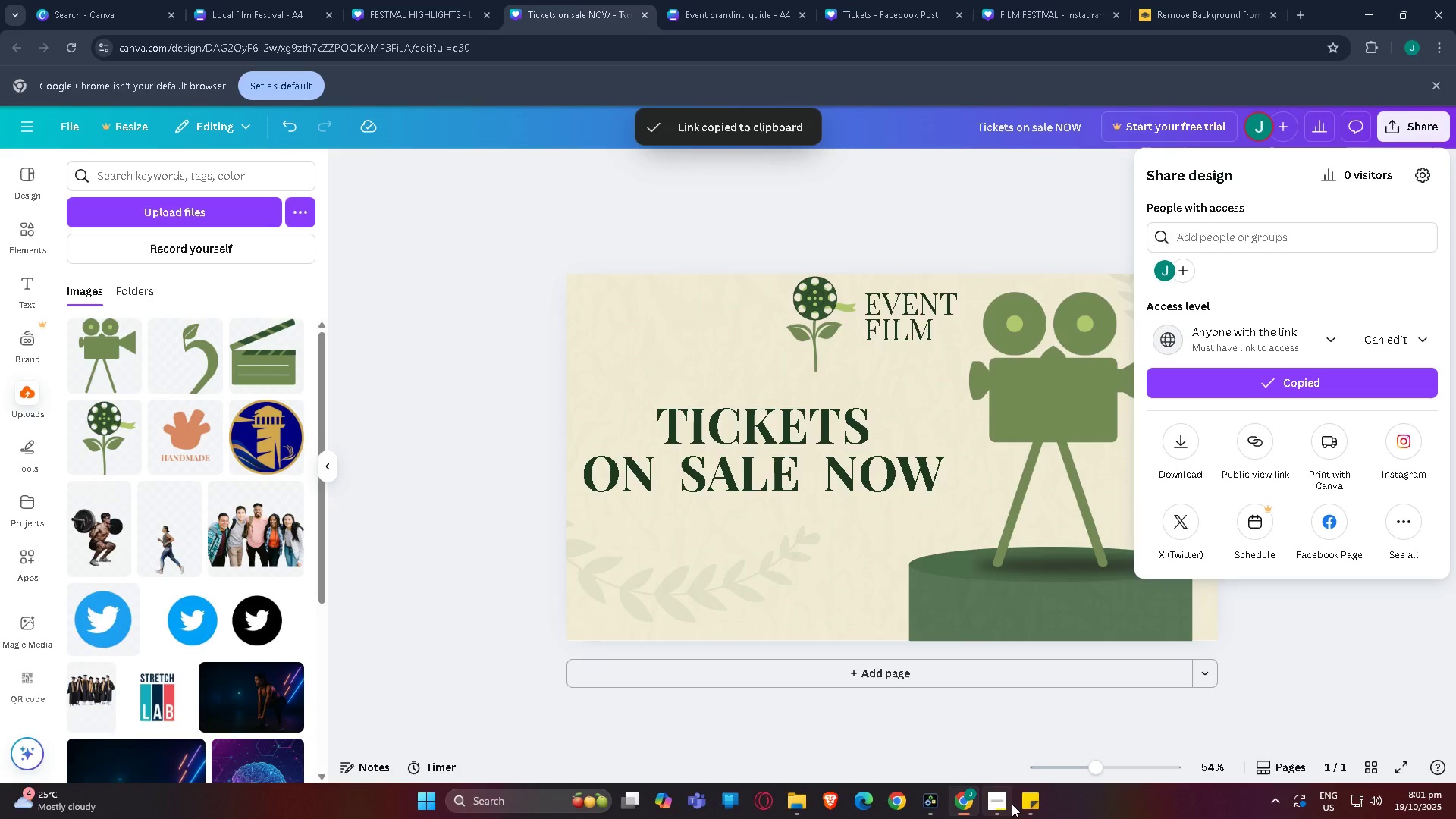 
left_click([1041, 805])
 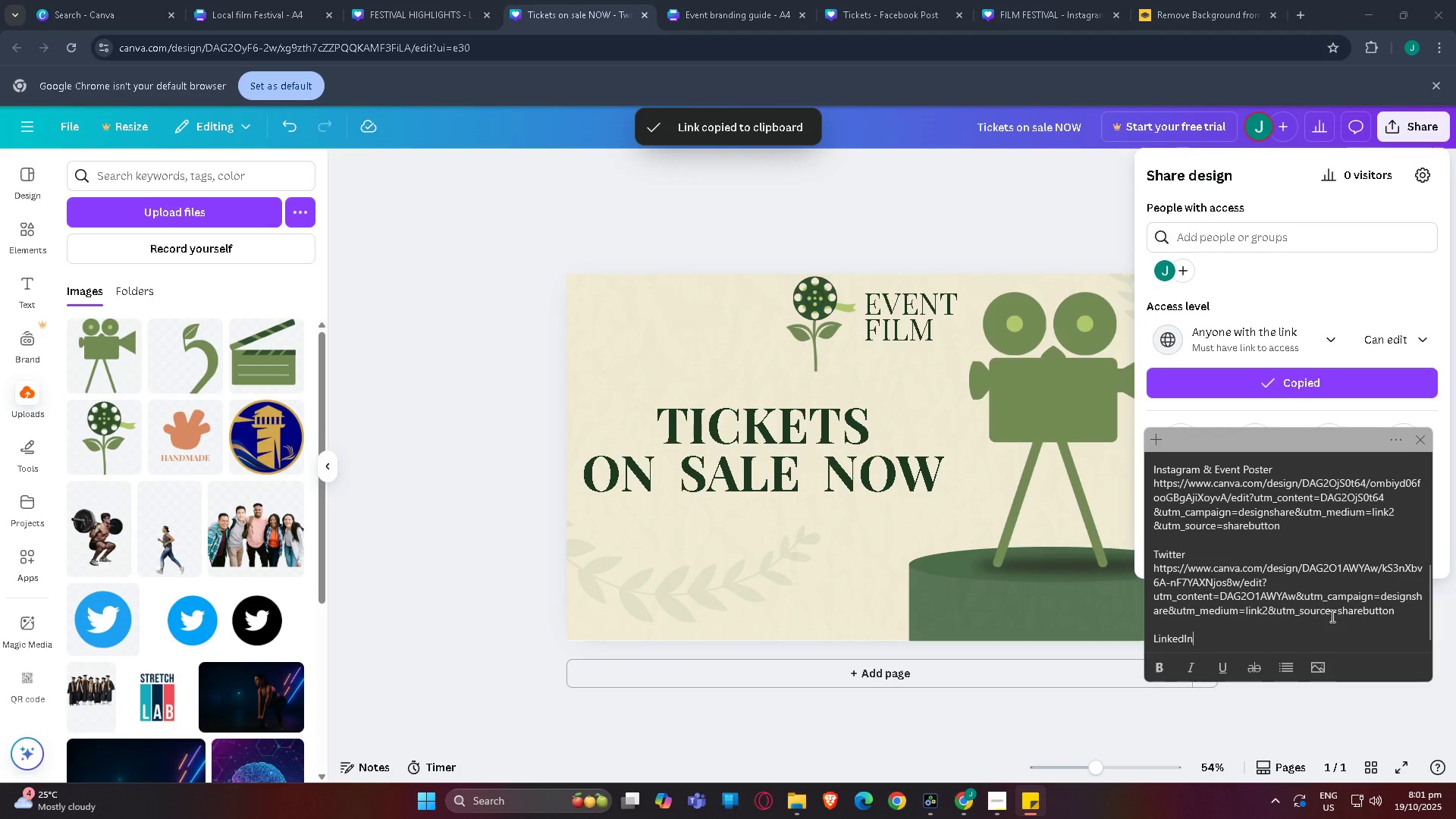 
key(Control+ControlLeft)
 